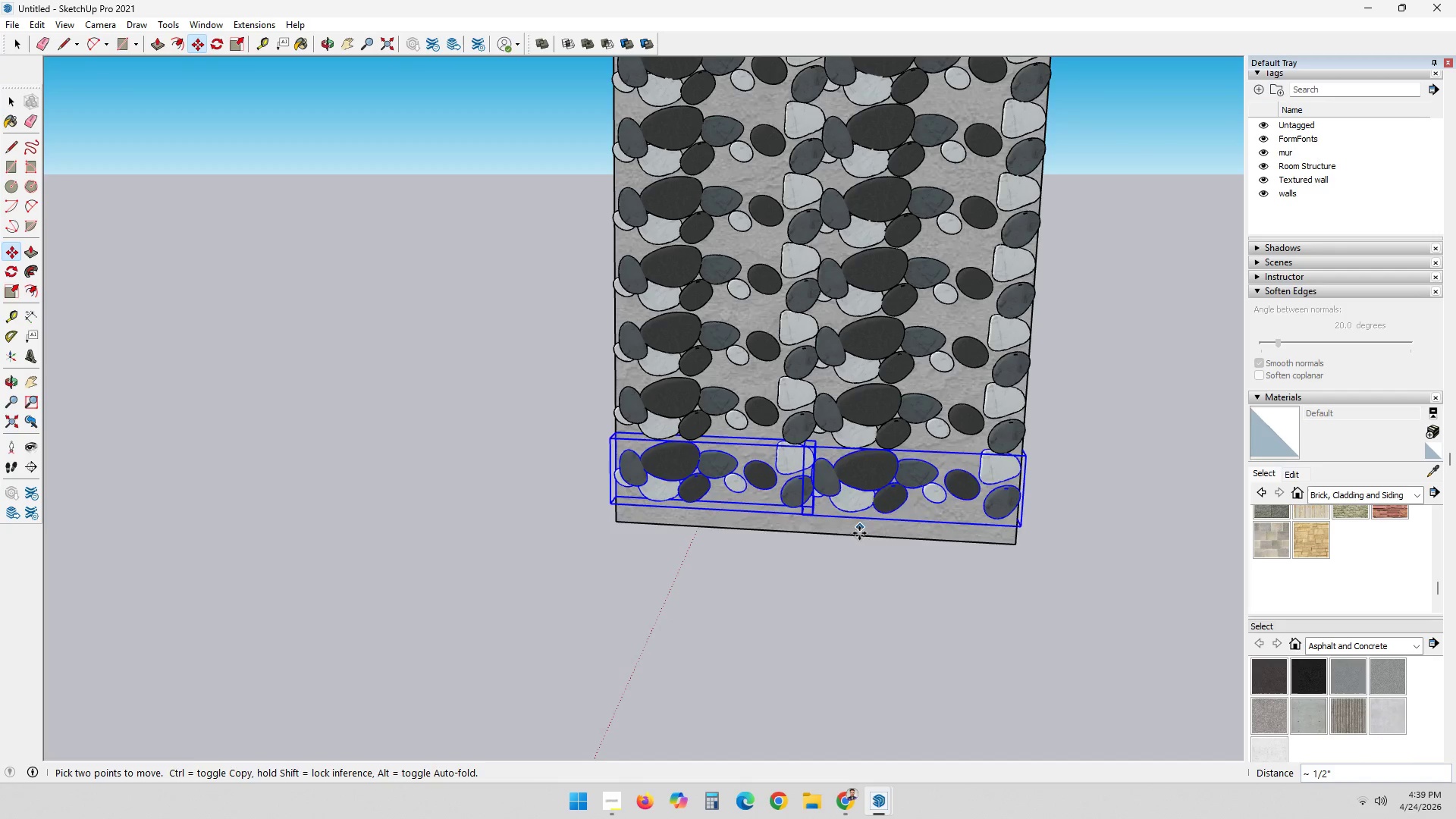 
key(Control+ControlLeft)
 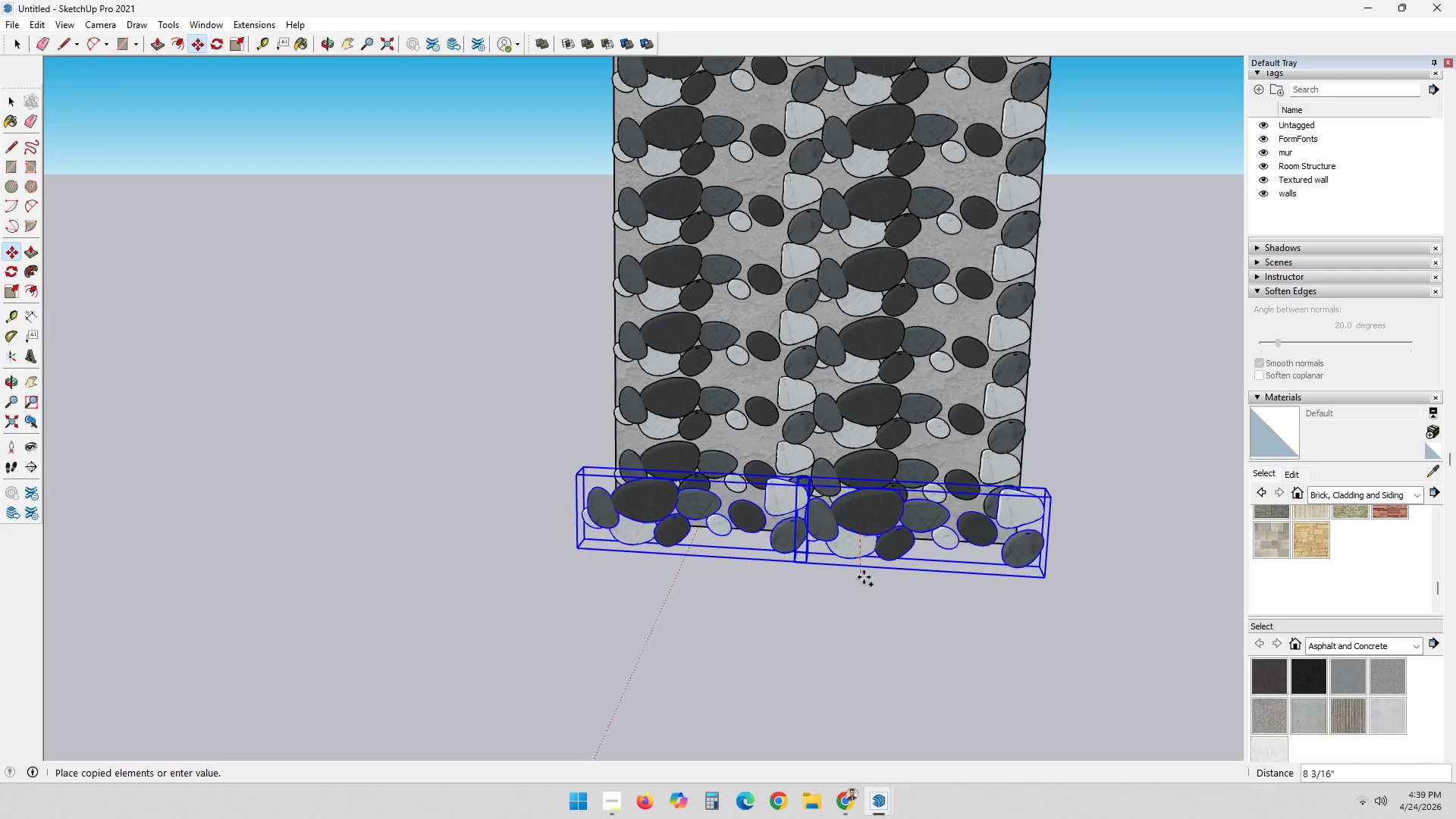 
key(ArrowDown)
 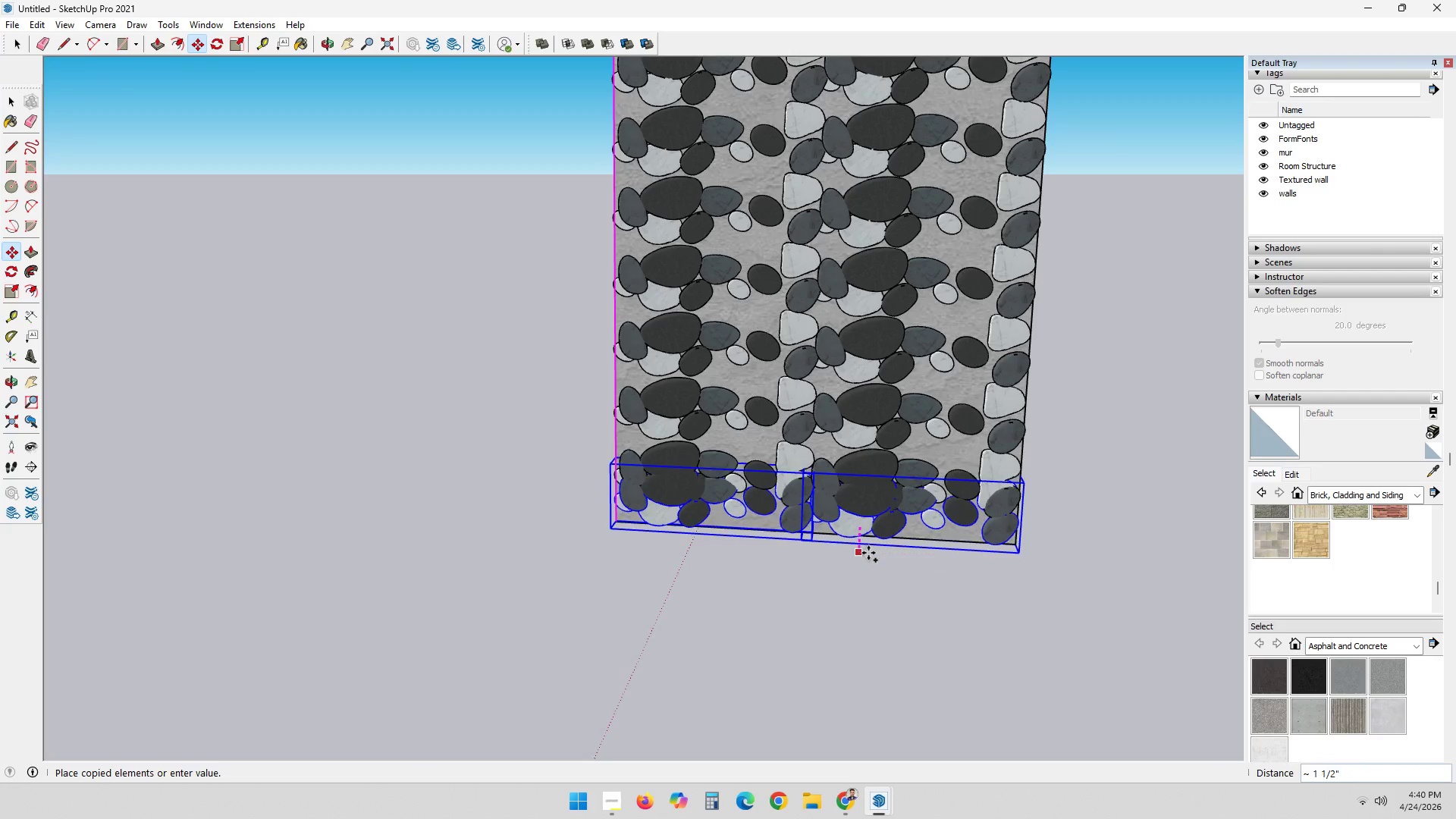 
left_click([868, 553])
 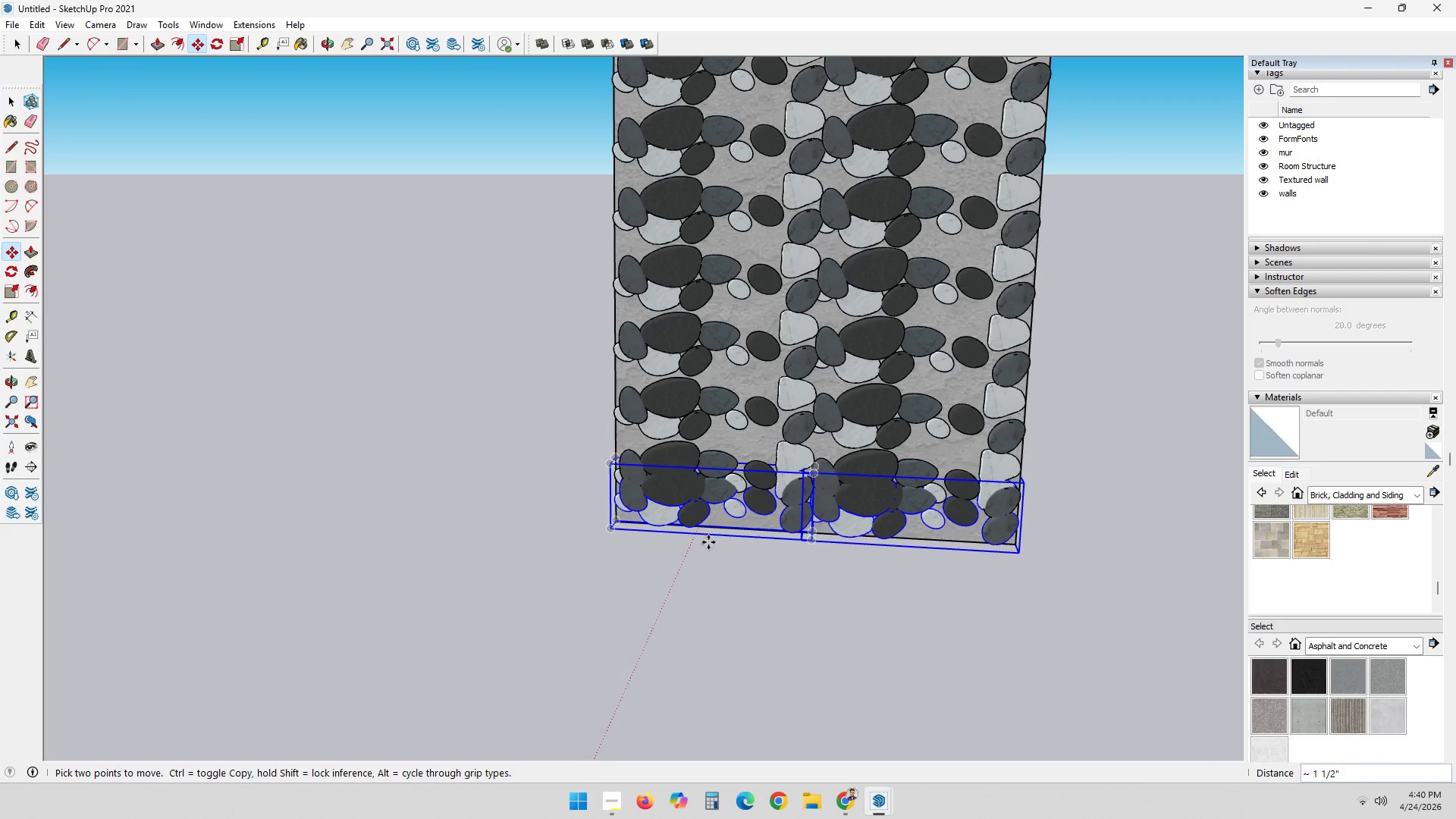 
key(Space)
 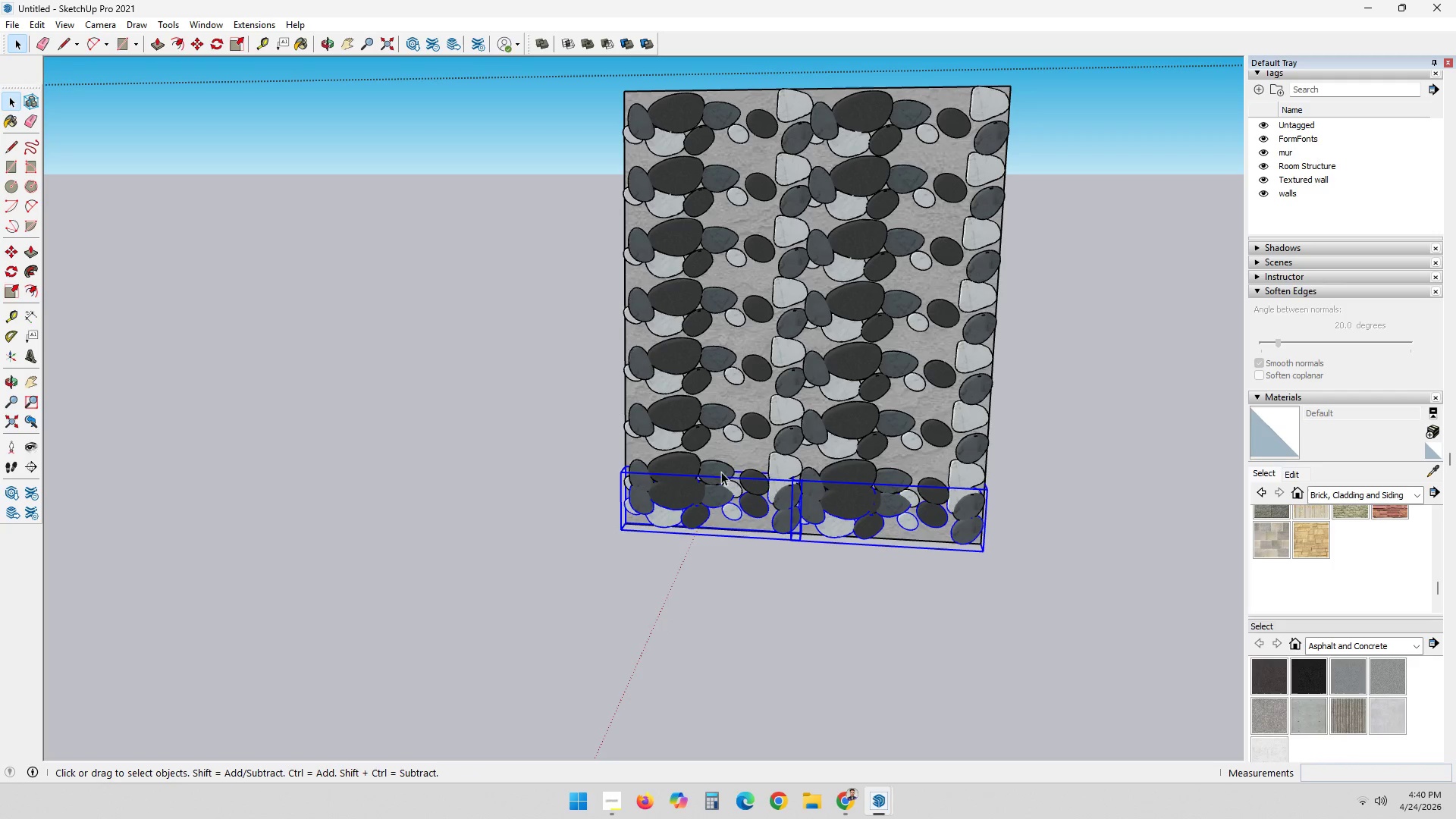 
scroll: coordinate [707, 541], scroll_direction: down, amount: 1.0
 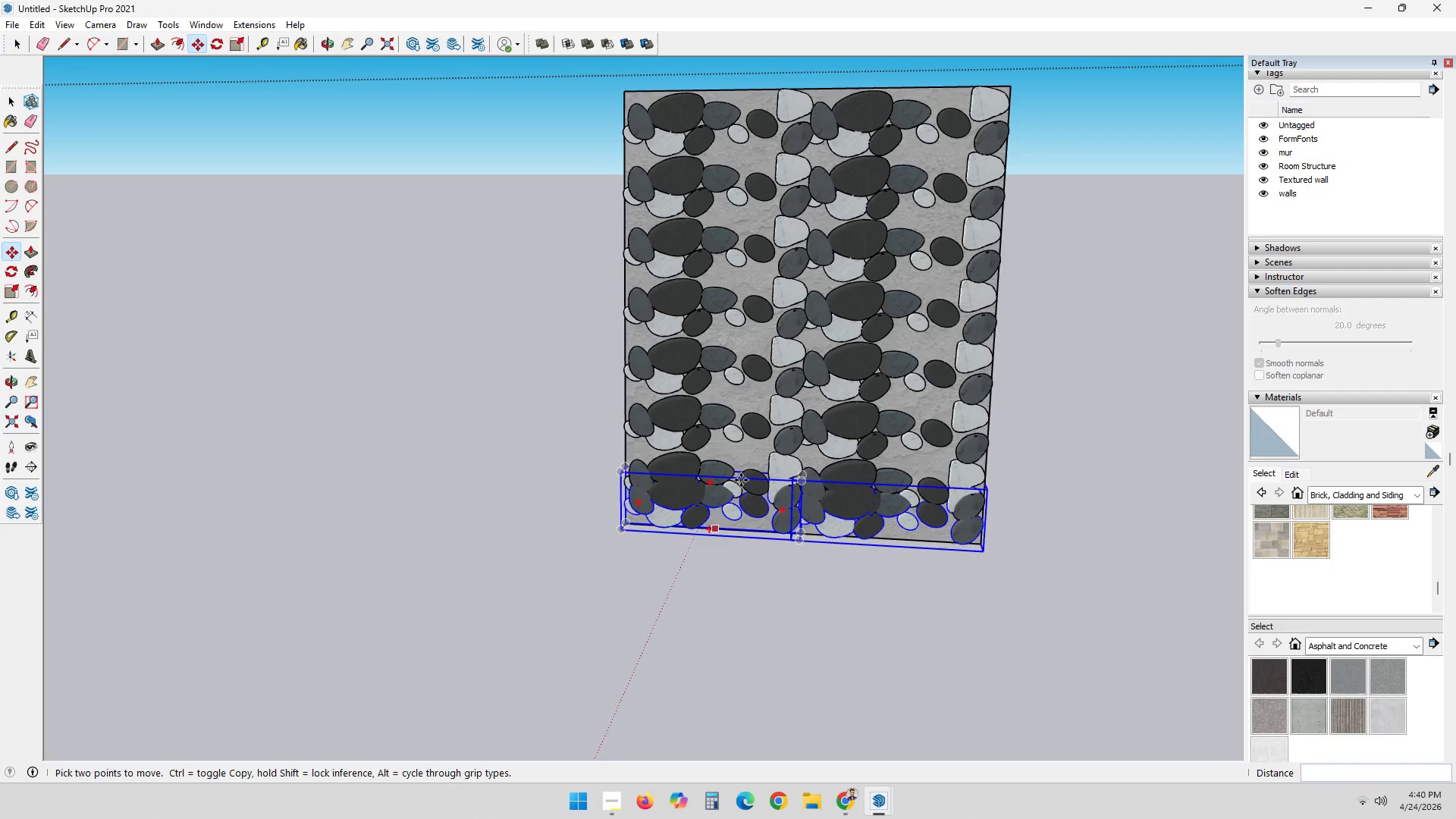 
left_click([722, 464])
 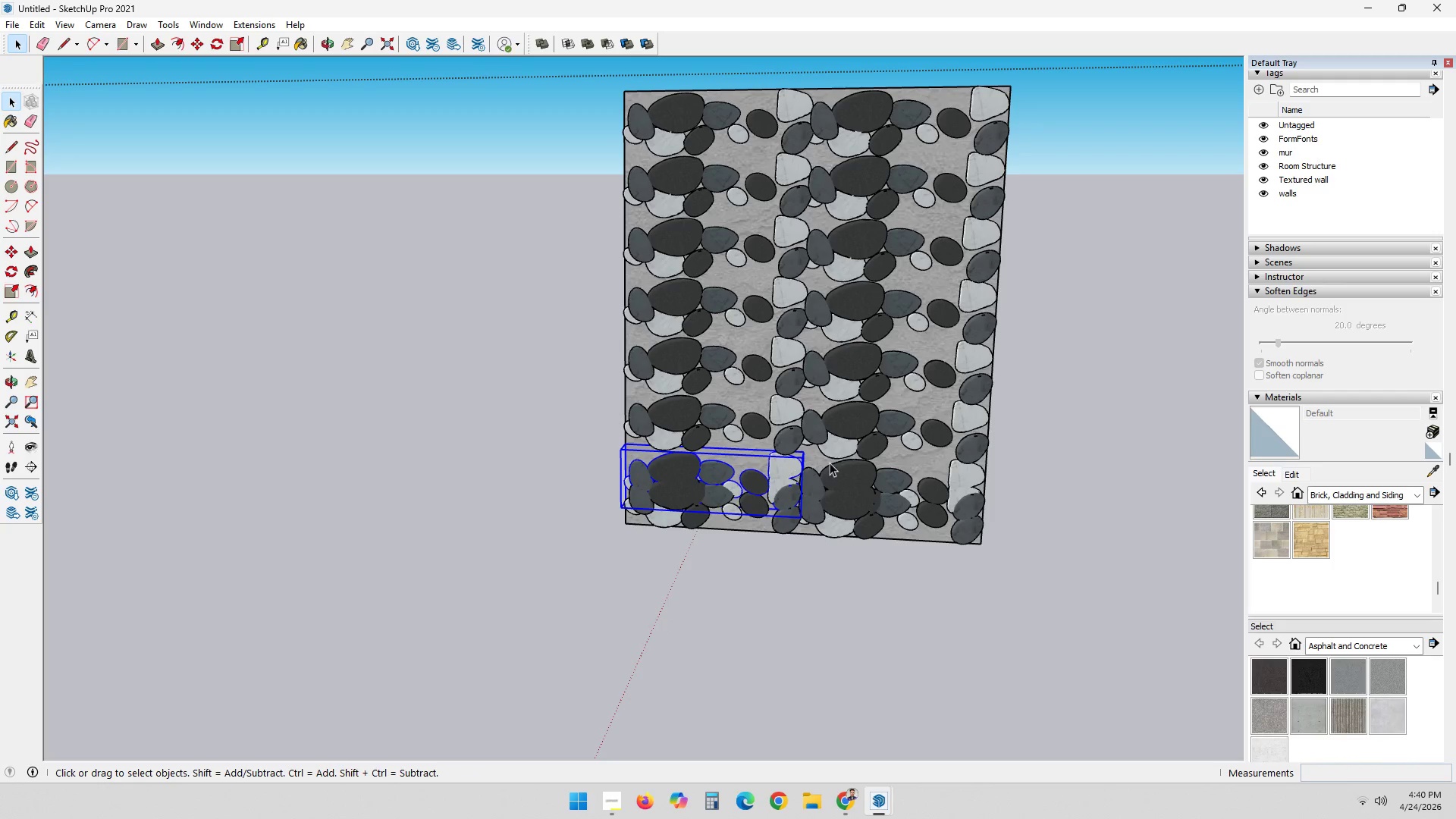 
hold_key(key=ControlLeft, duration=0.38)
left_click([856, 470])
 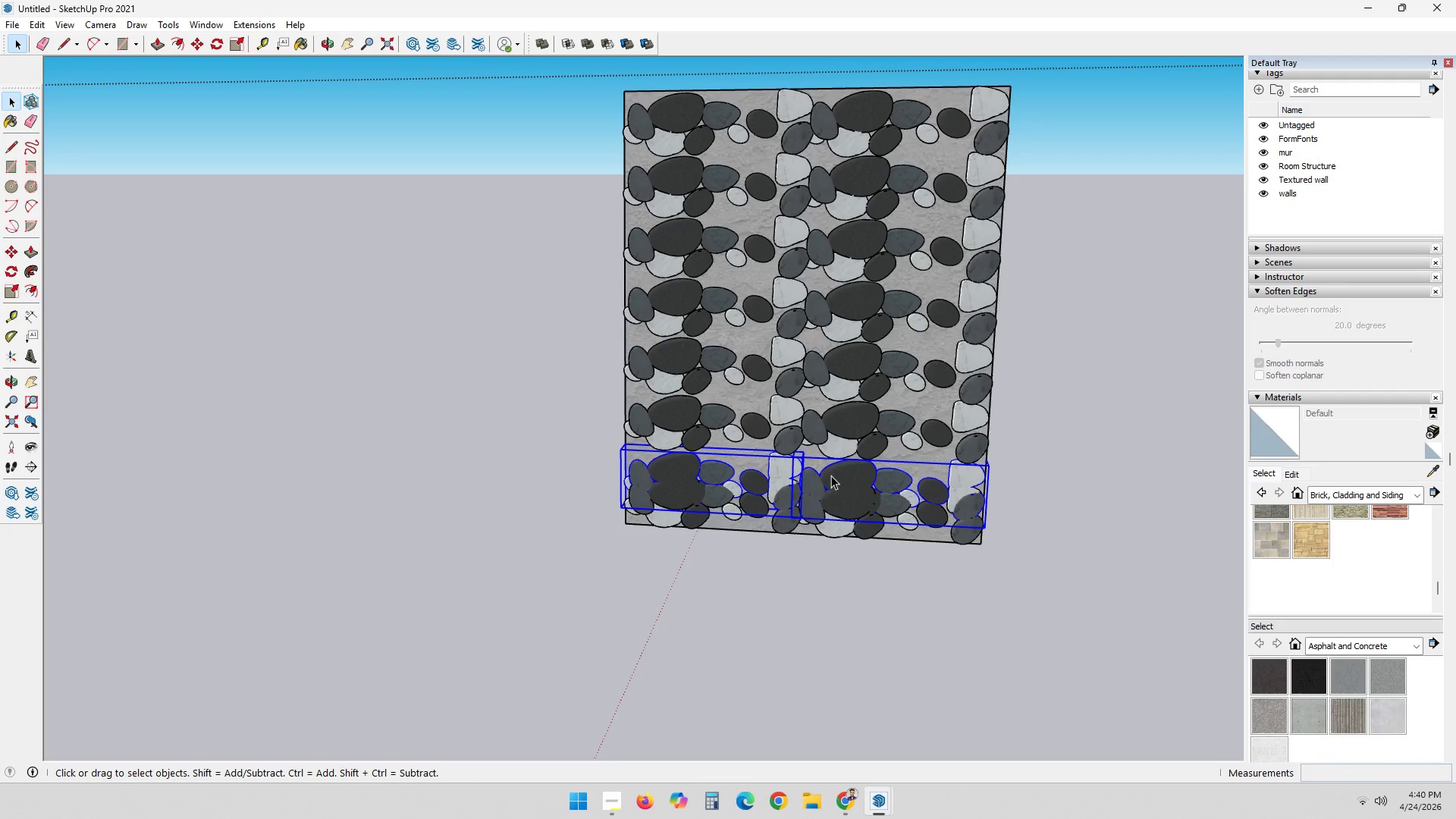 
key(M)
 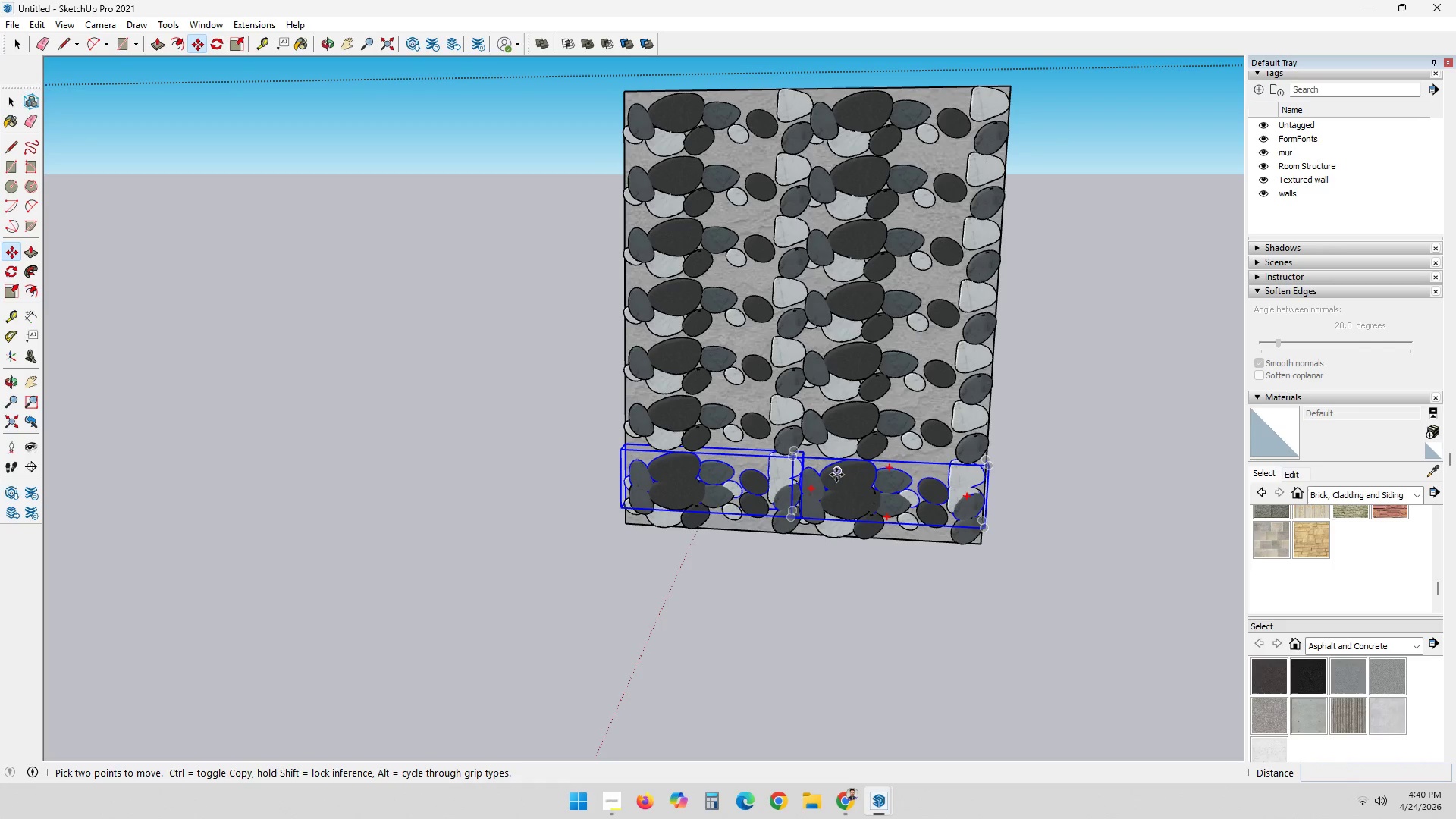 
left_click([836, 475])
 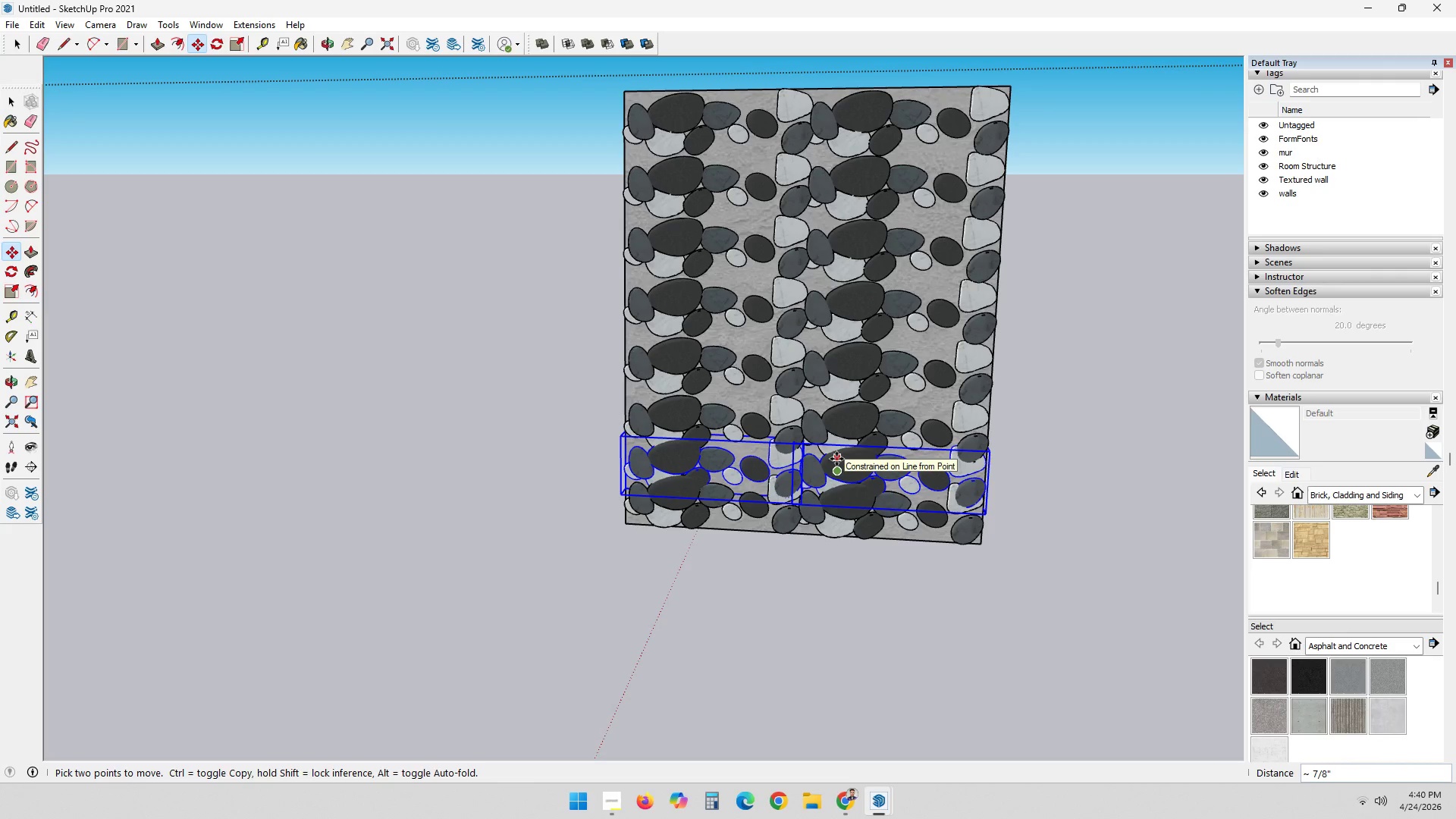 
left_click([836, 459])
 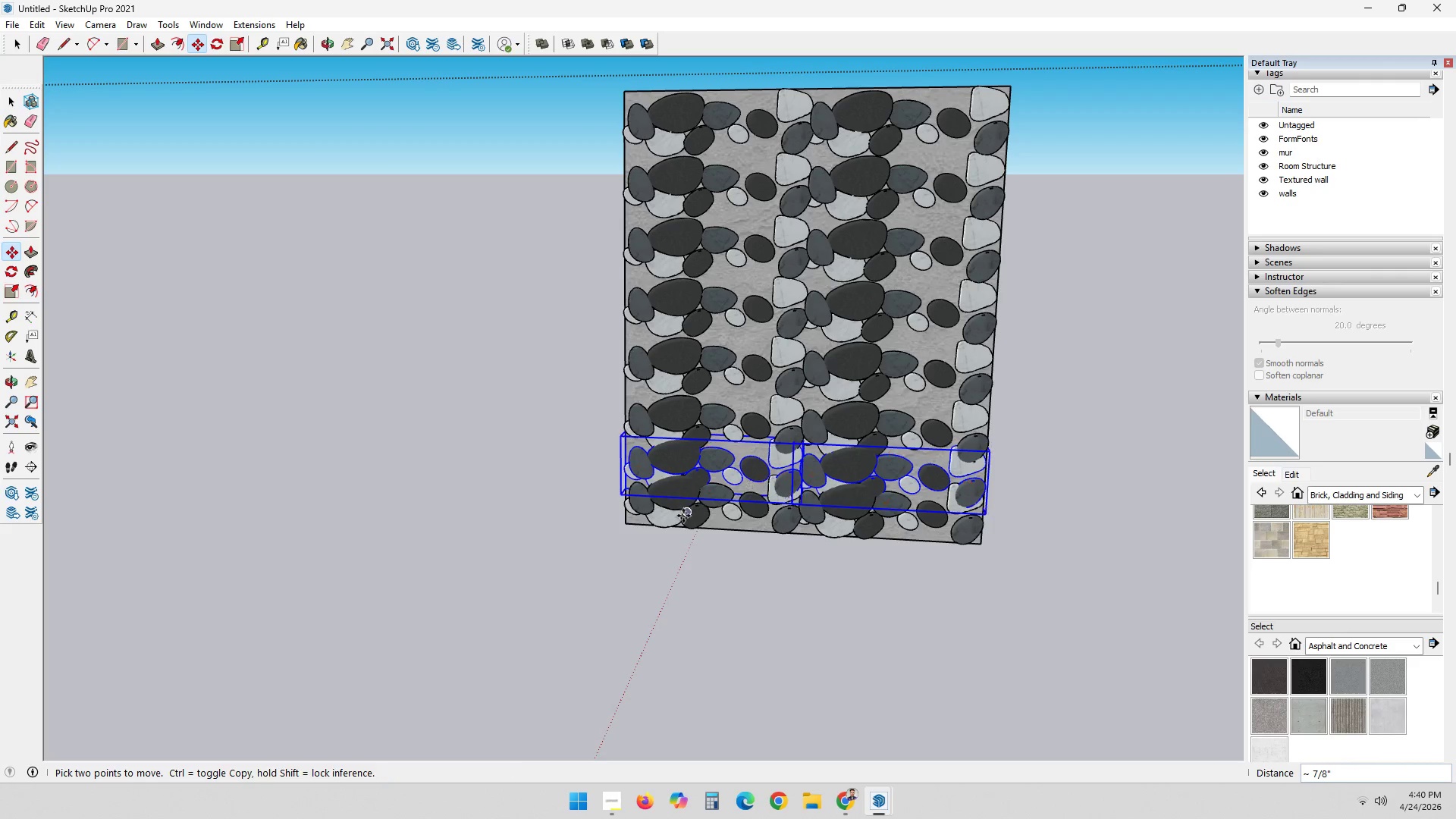 
key(Space)
 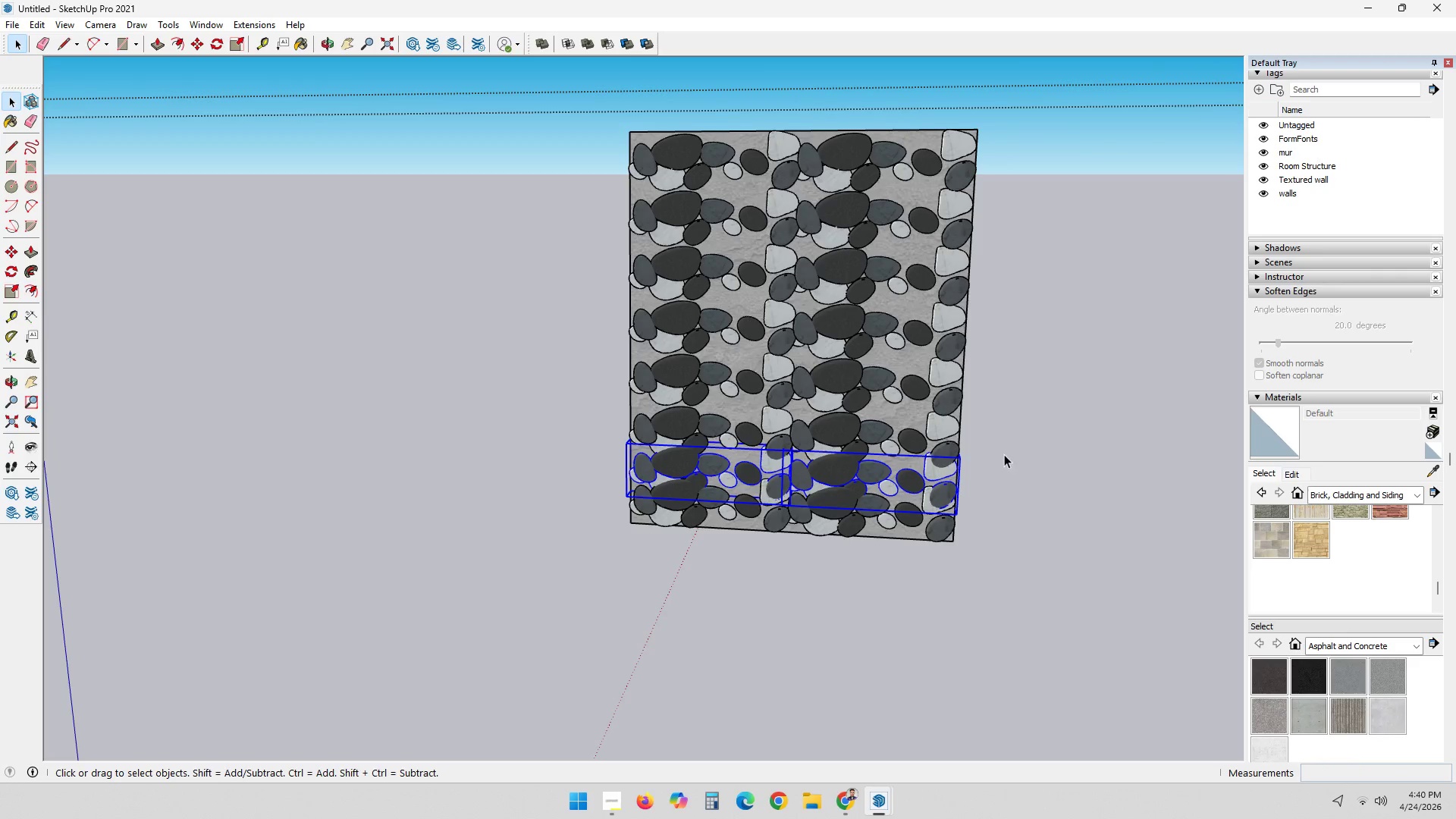 
scroll: coordinate [859, 388], scroll_direction: down, amount: 7.0
 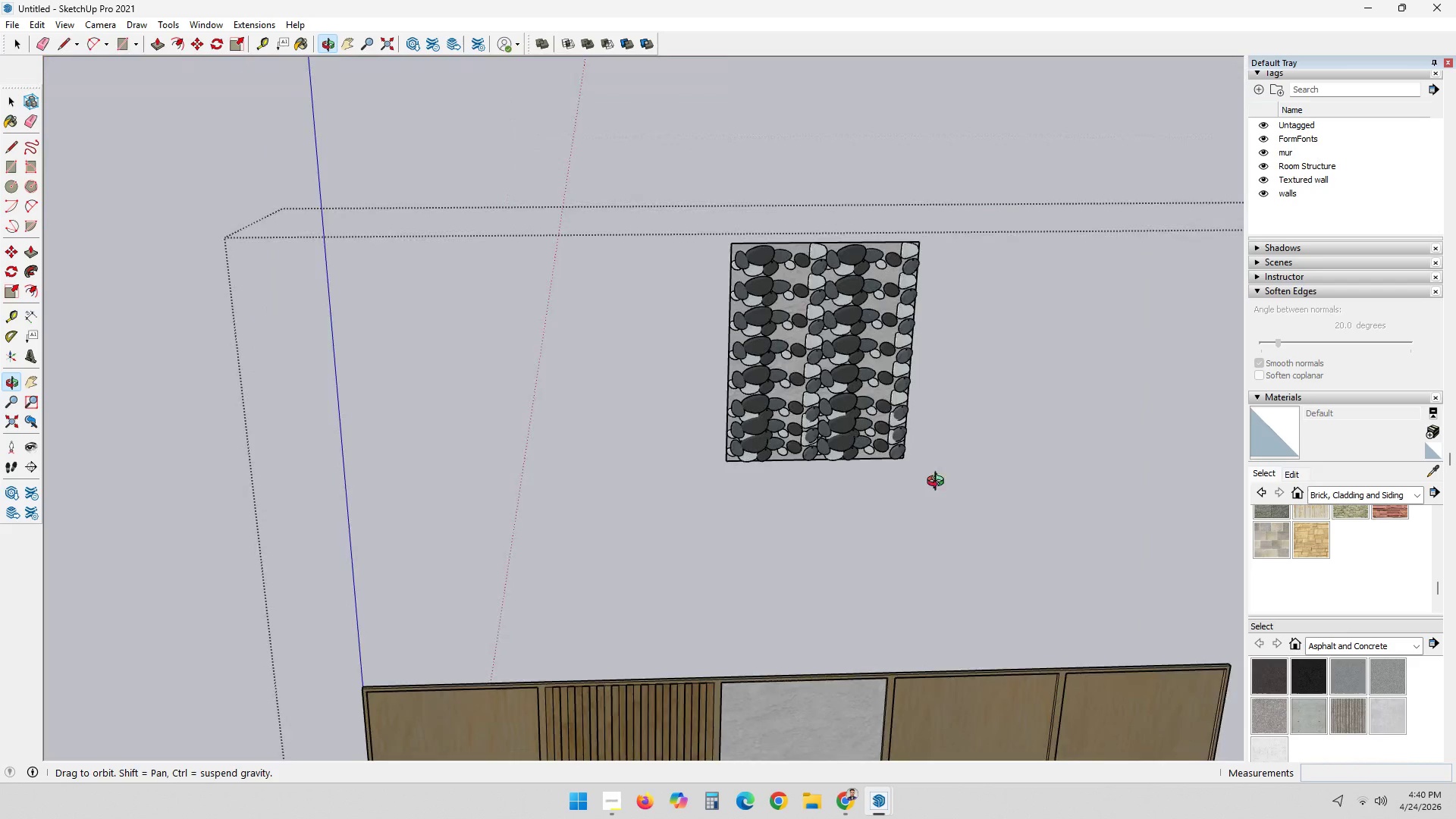 
double_click([852, 334])
 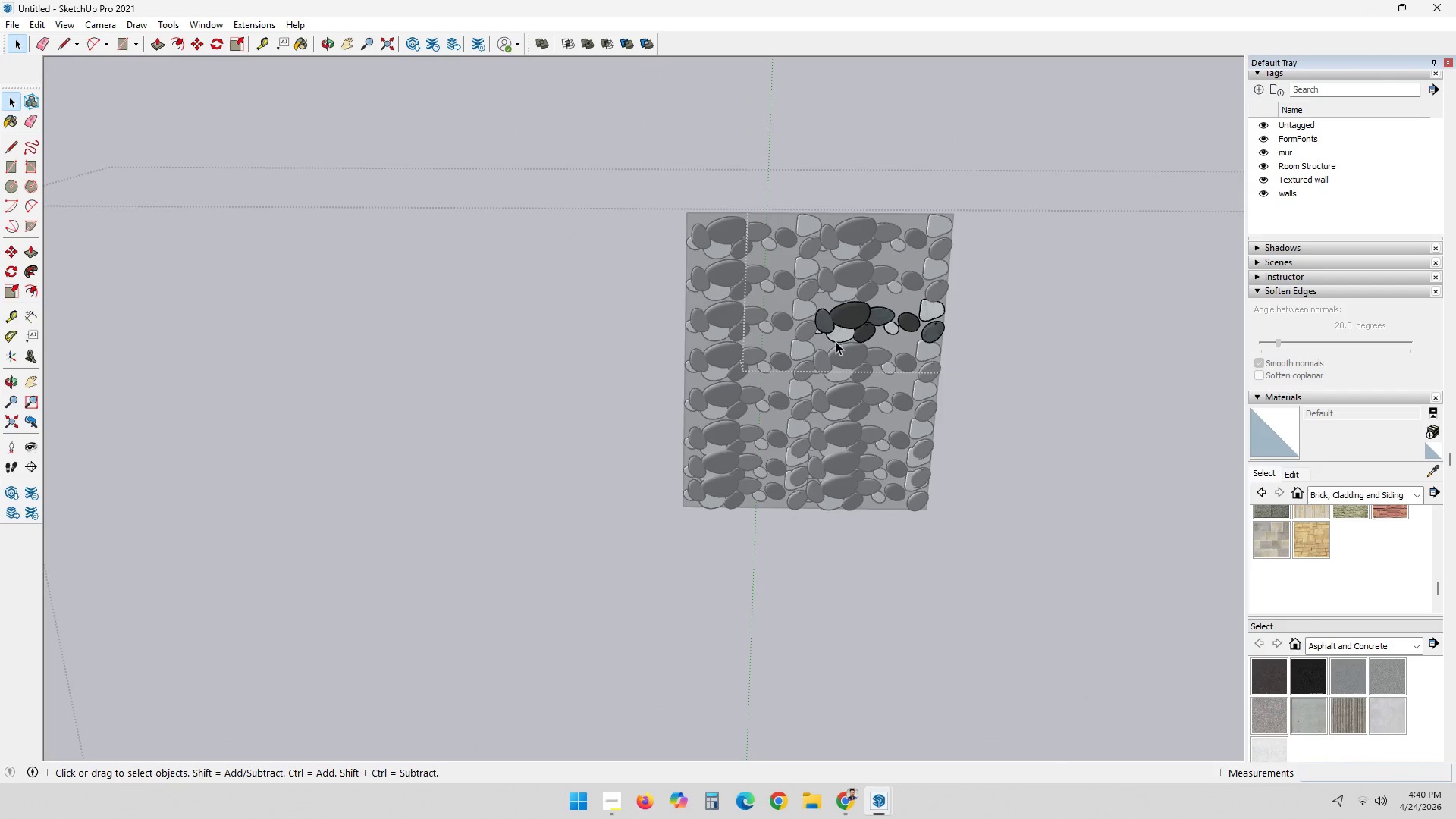 
scroll: coordinate [852, 334], scroll_direction: up, amount: 3.0
 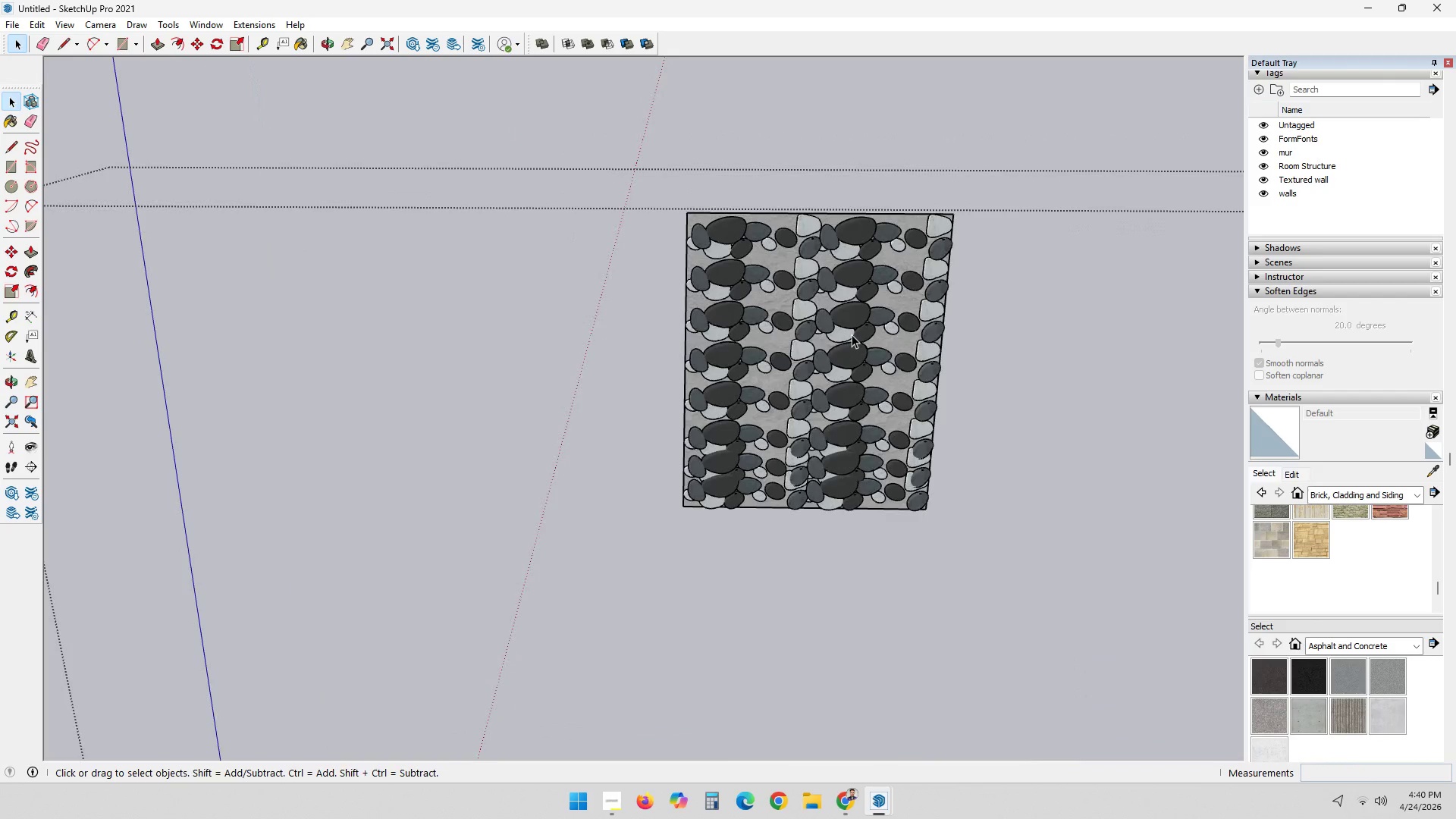 
left_click([853, 312])
 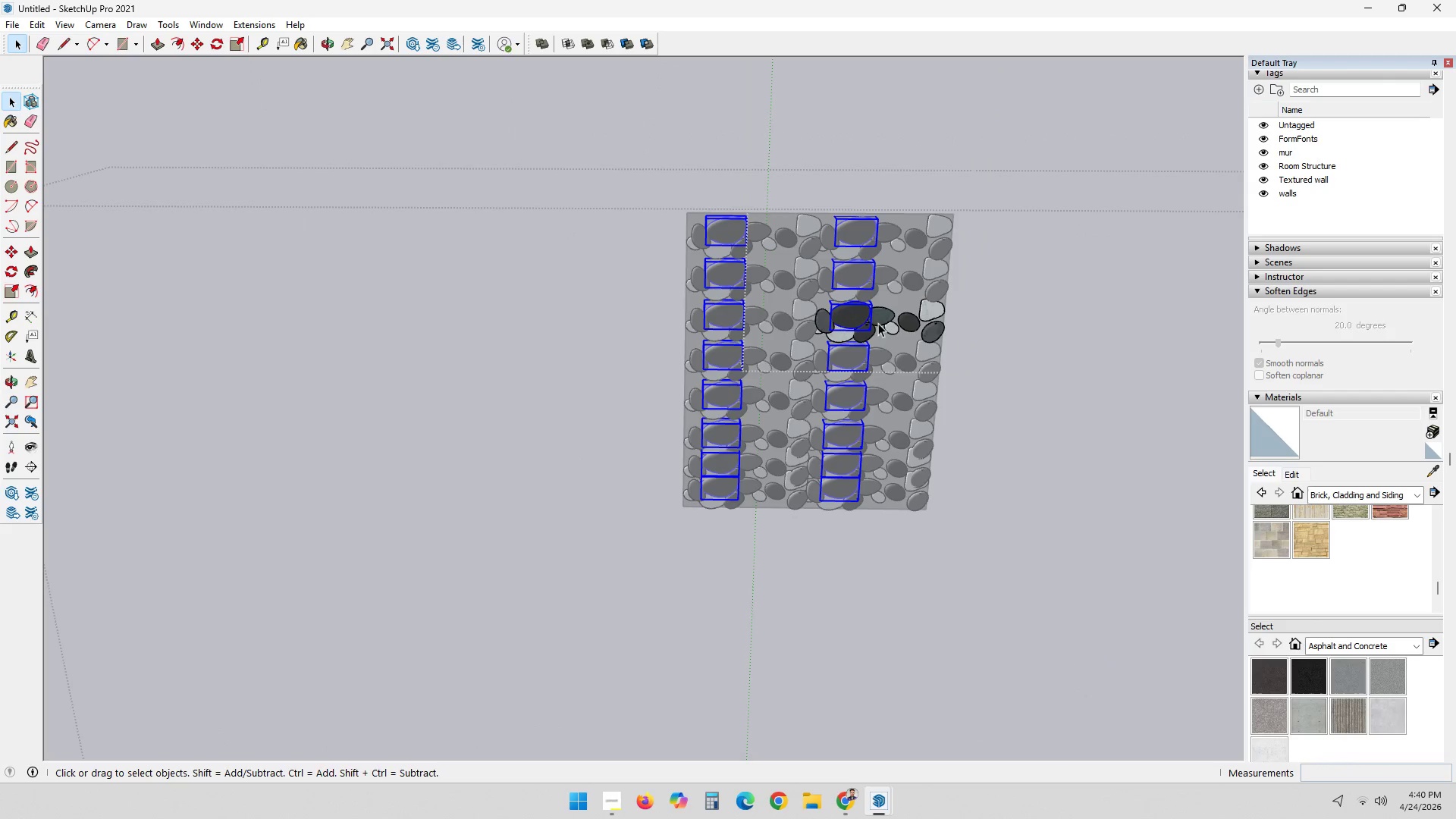 
left_click([965, 328])
 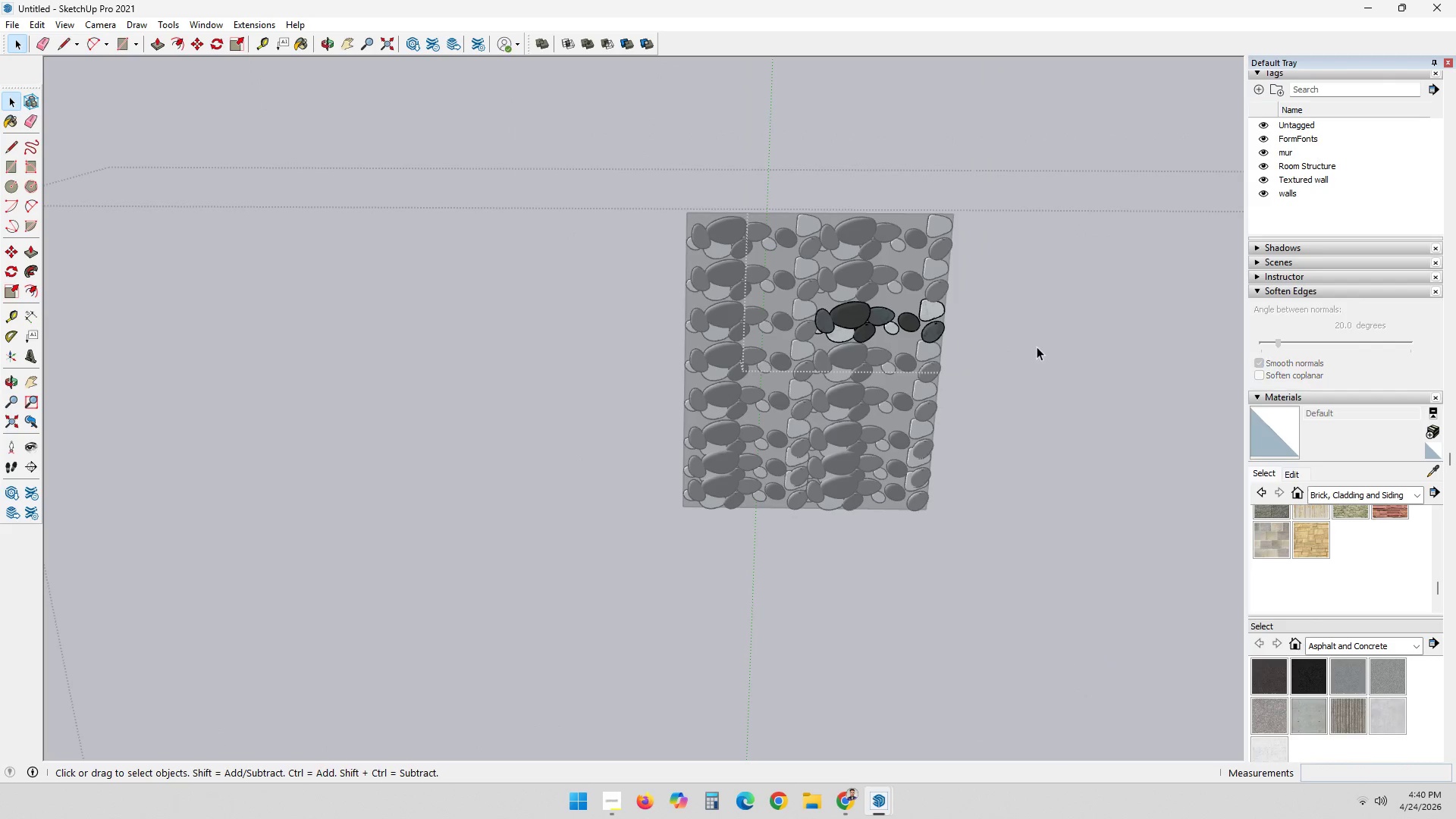 
double_click([874, 353])
 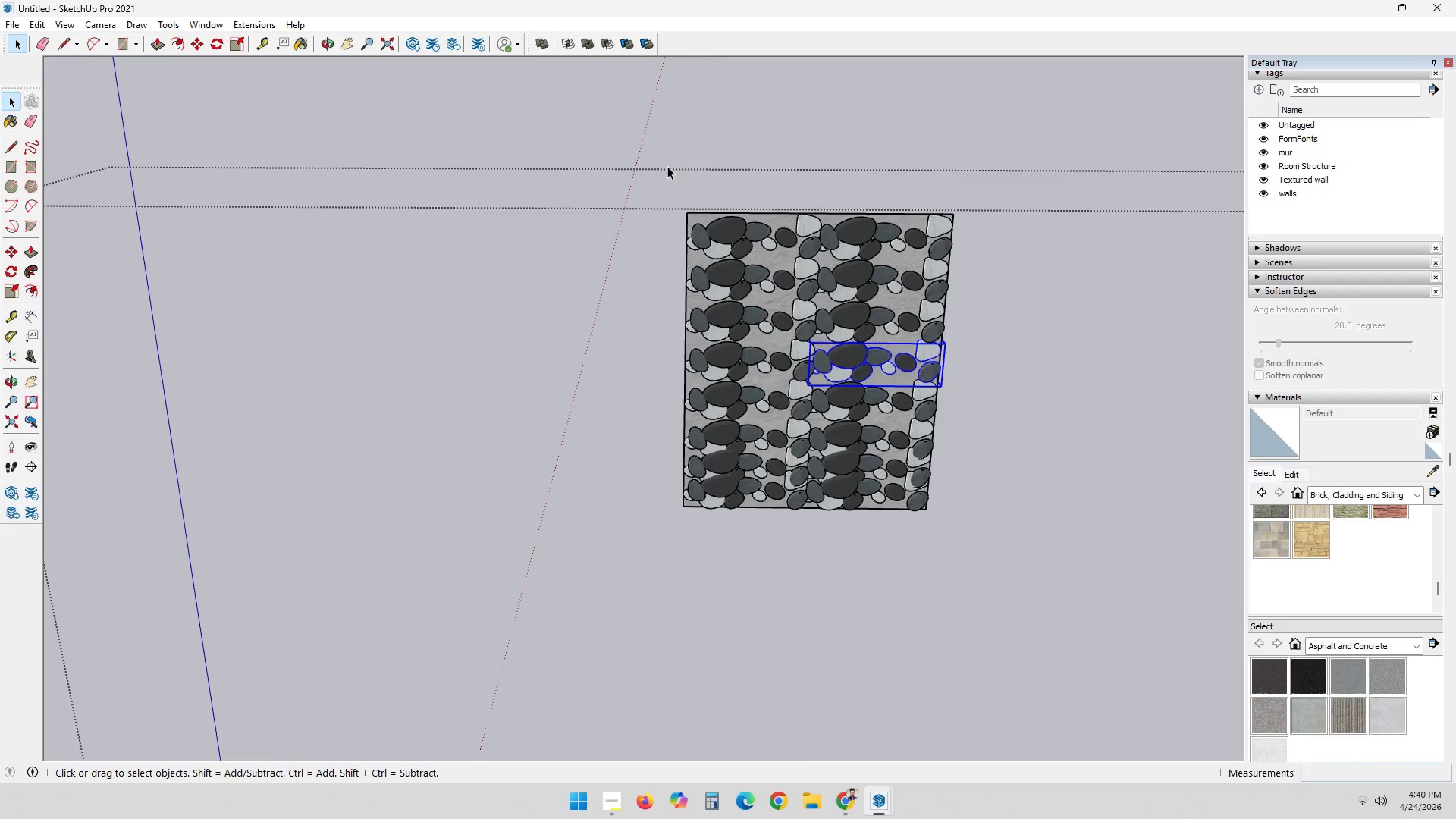 
double_click([730, 271])
 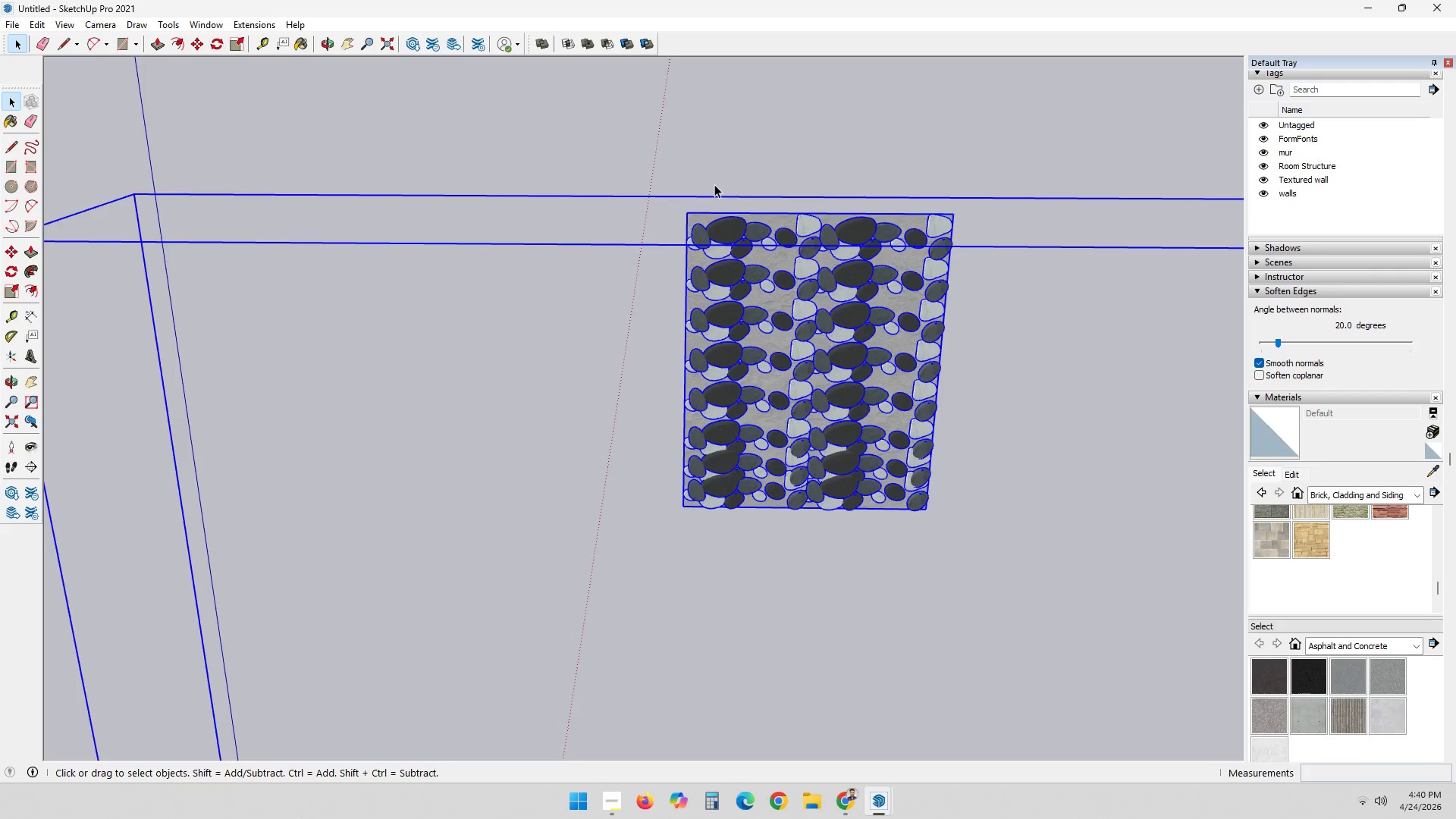 
double_click([727, 247])
 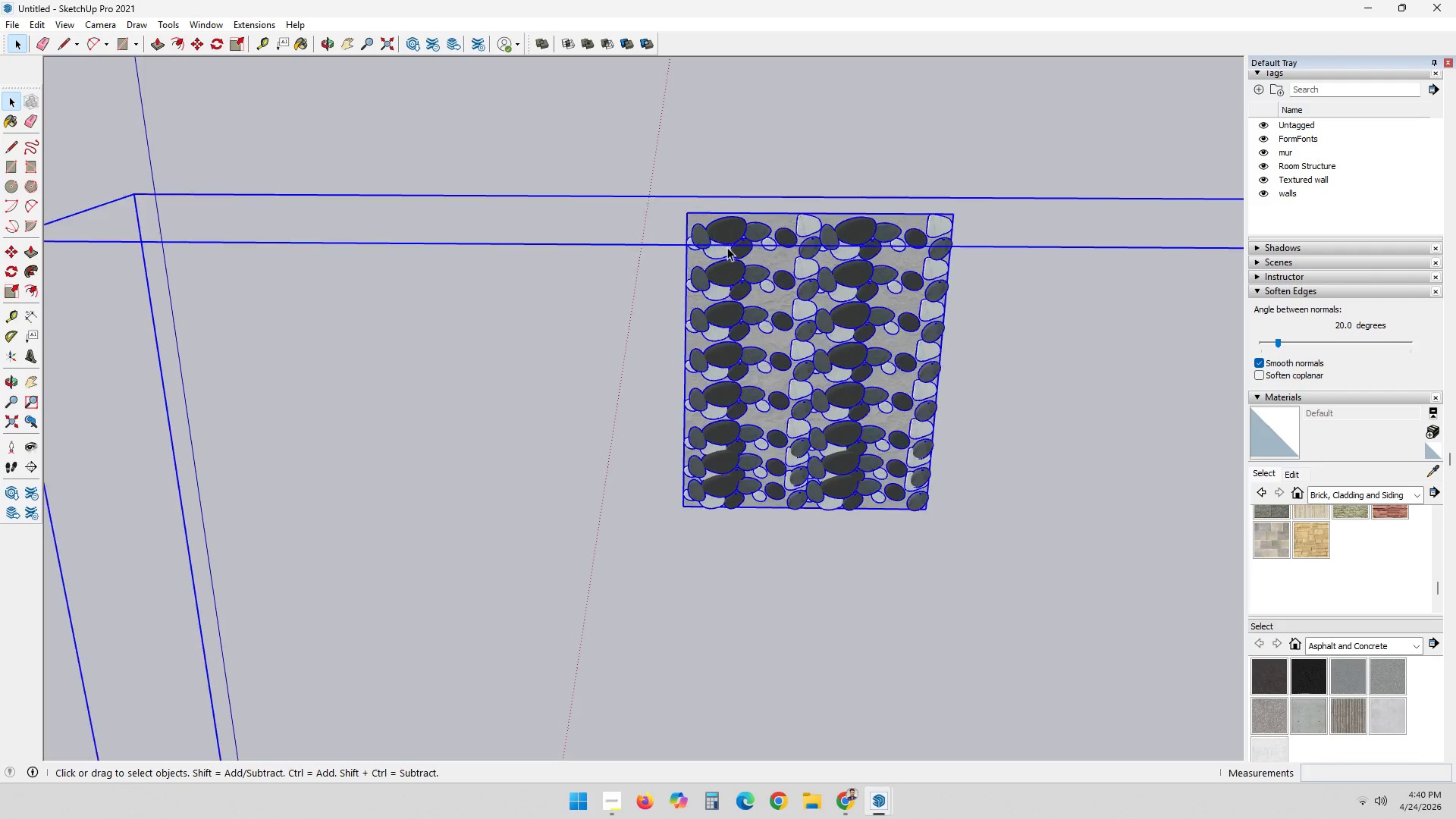 
triple_click([727, 247])
 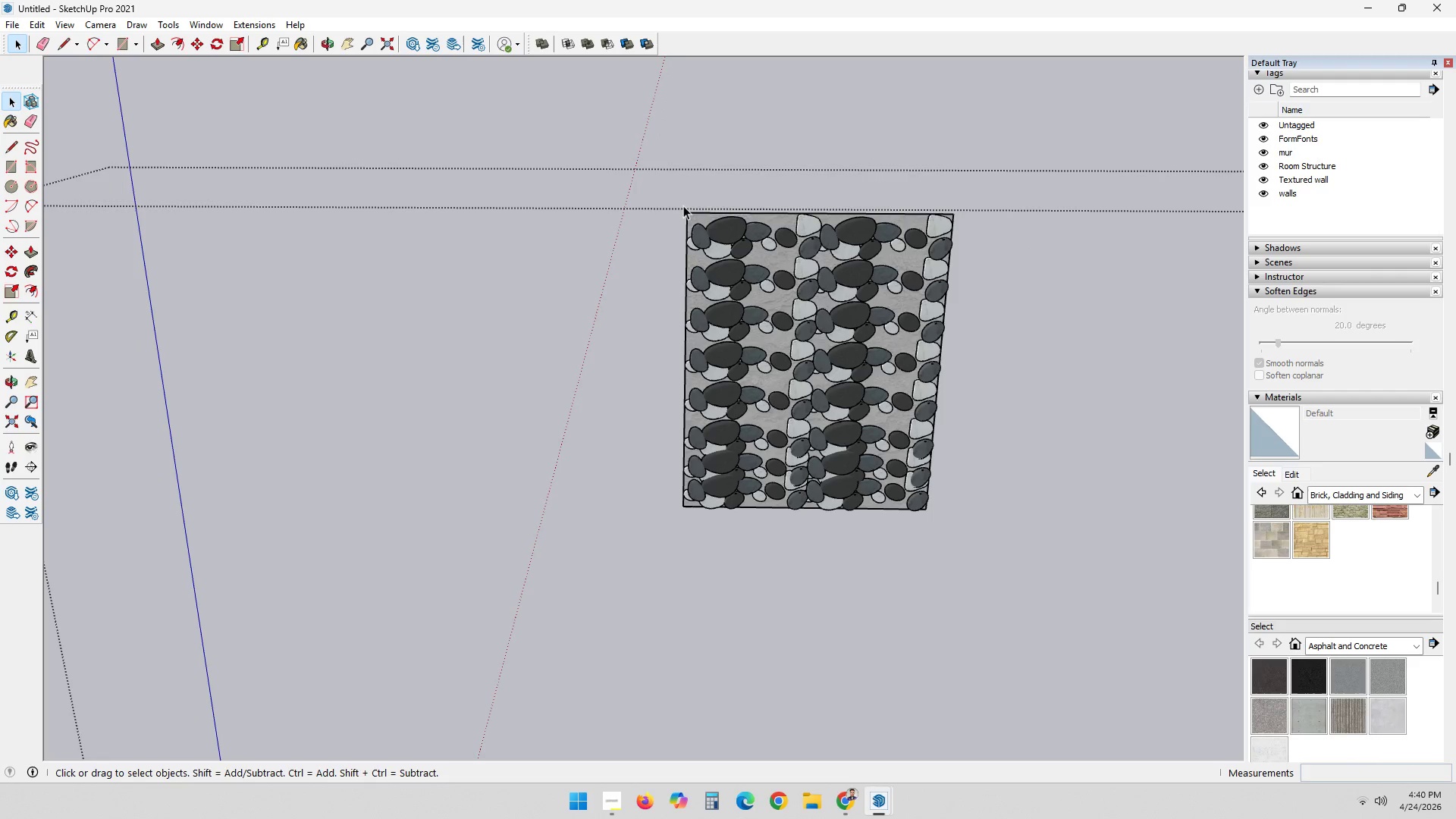 
left_click([717, 227])
 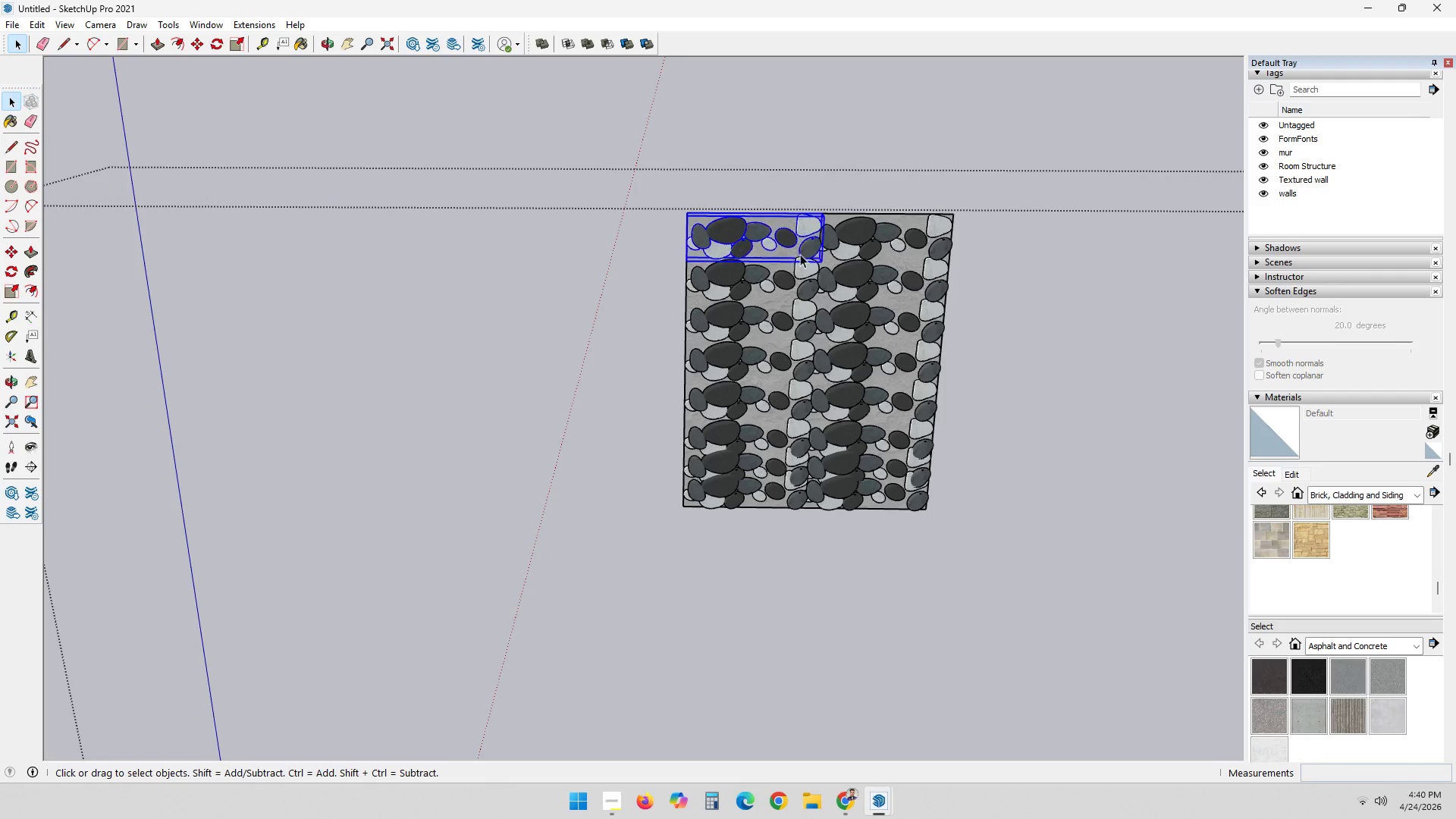 
hold_key(key=ControlLeft, duration=4.97)
double_click([836, 274])
 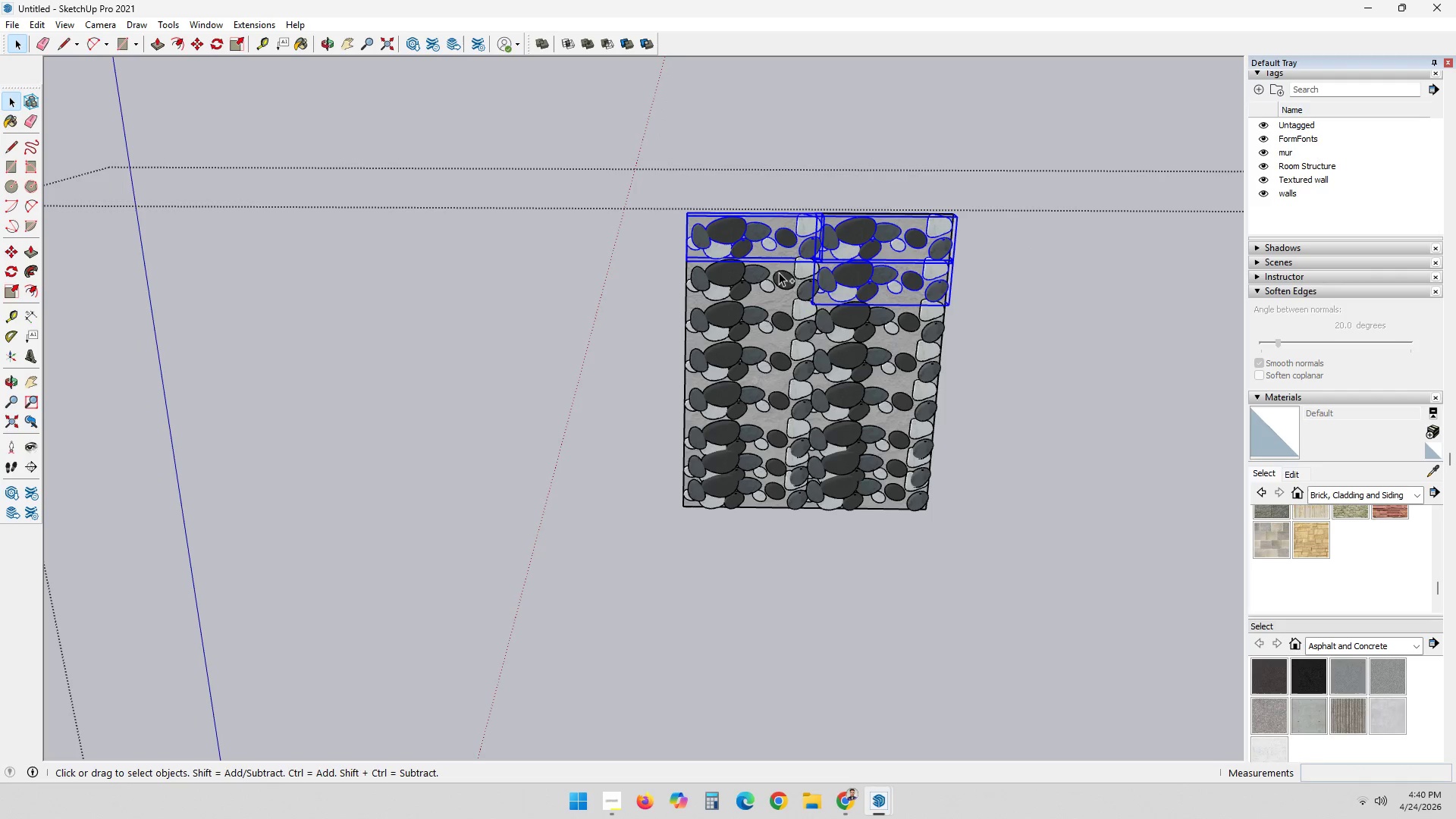 
triple_click([768, 271])
 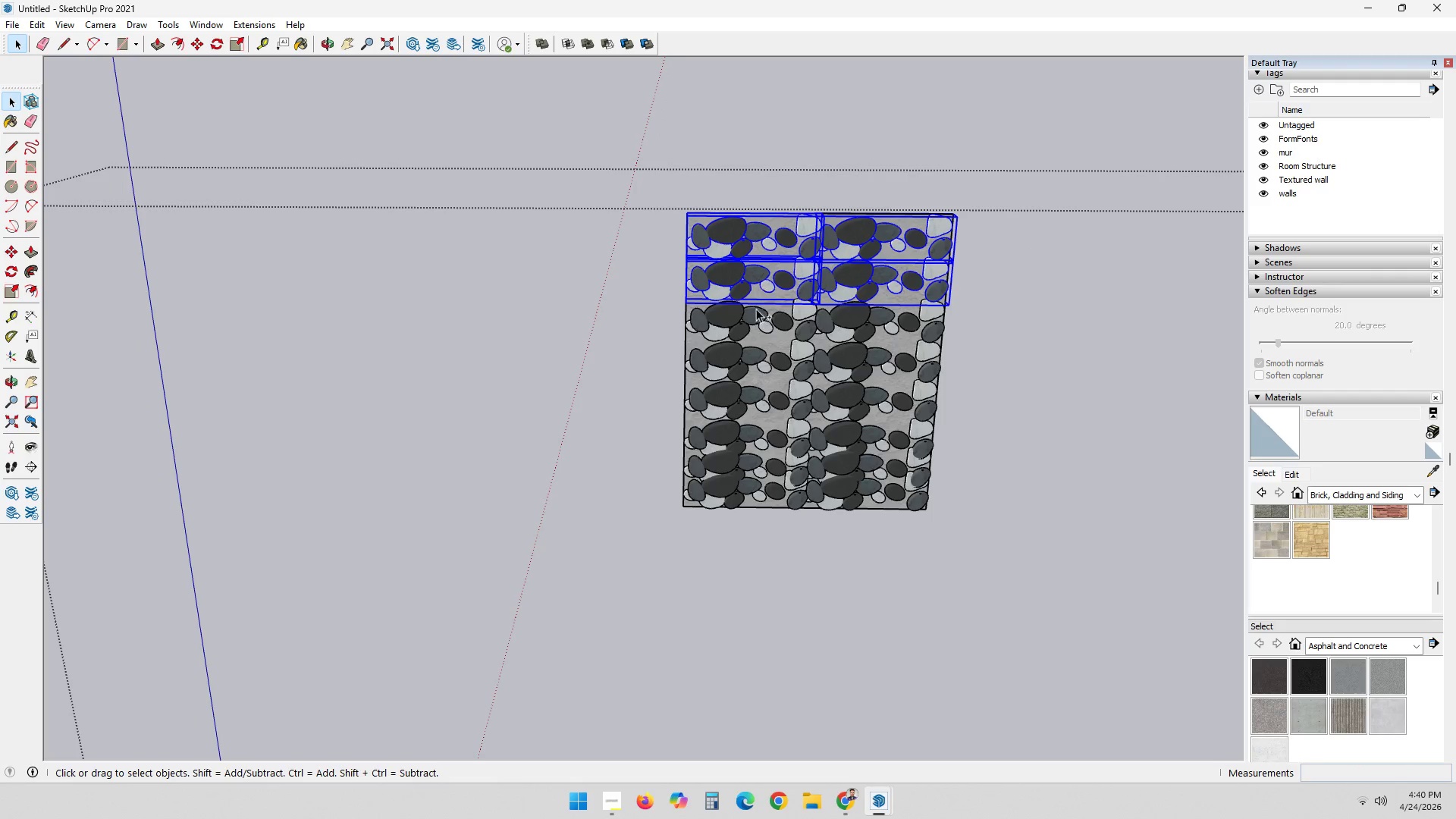 
triple_click([755, 316])
 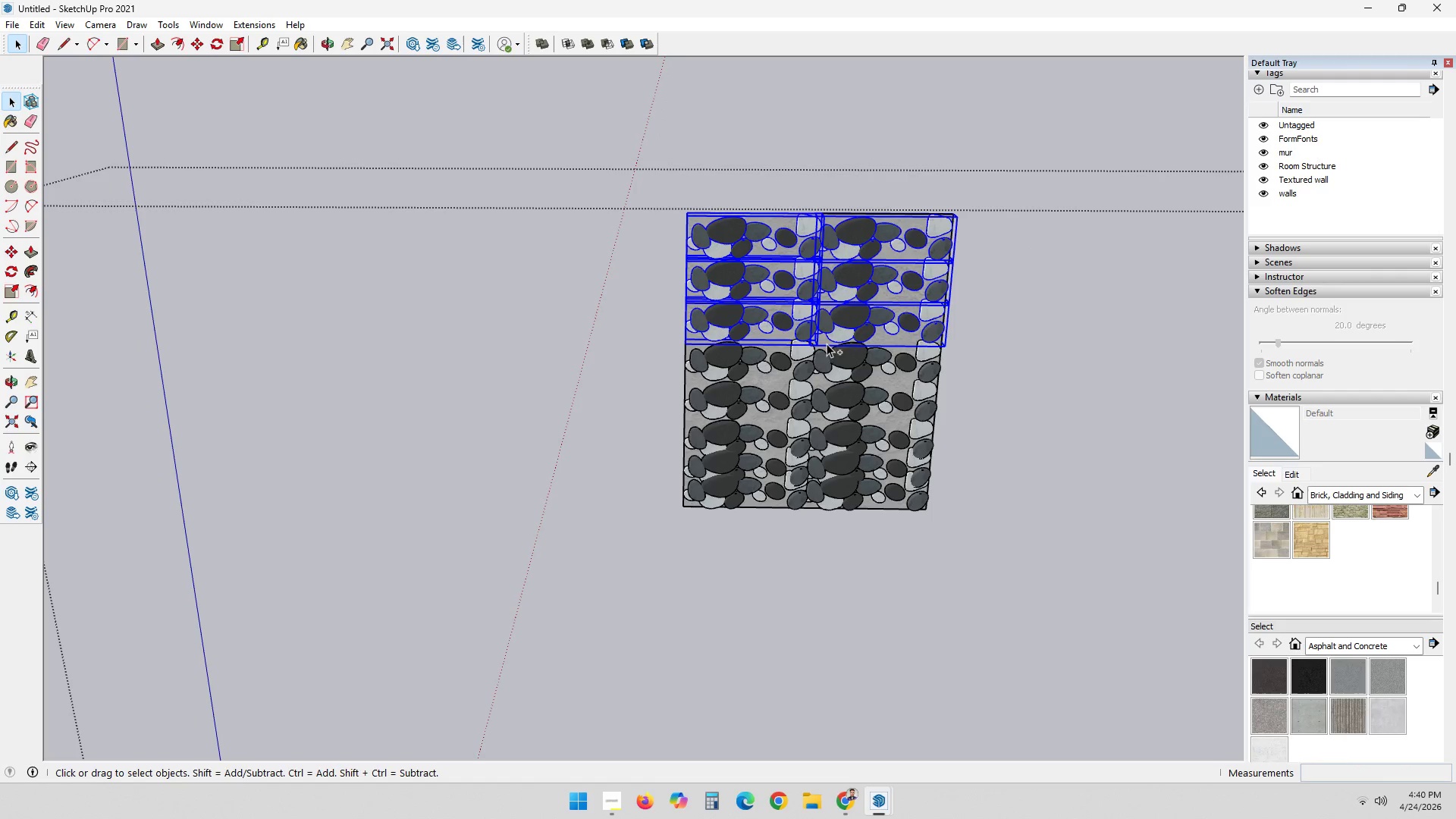 
triple_click([819, 366])
 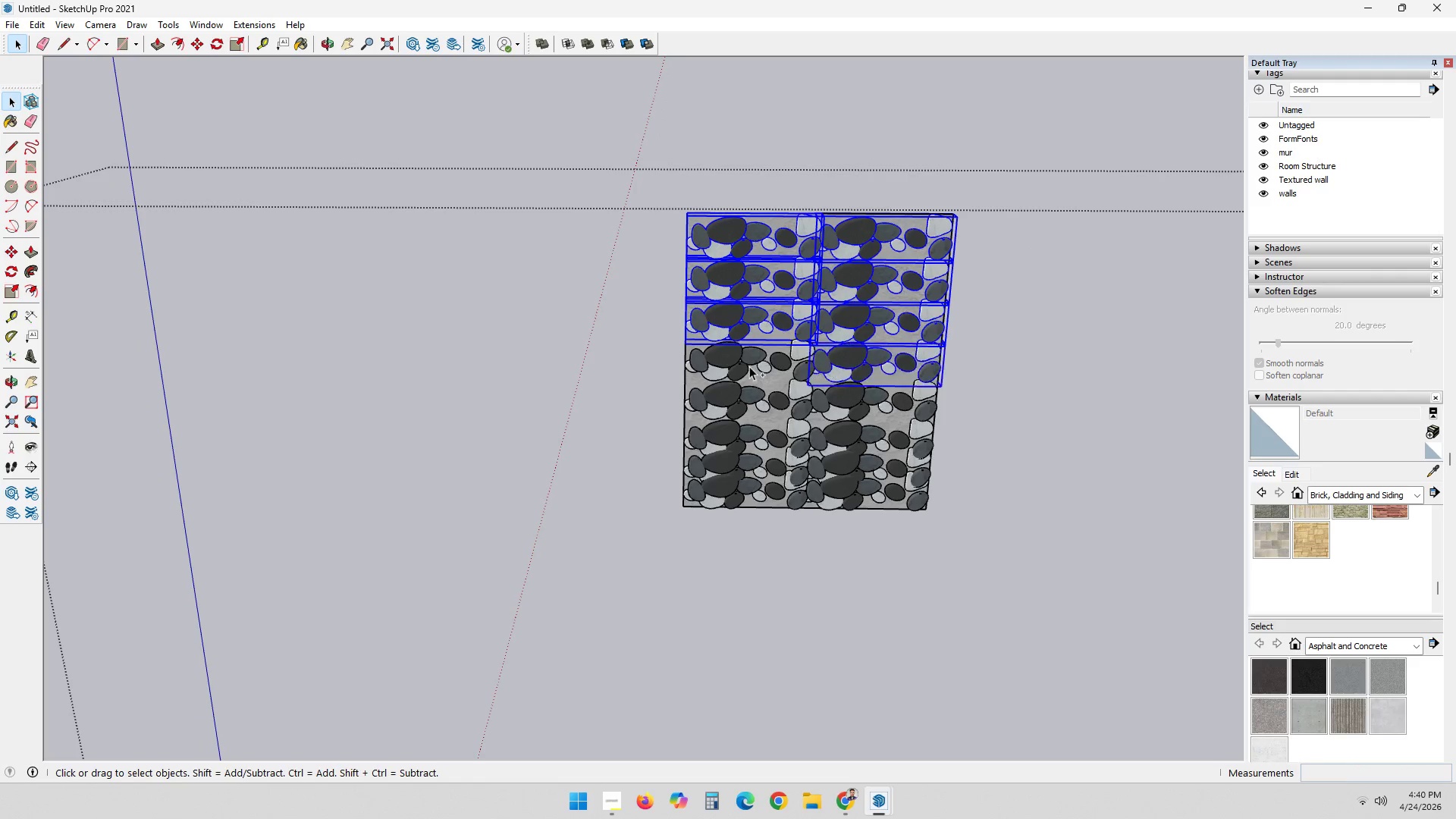 
triple_click([748, 366])
 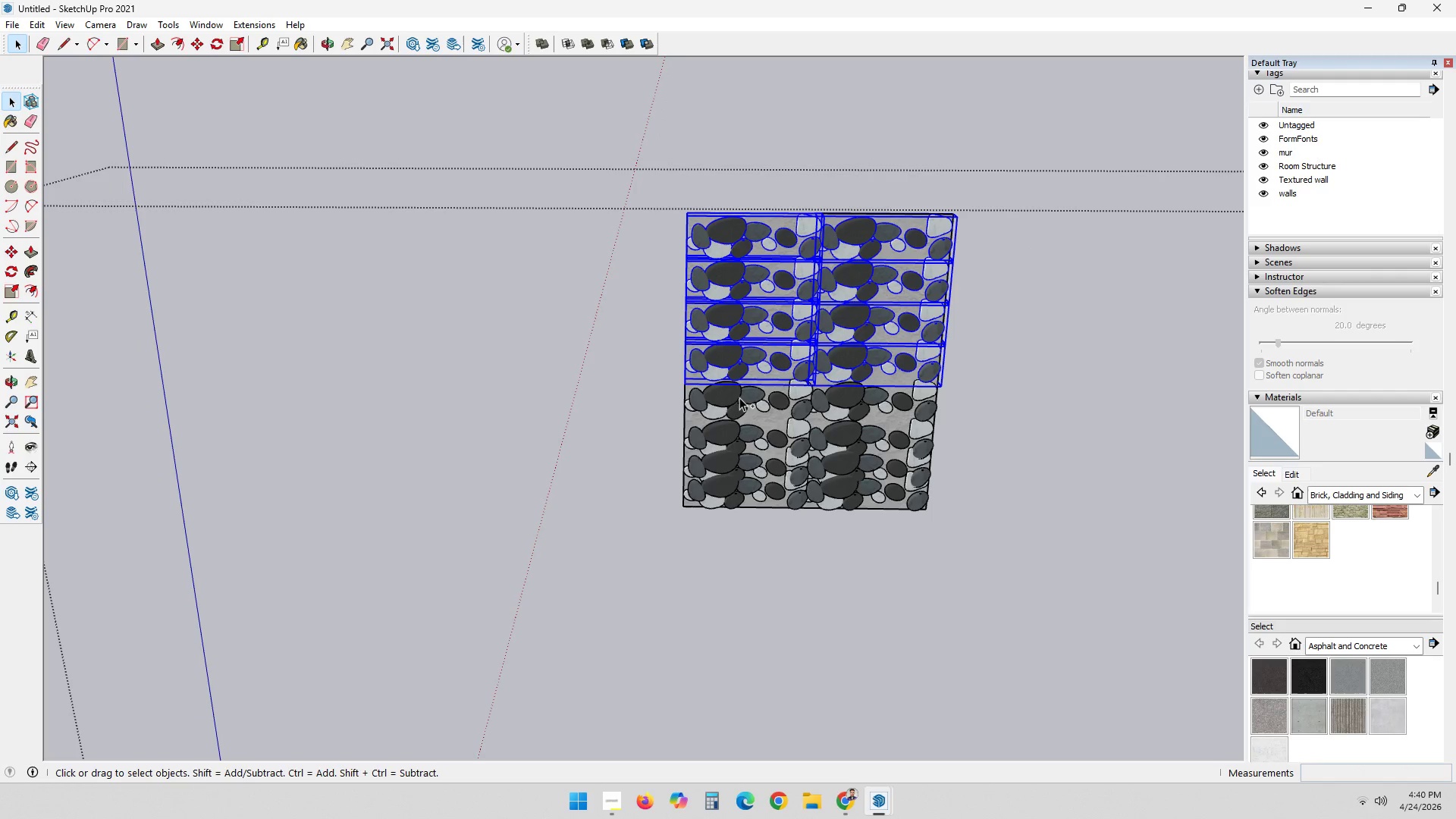 
triple_click([739, 399])
 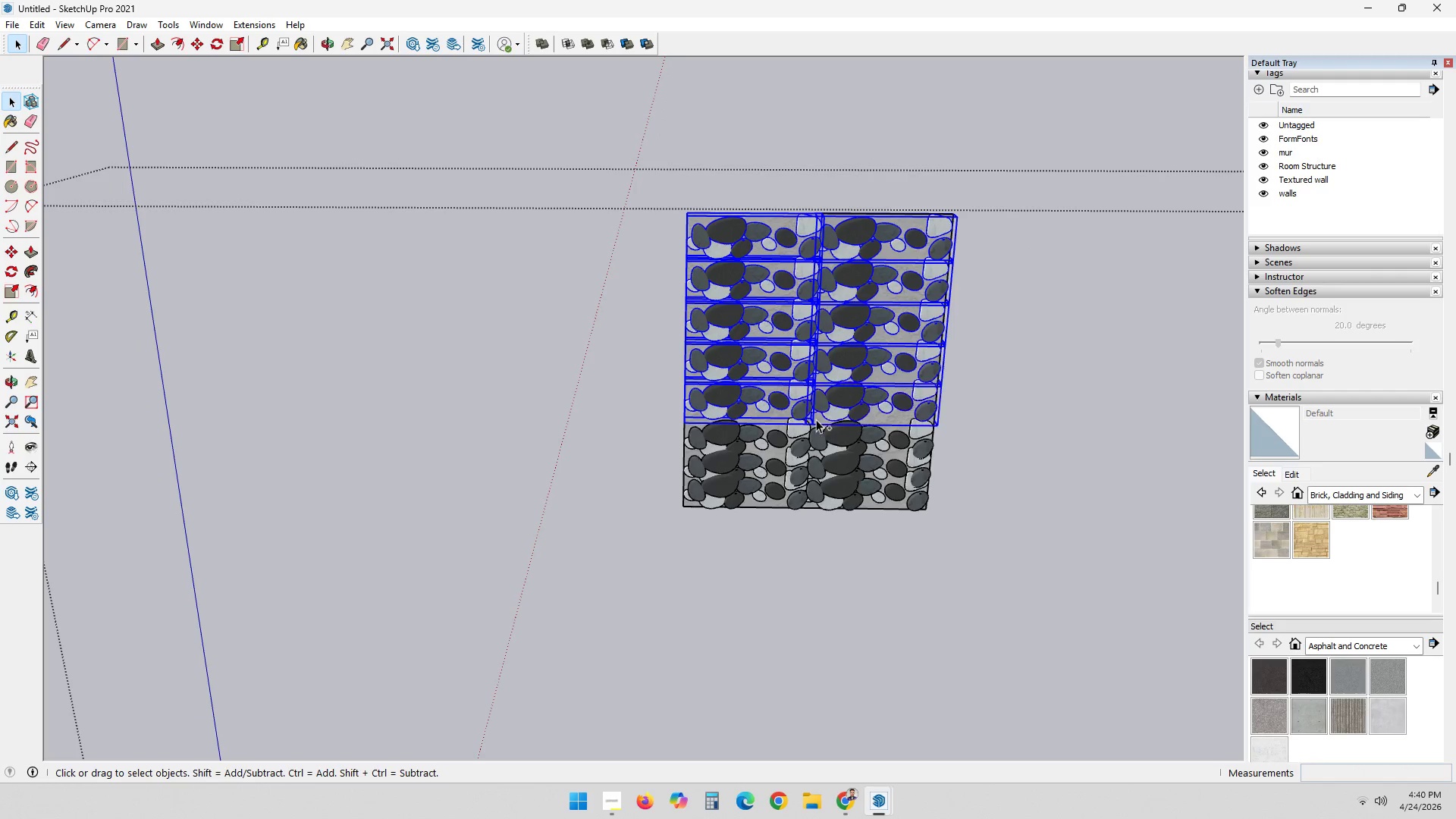 
triple_click([811, 435])
 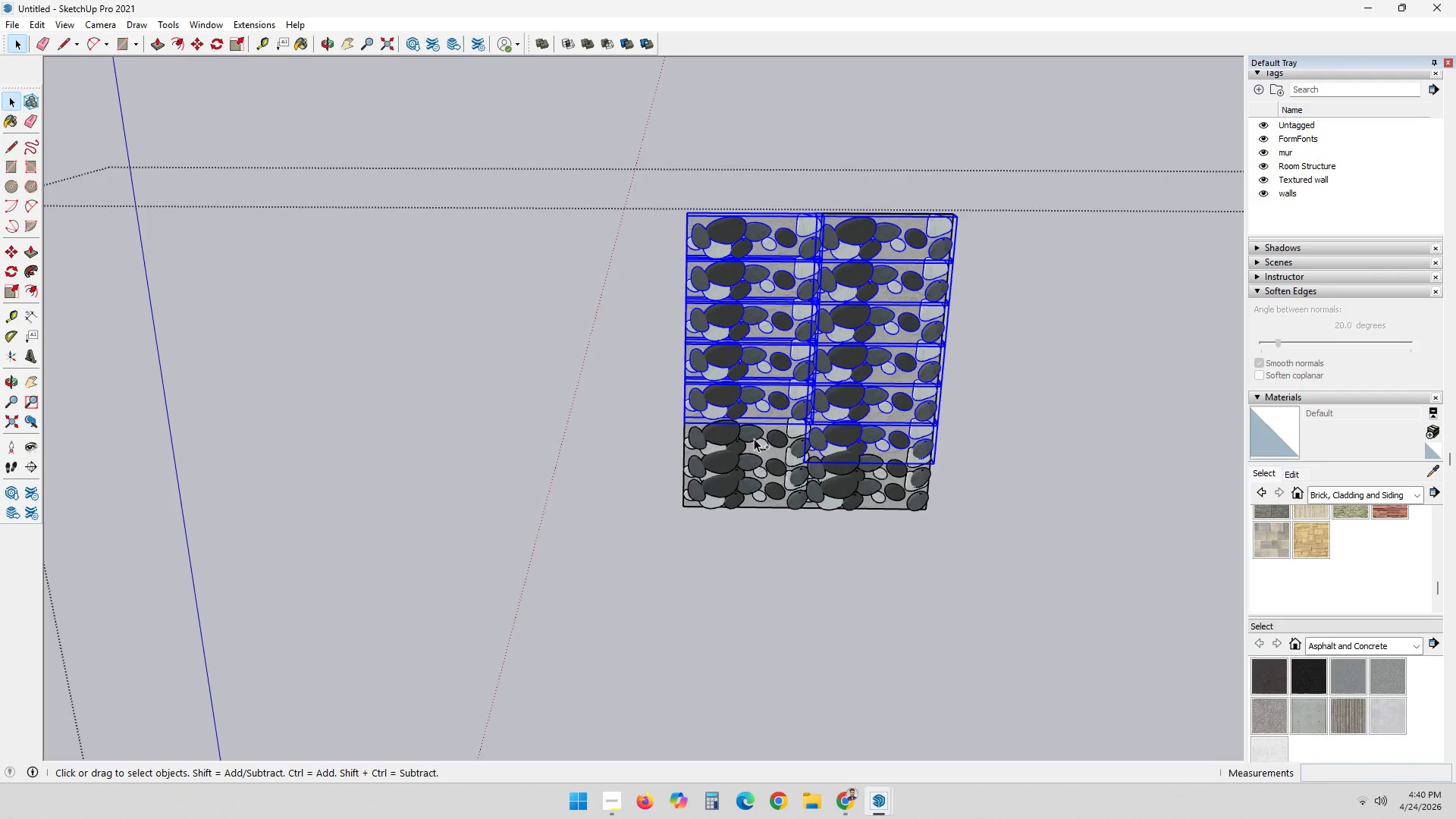 
triple_click([753, 438])
 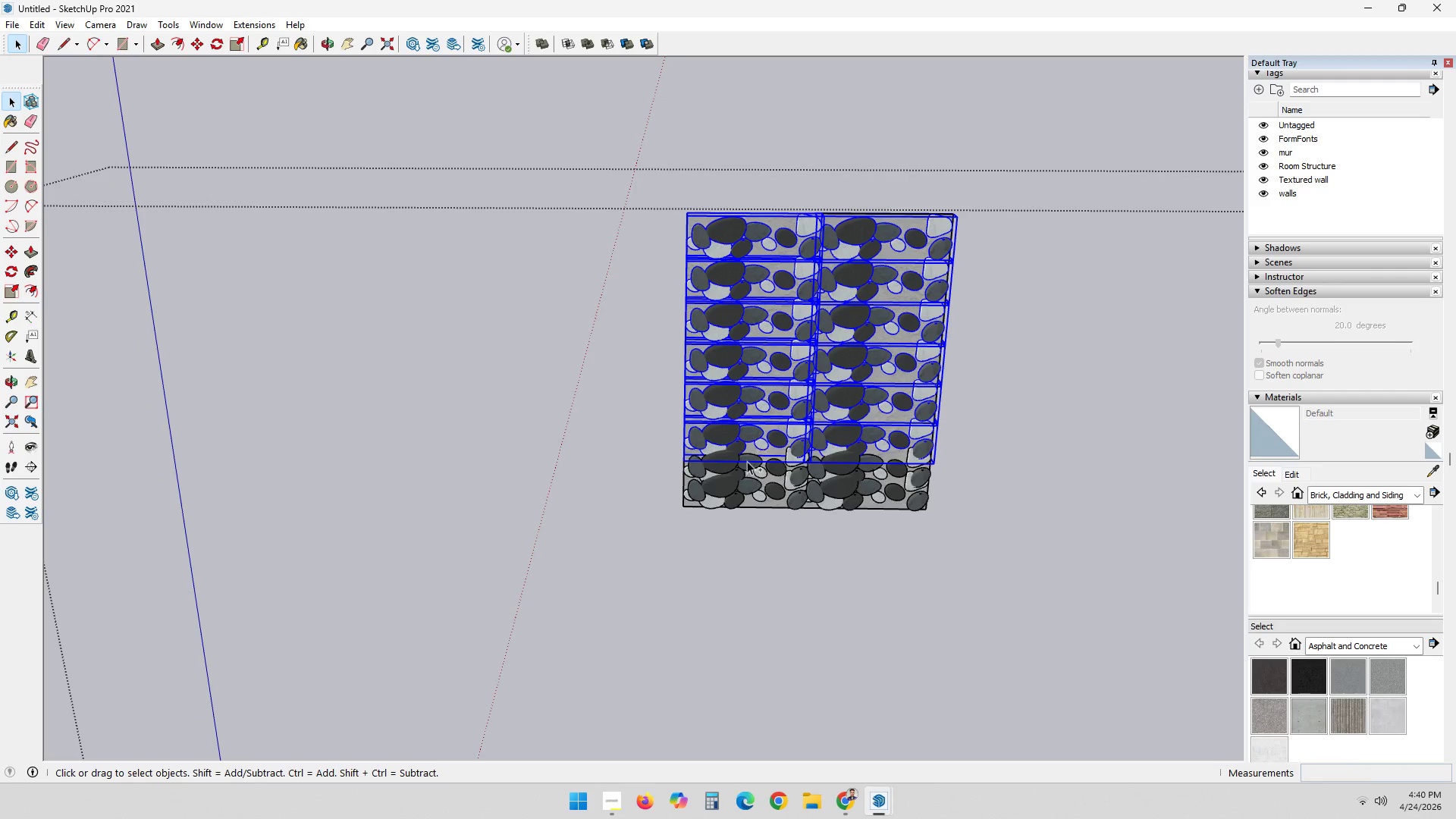 
triple_click([744, 471])
 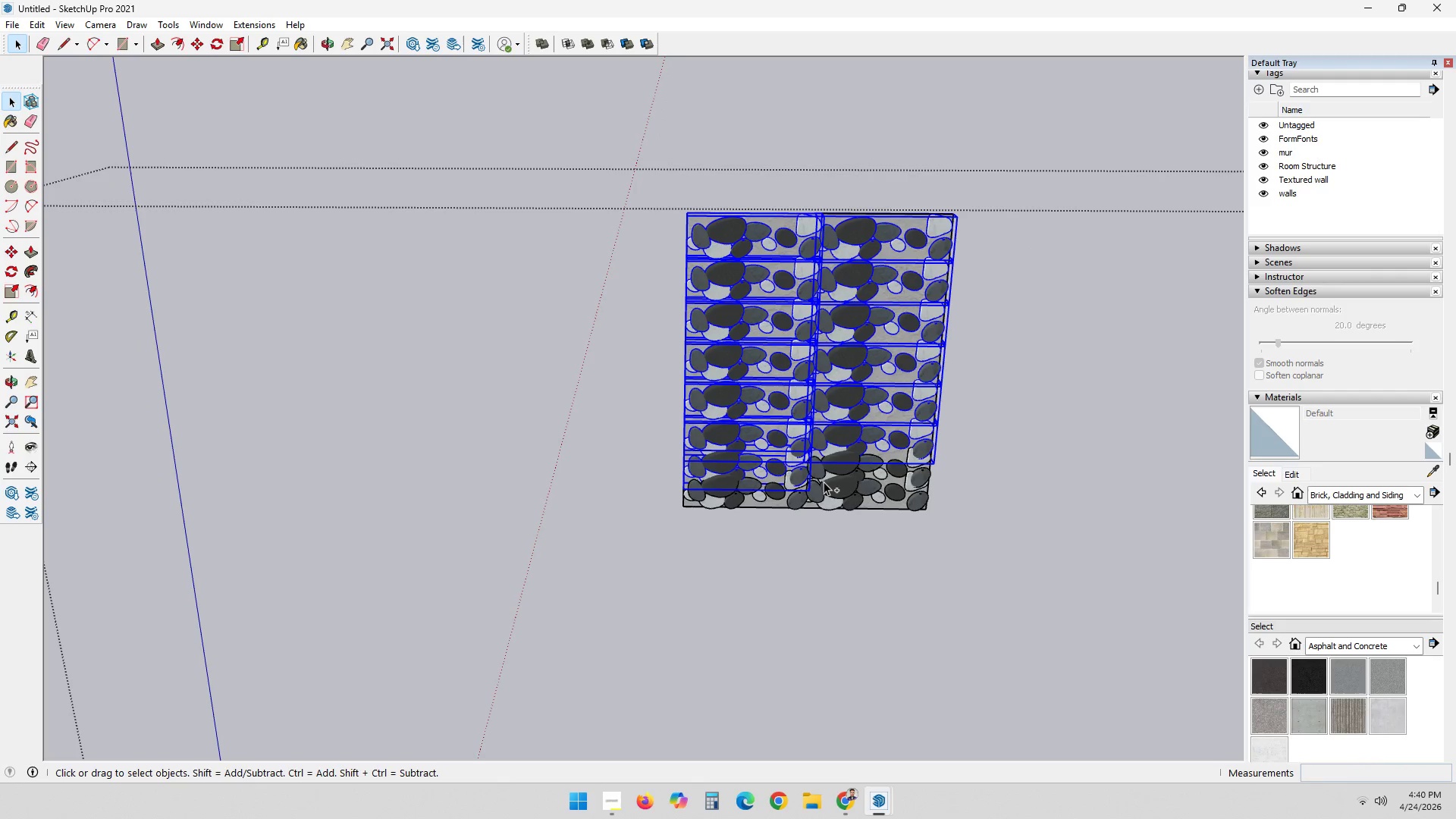 
triple_click([824, 482])
 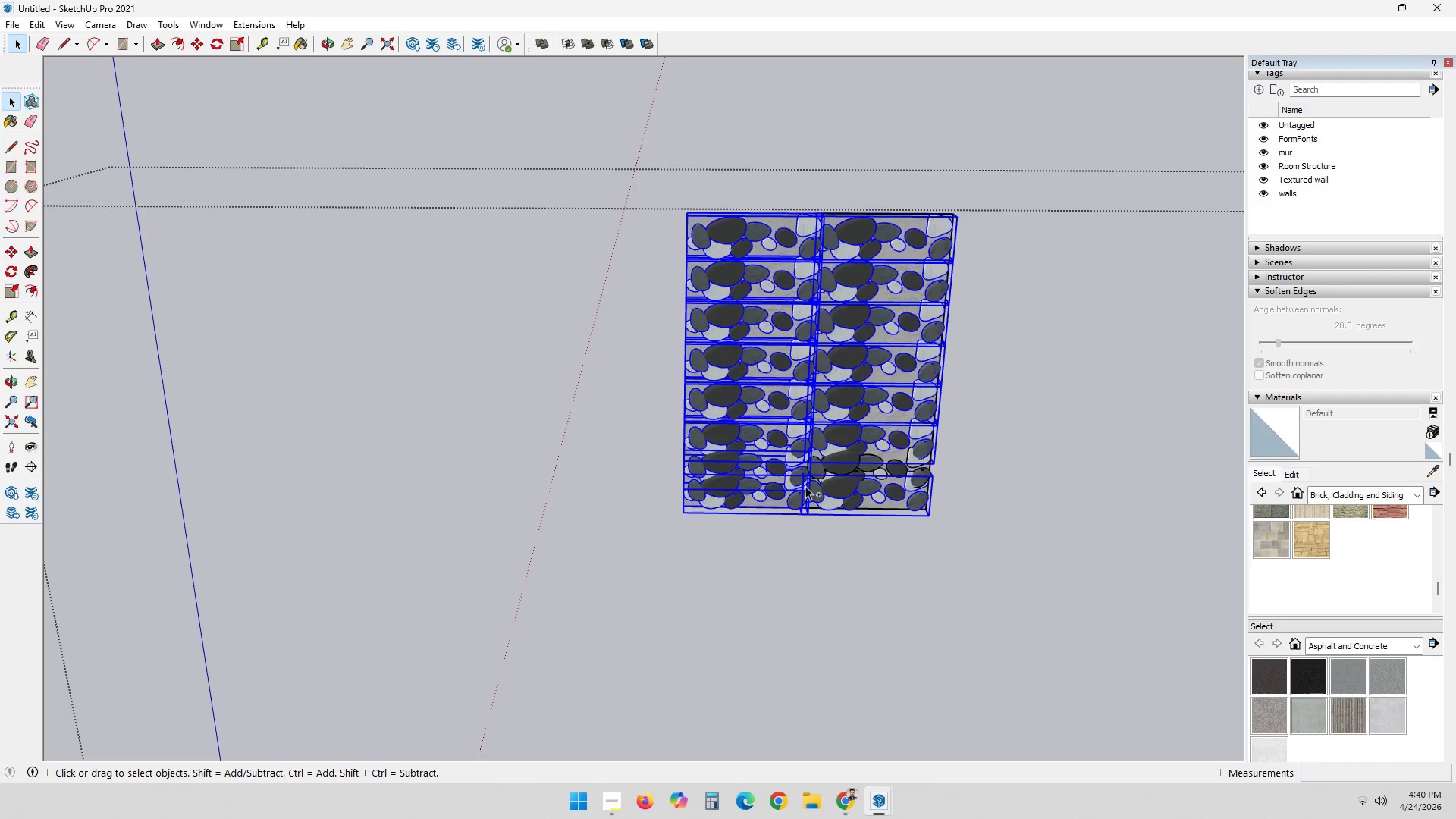 
double_click([825, 469])
 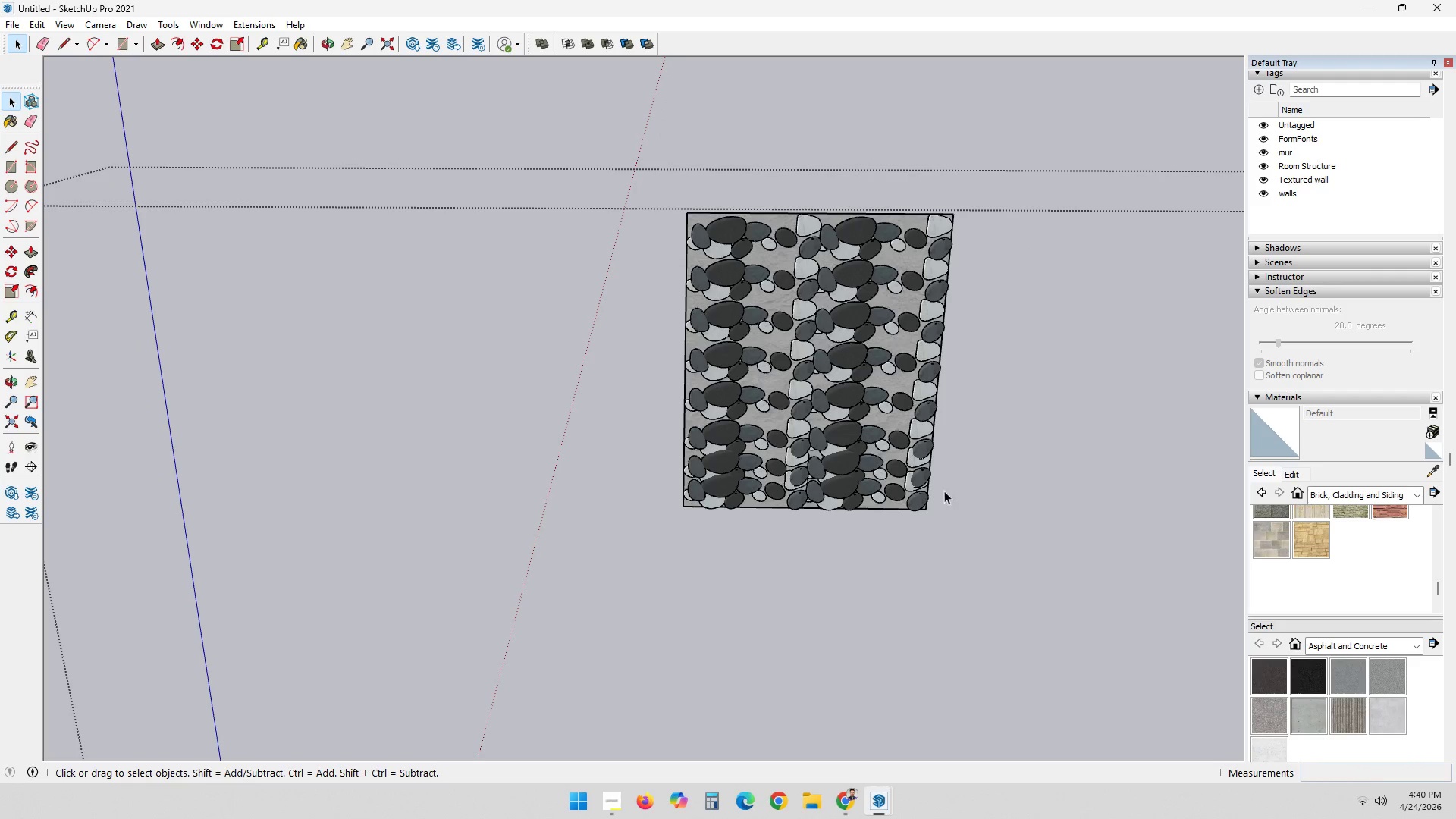 
left_click([896, 495])
 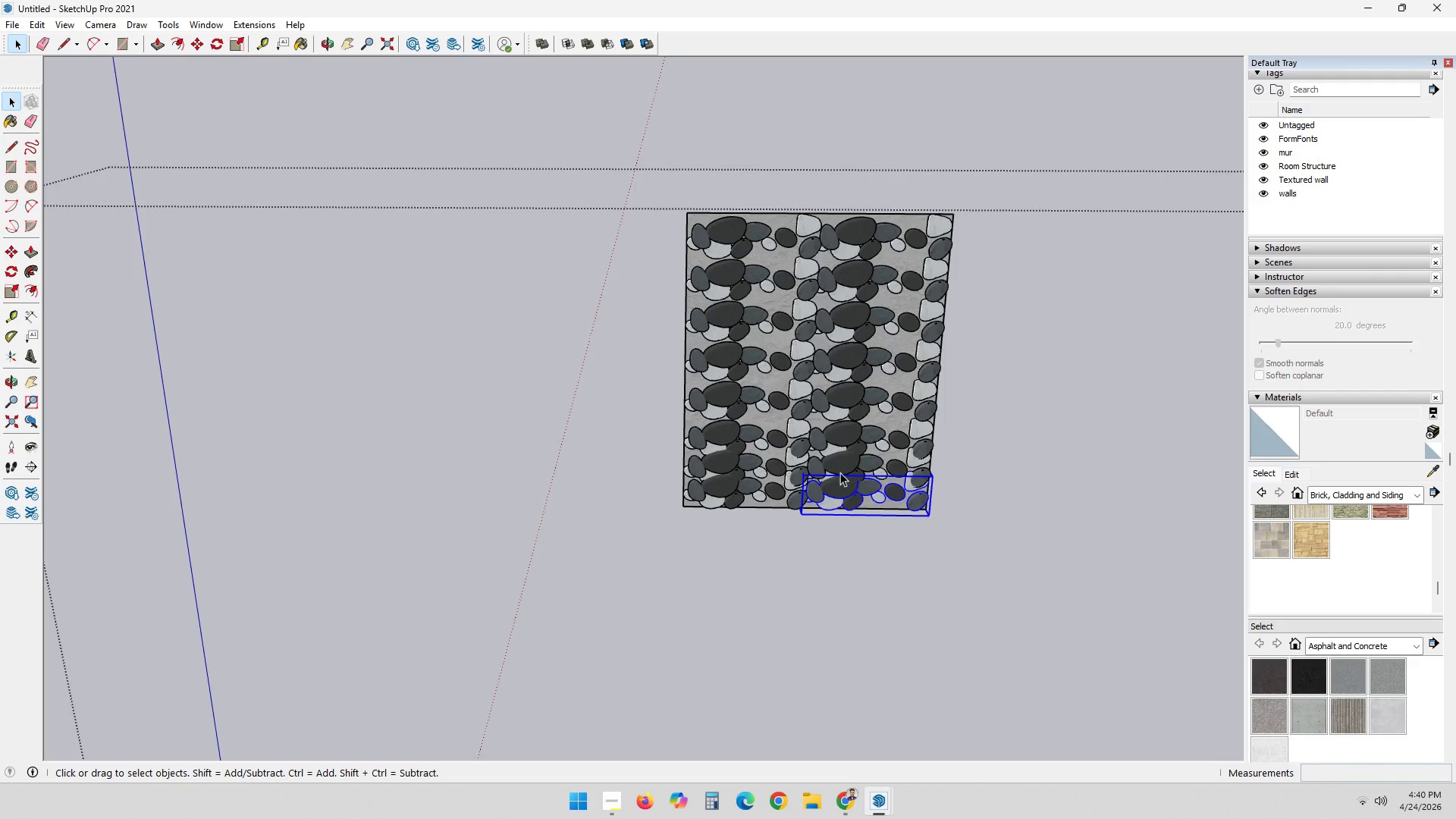 
key(Delete)
 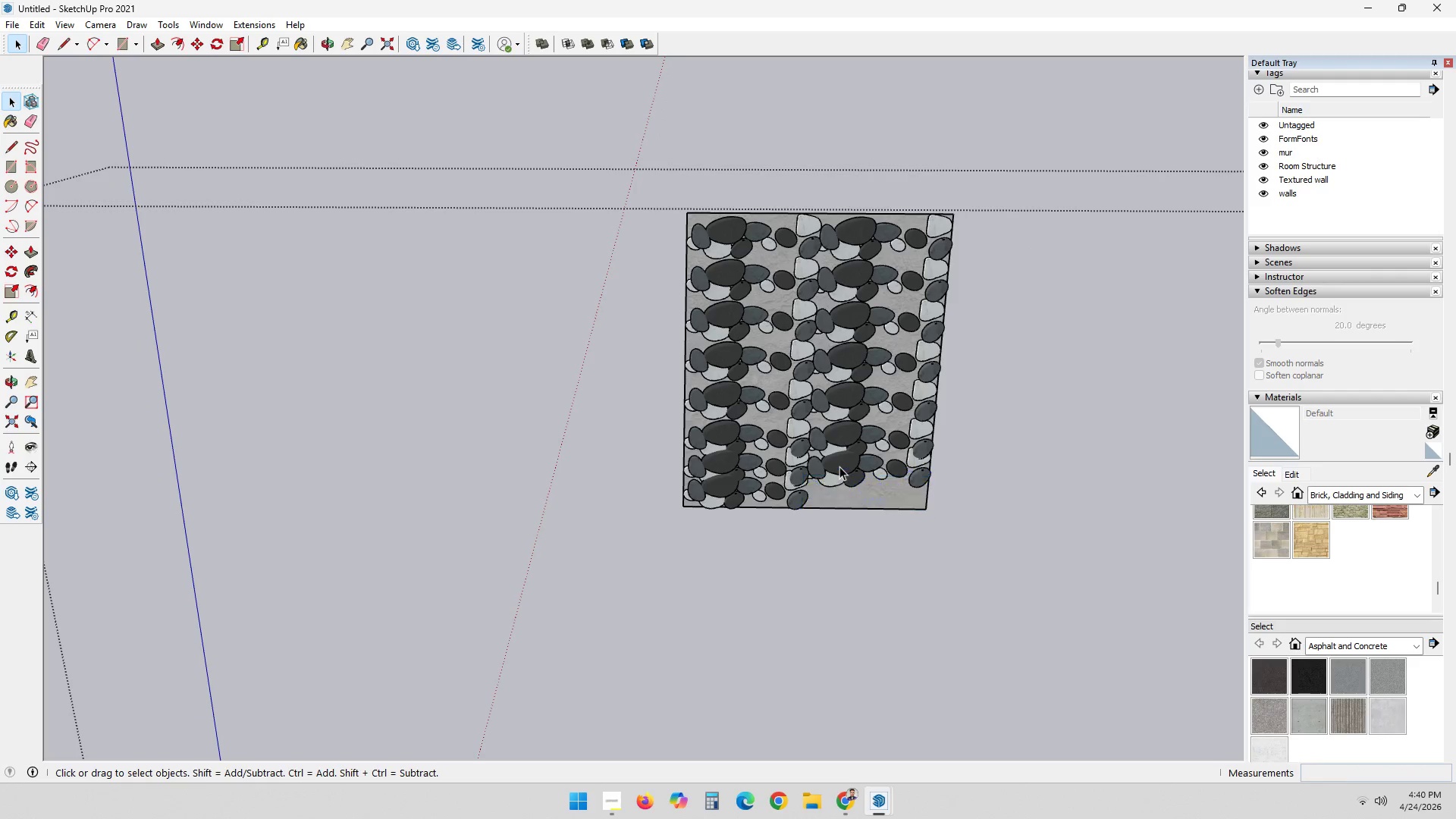 
left_click([839, 466])
 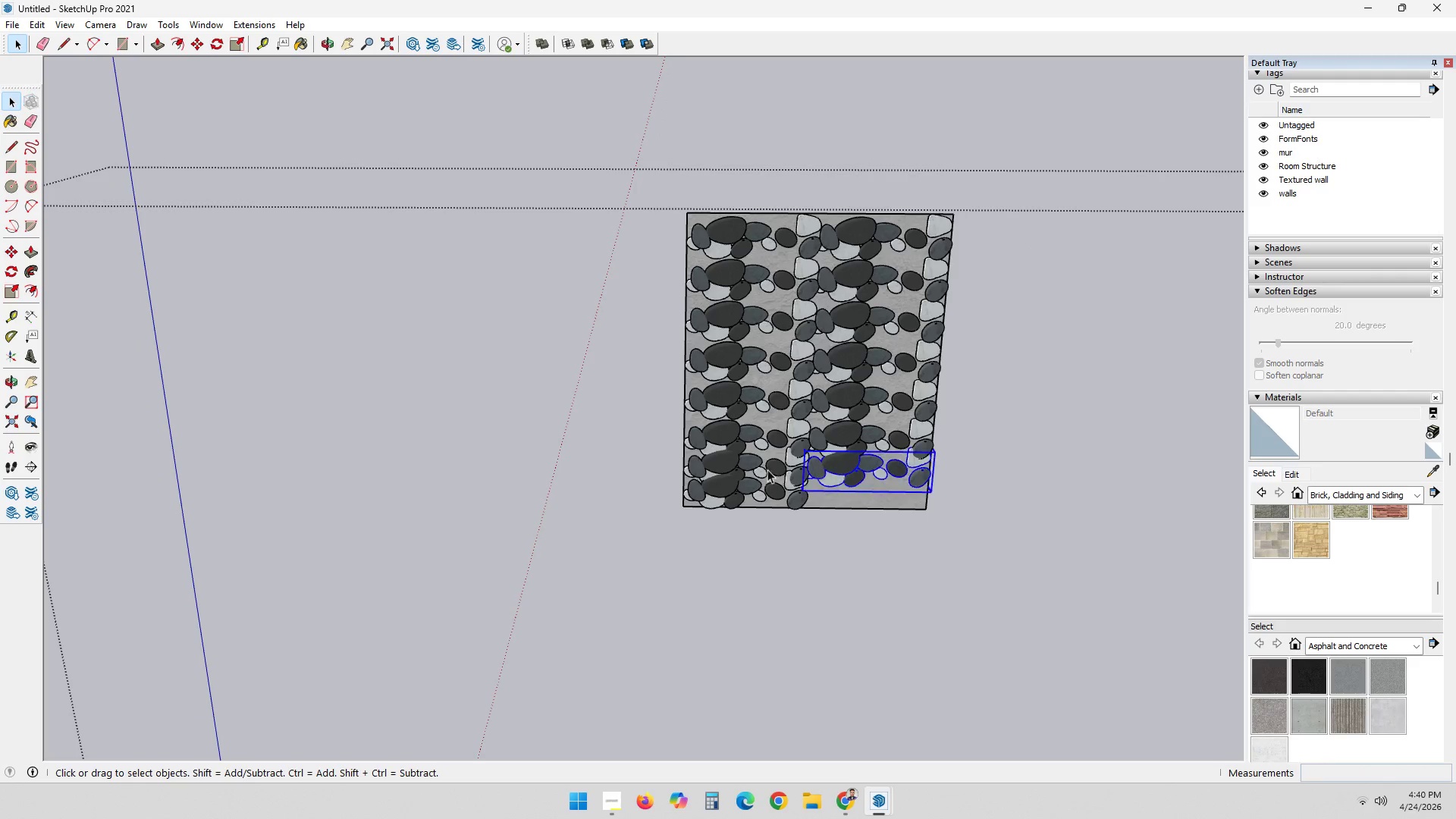 
key(Delete)
 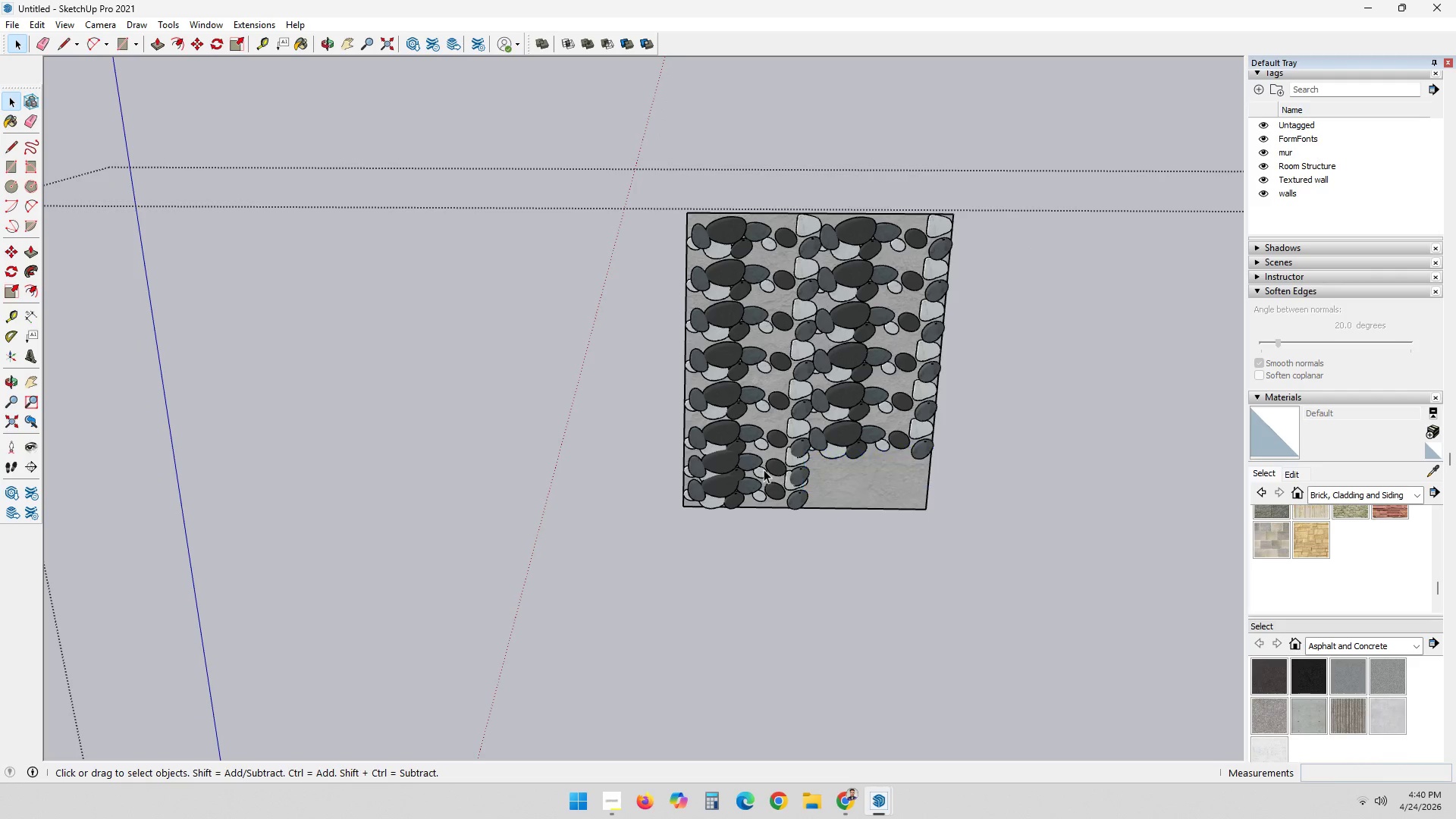 
double_click([764, 469])
 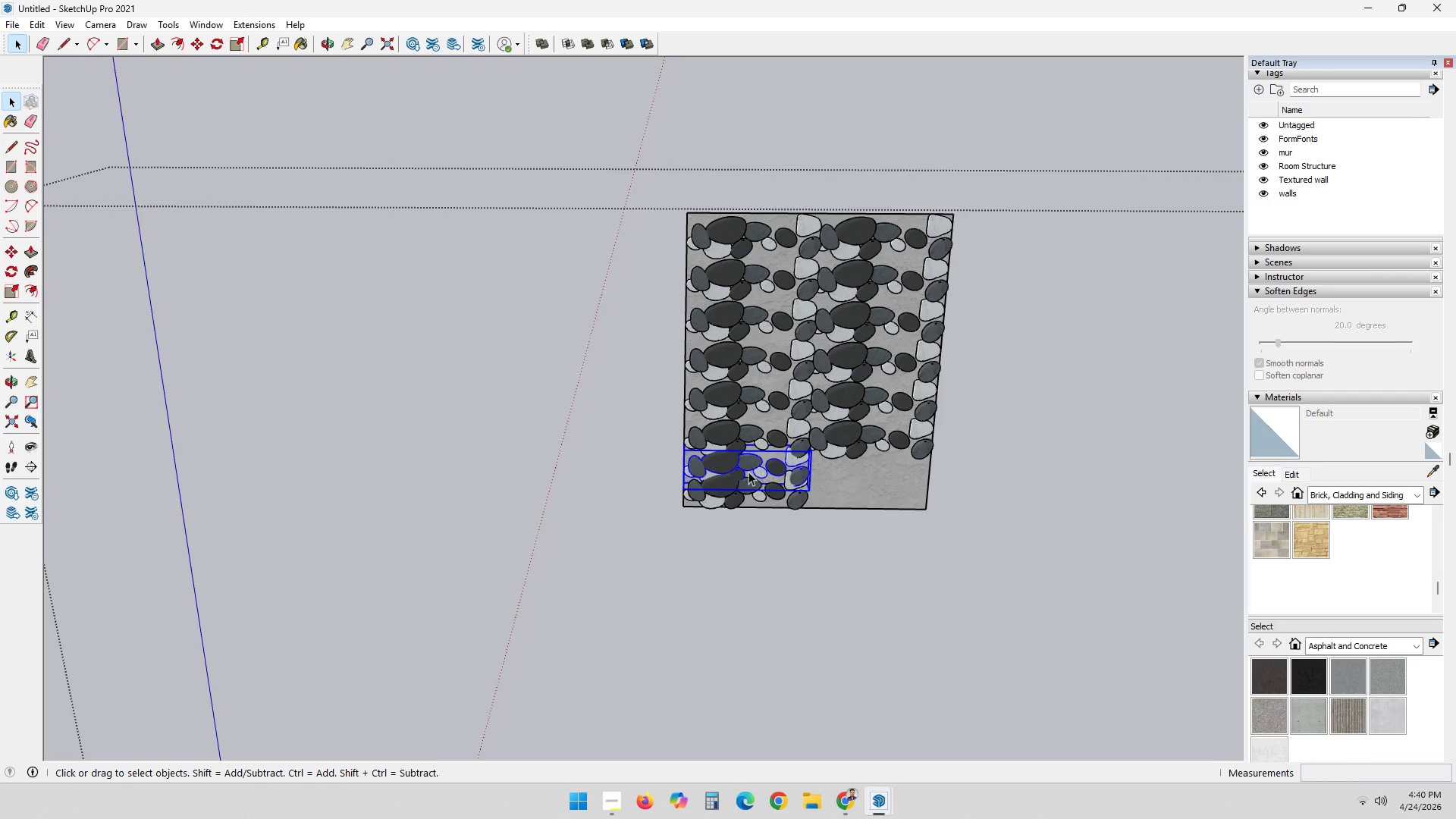 
key(Delete)
 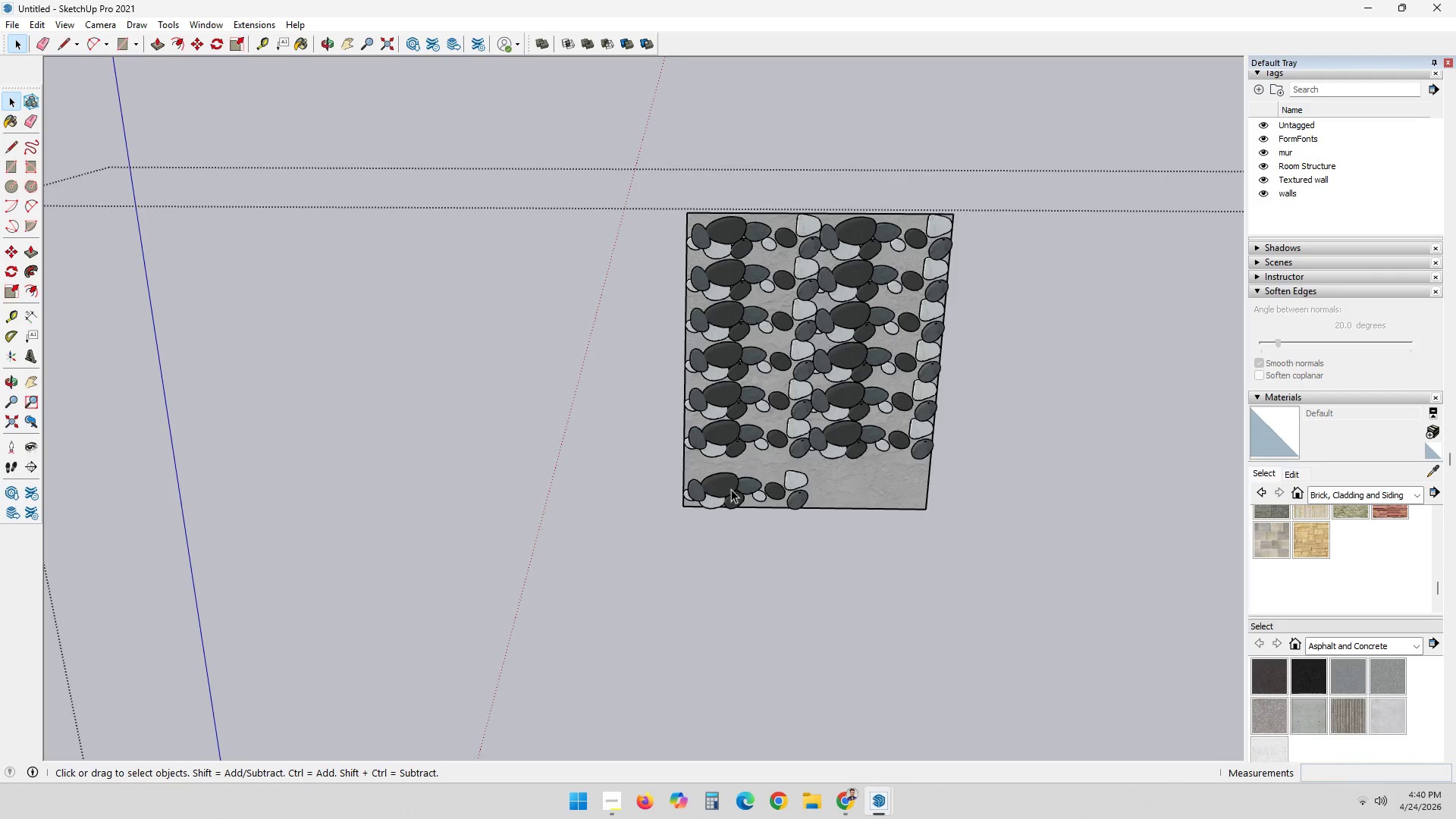 
key(Delete)
 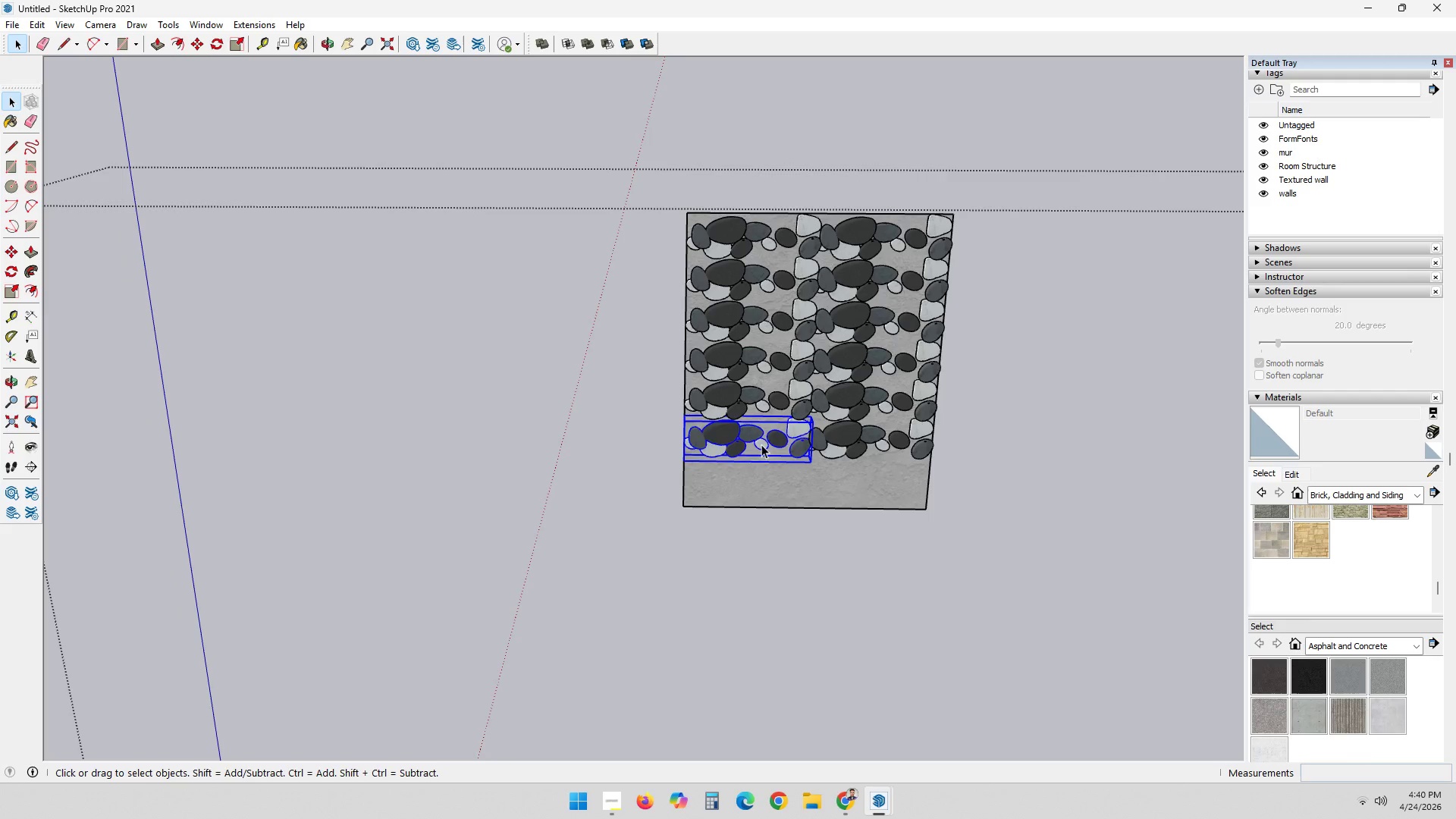 
key(Delete)
 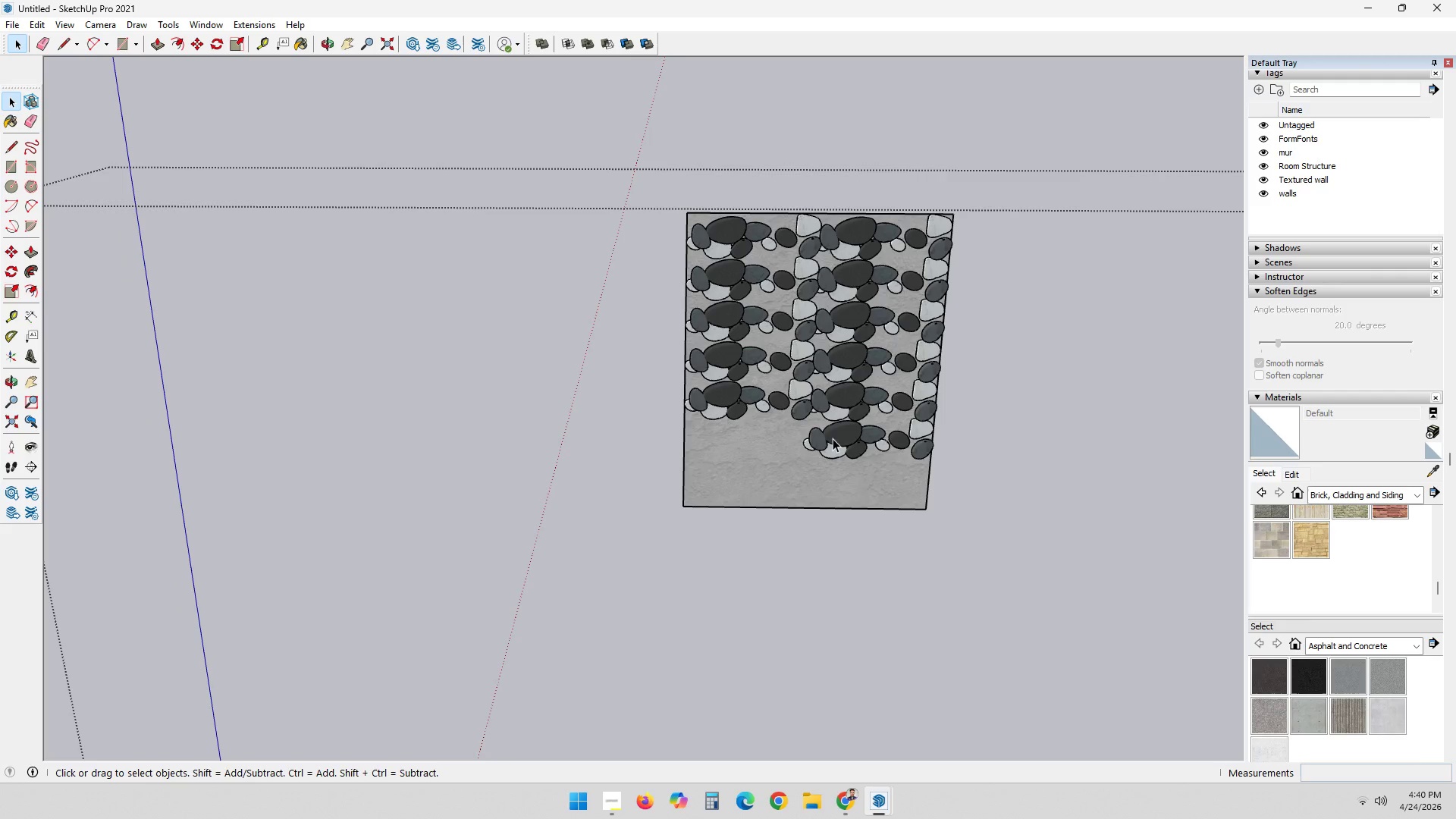 
triple_click([833, 438])
 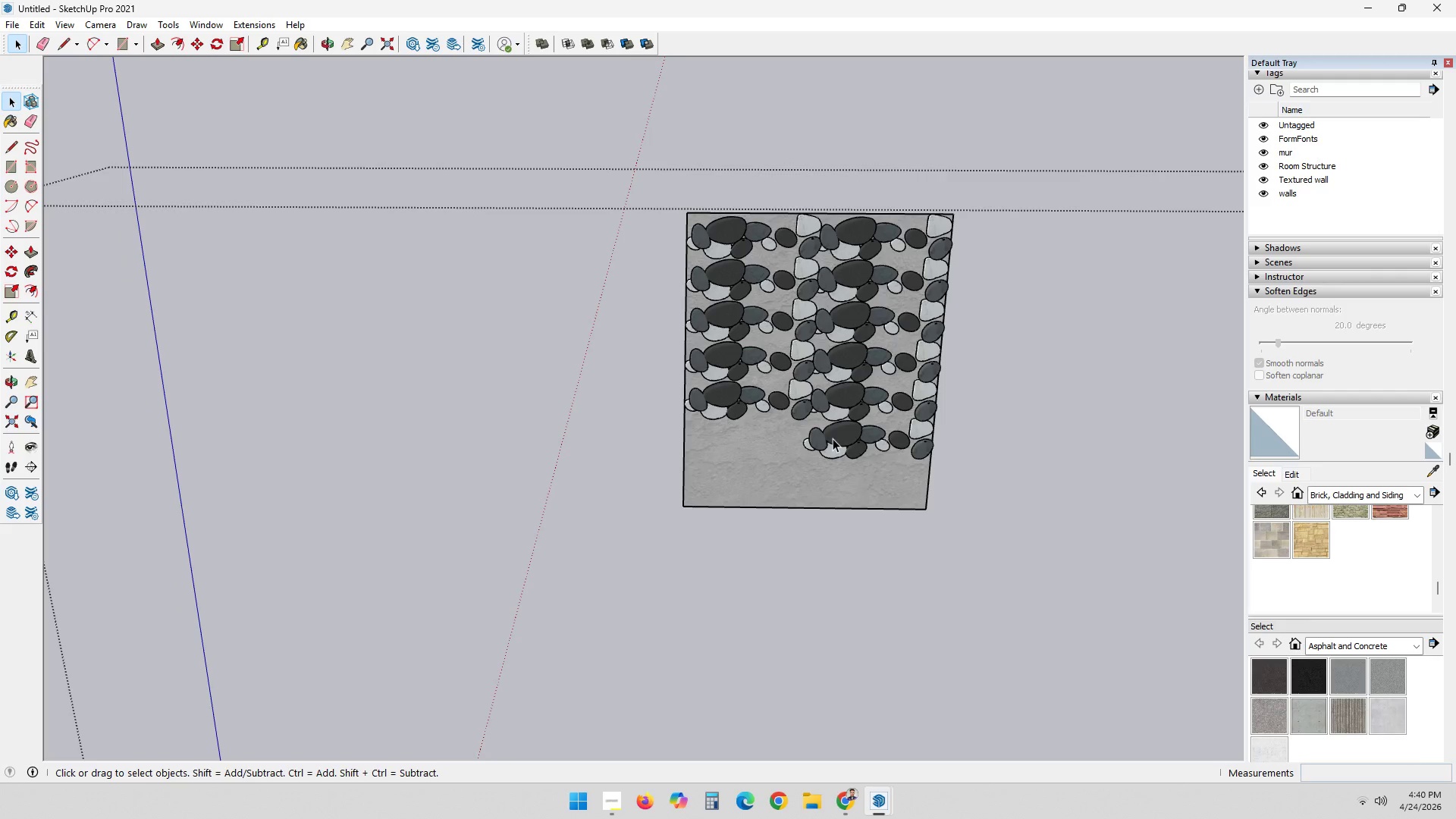 
key(Delete)
 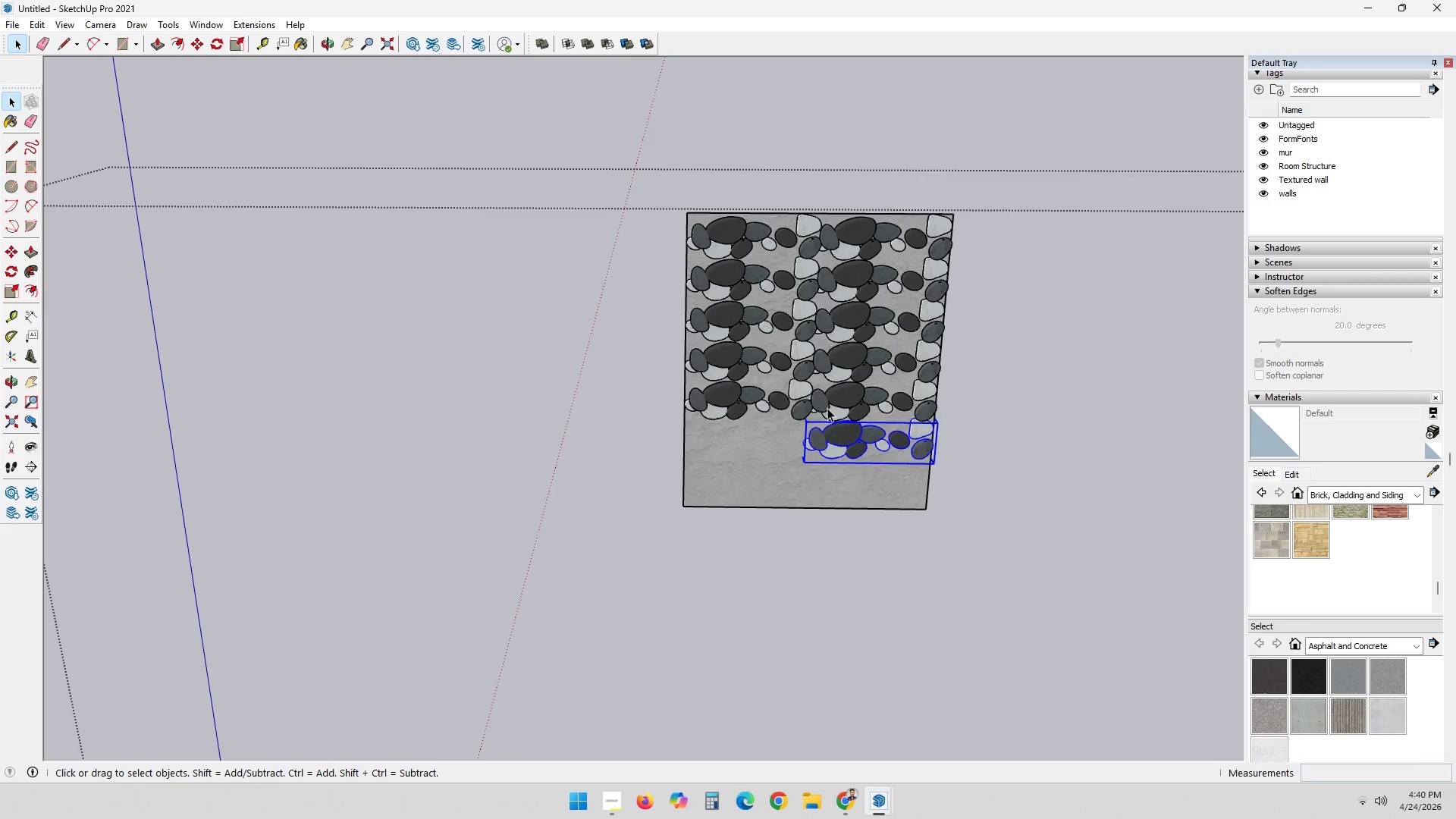 
triple_click([826, 401])
 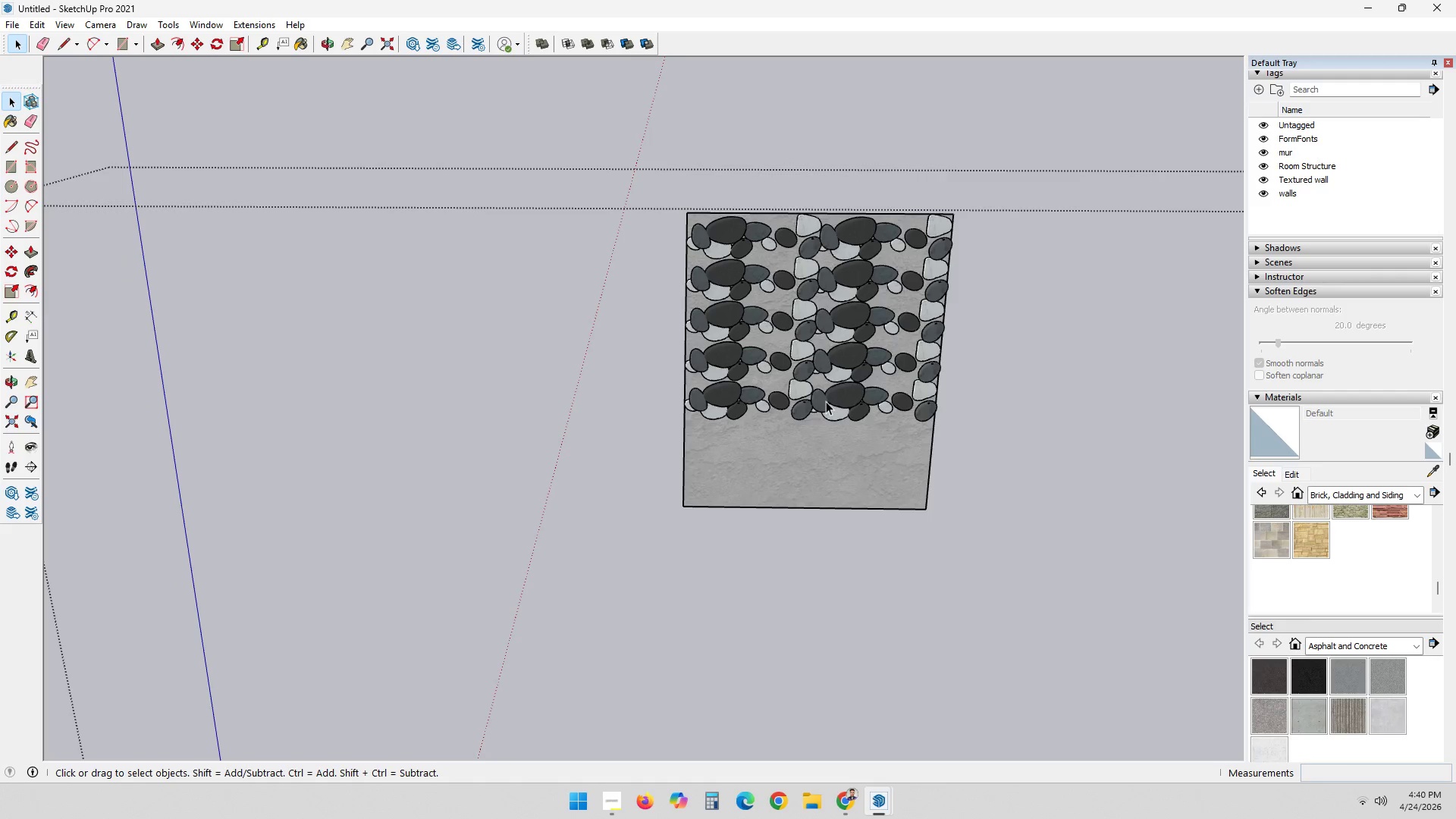 
key(Delete)
 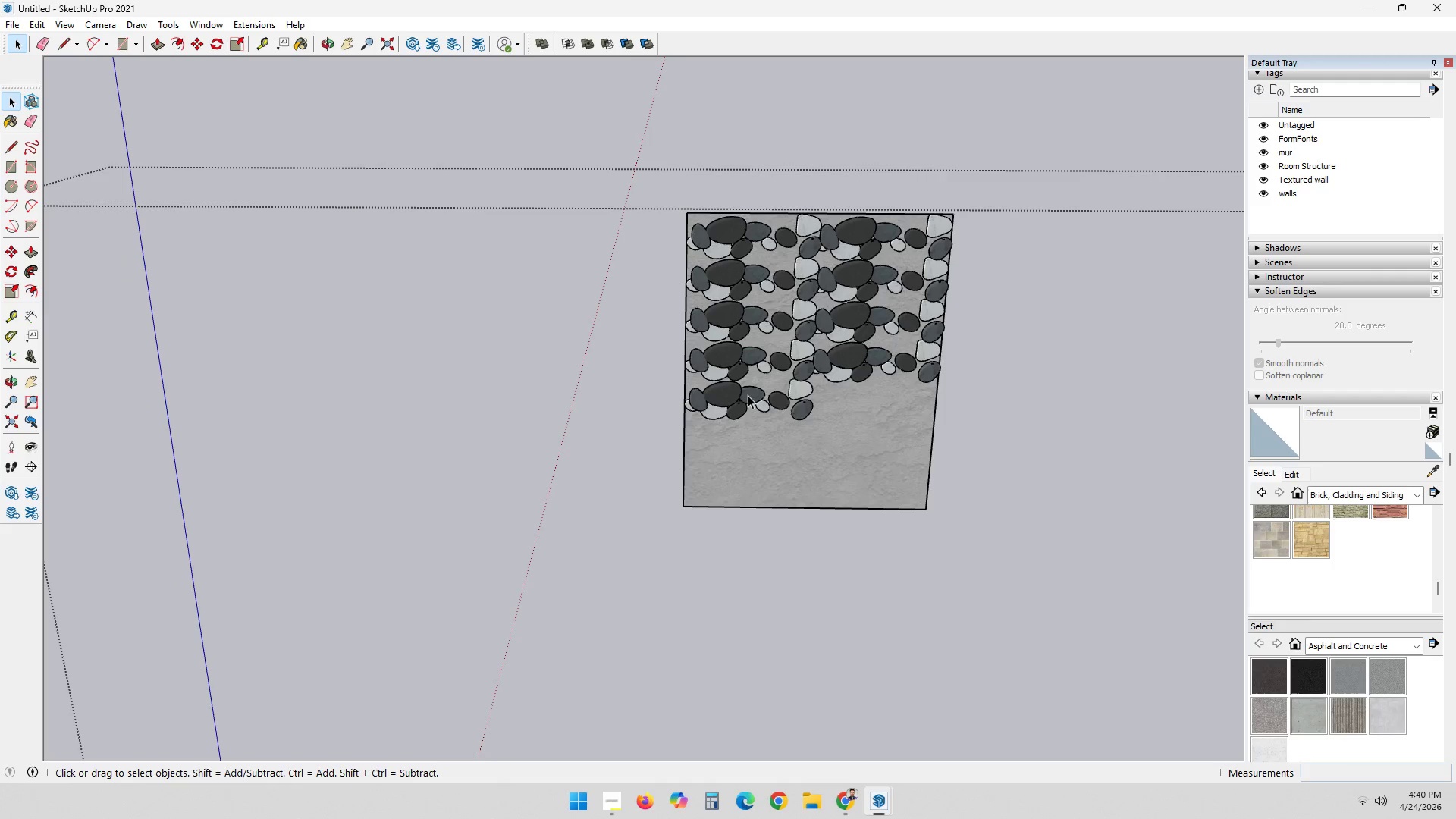 
triple_click([748, 395])
 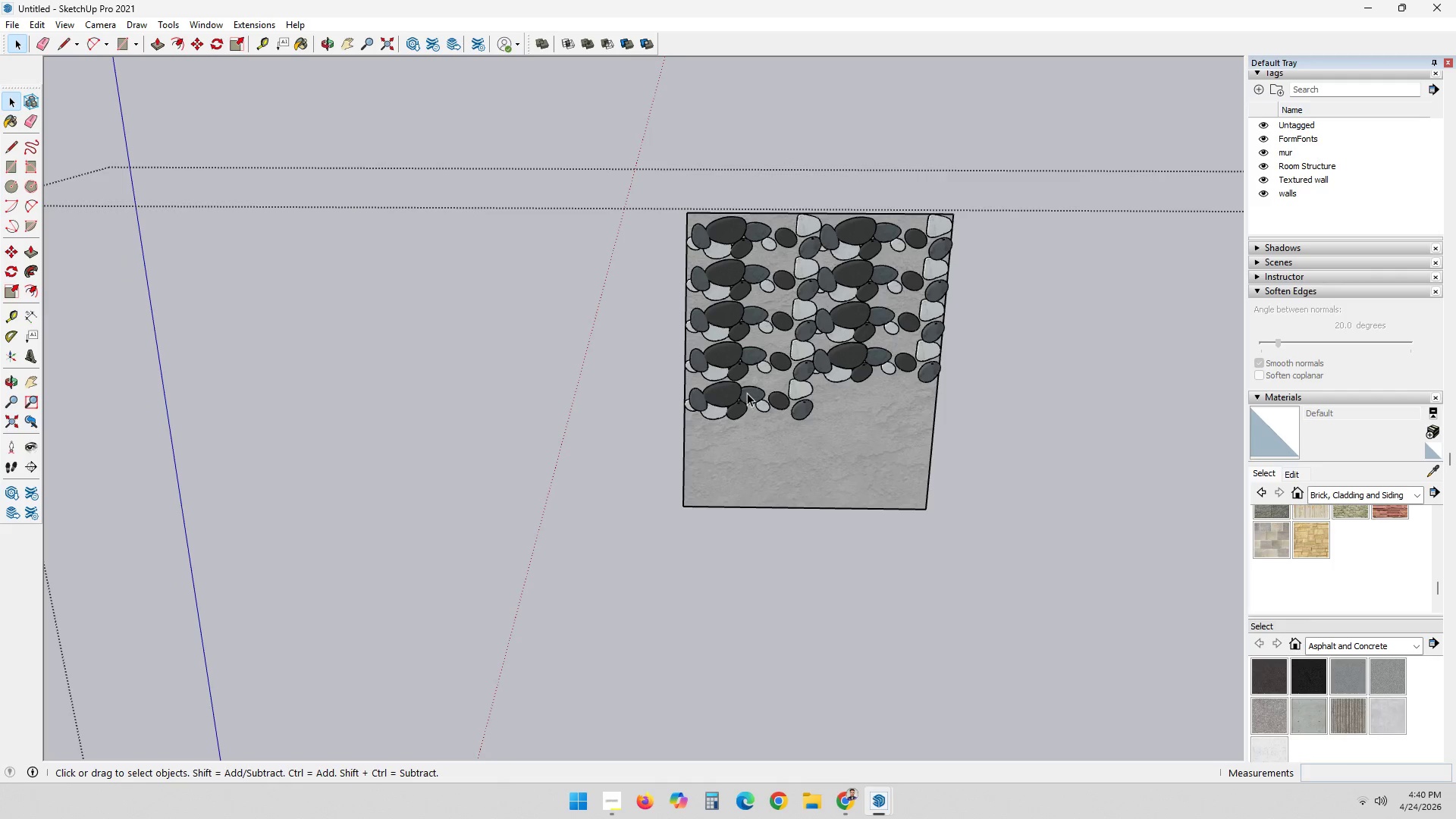 
key(Delete)
 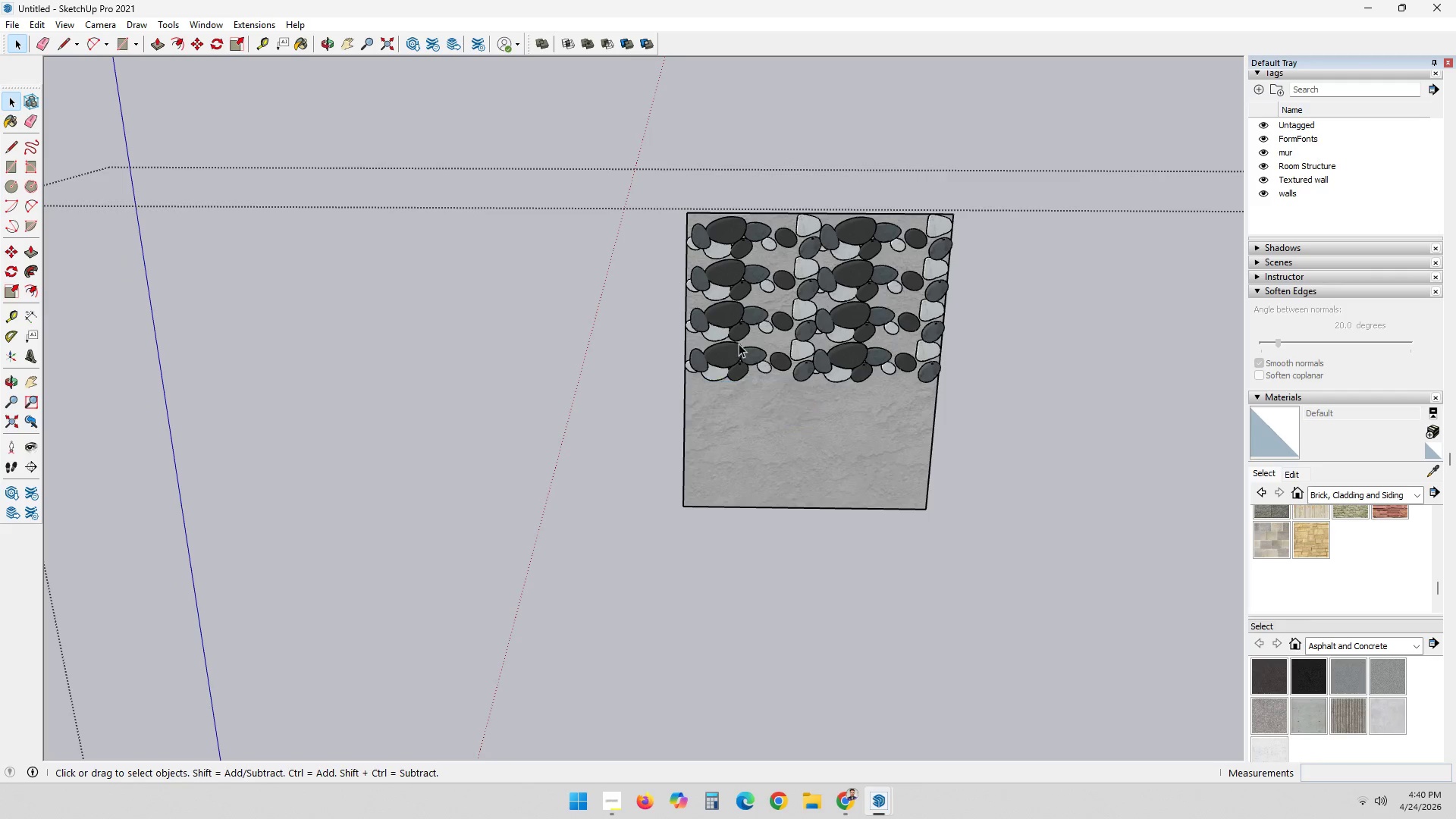 
triple_click([739, 344])
 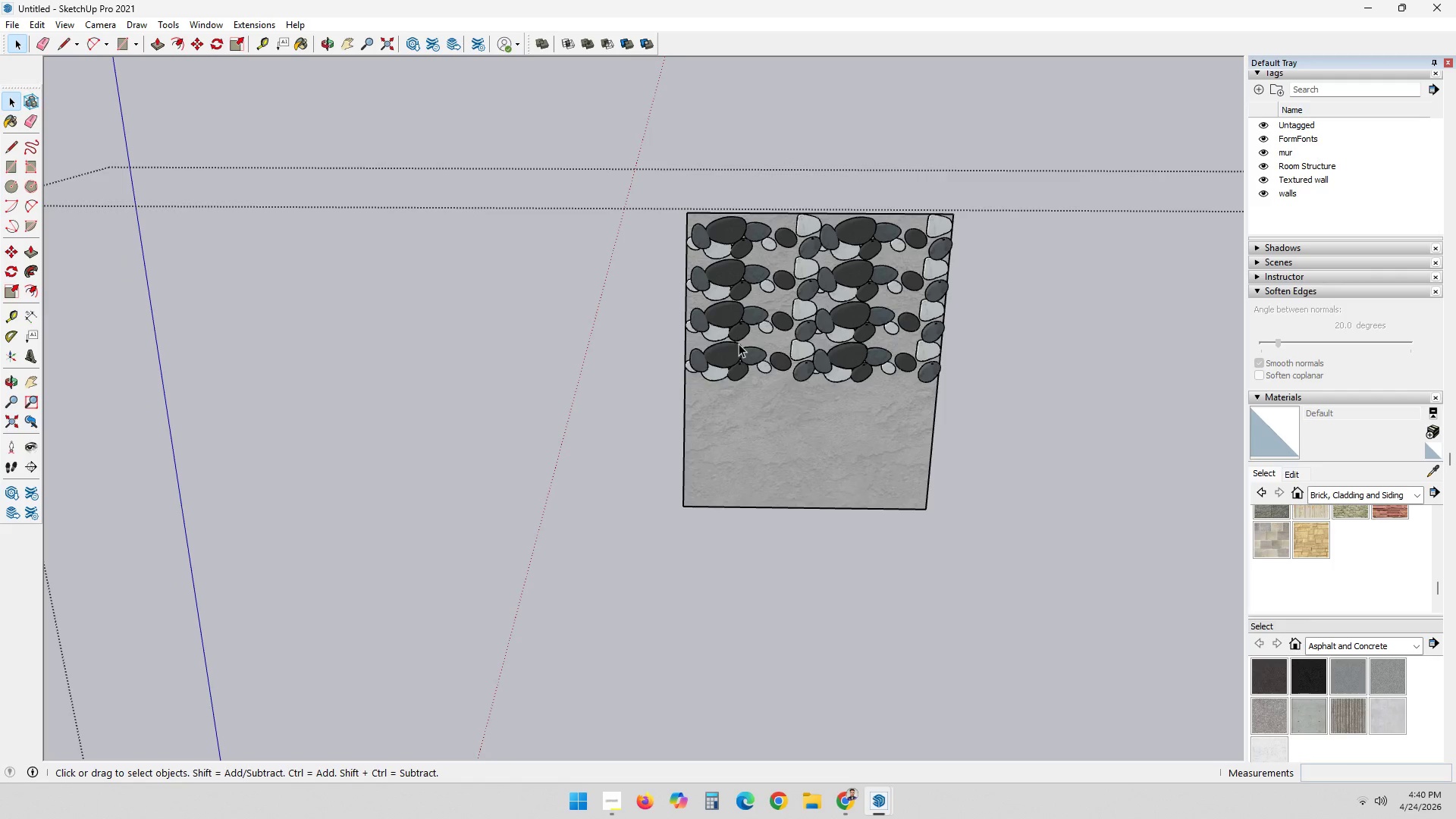 
key(Delete)
 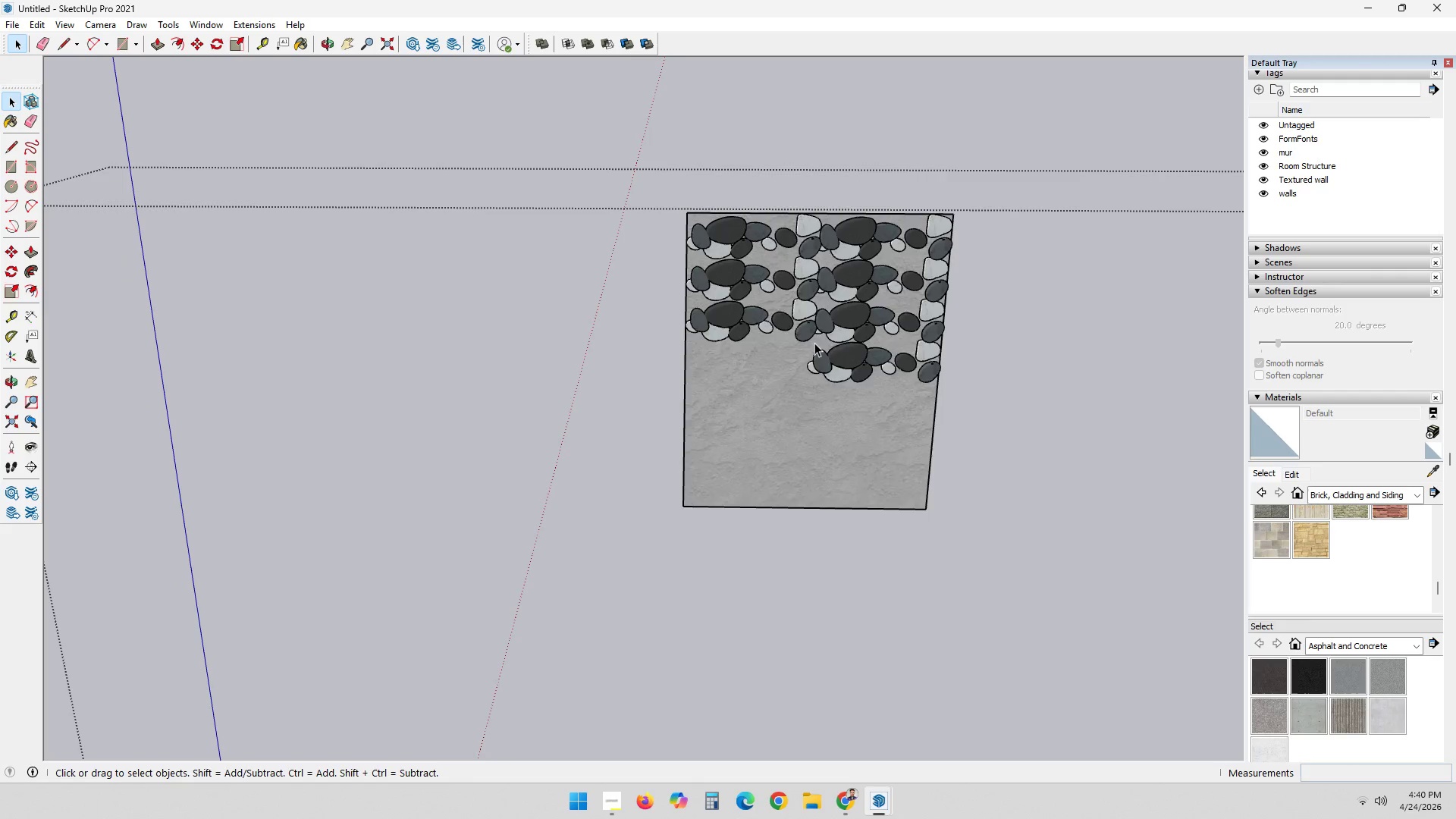 
key(Delete)
 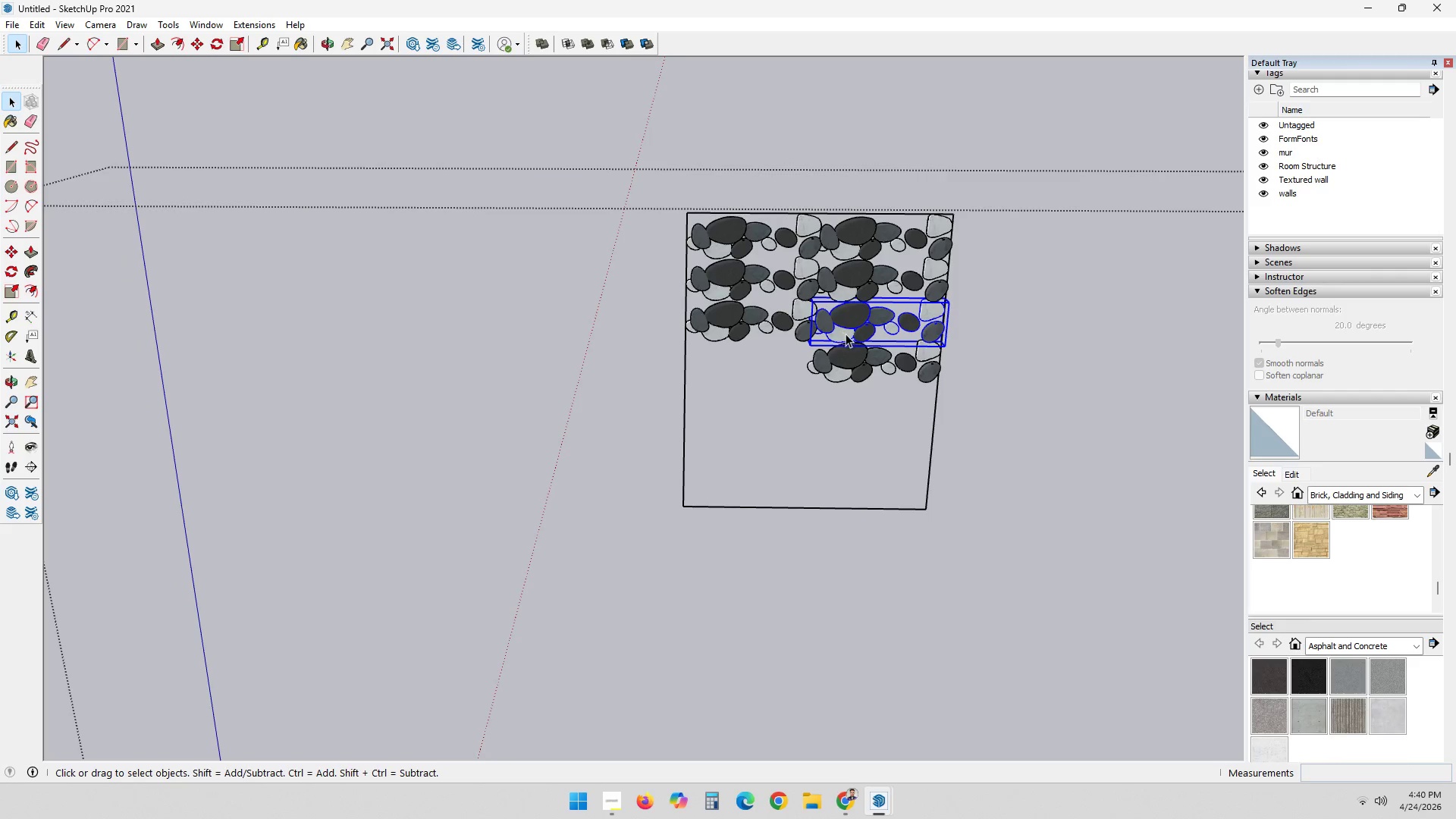 
key(Control+Z)
 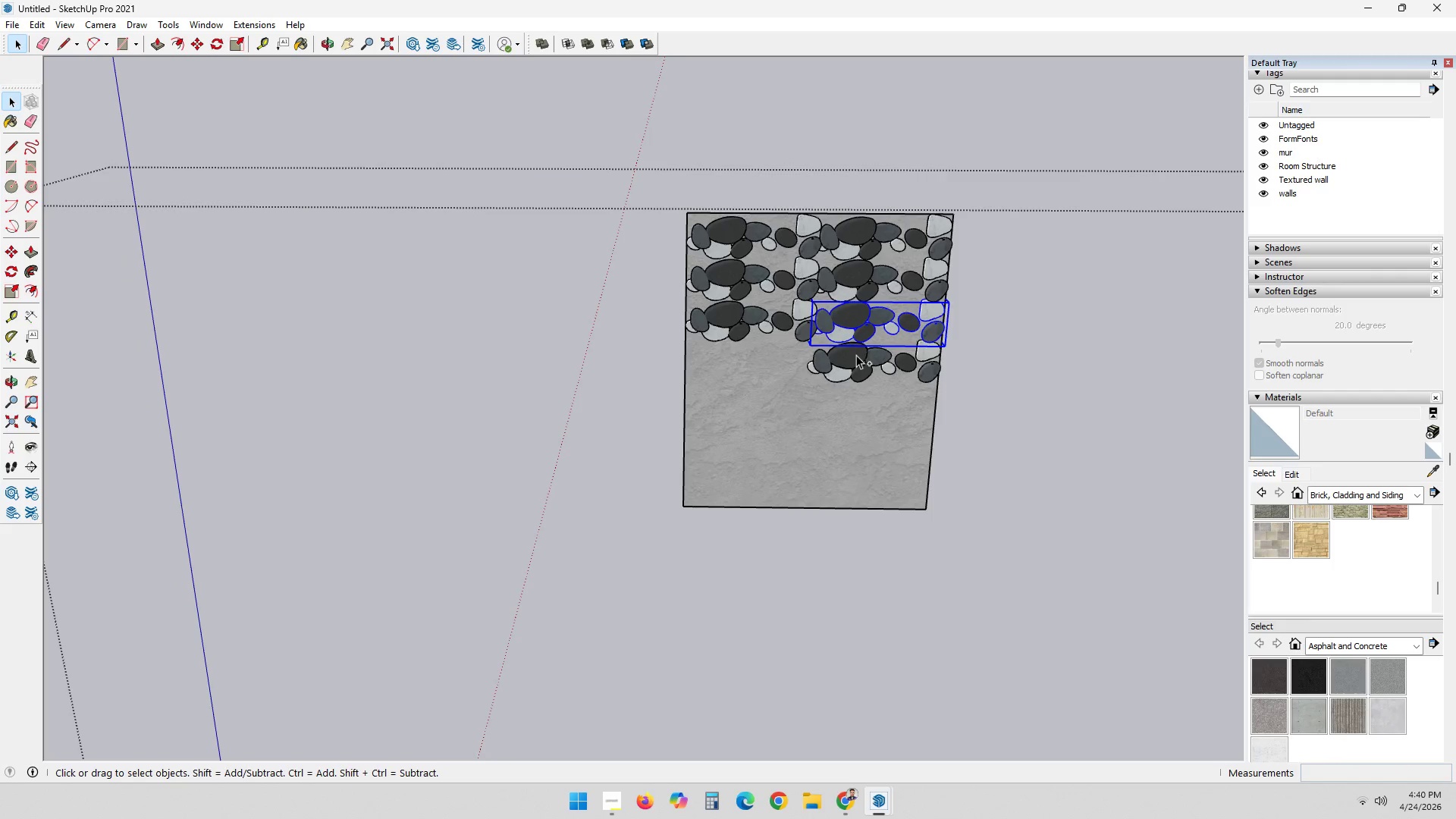 
key(Control+Z)
 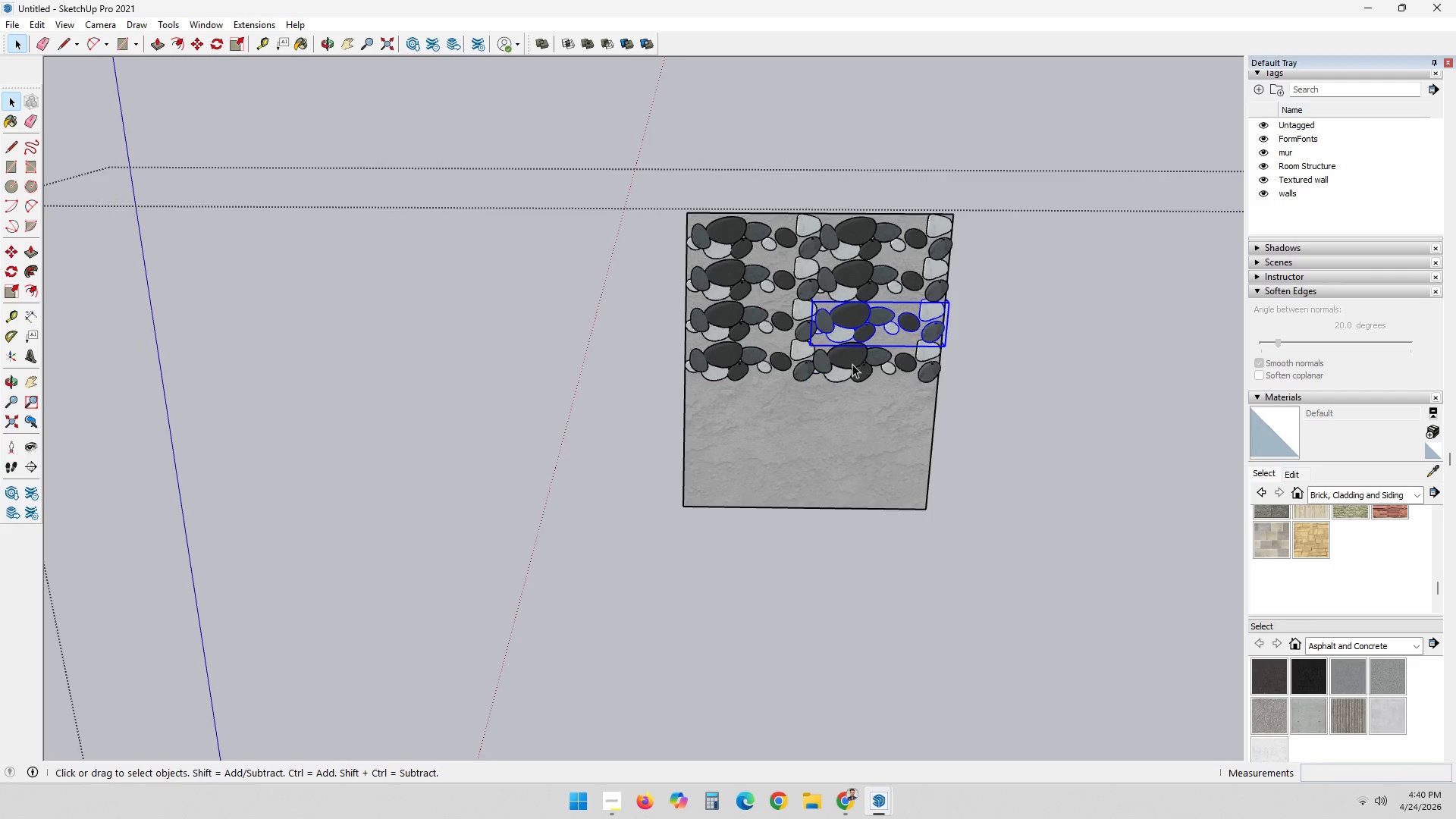 
left_click([852, 364])
 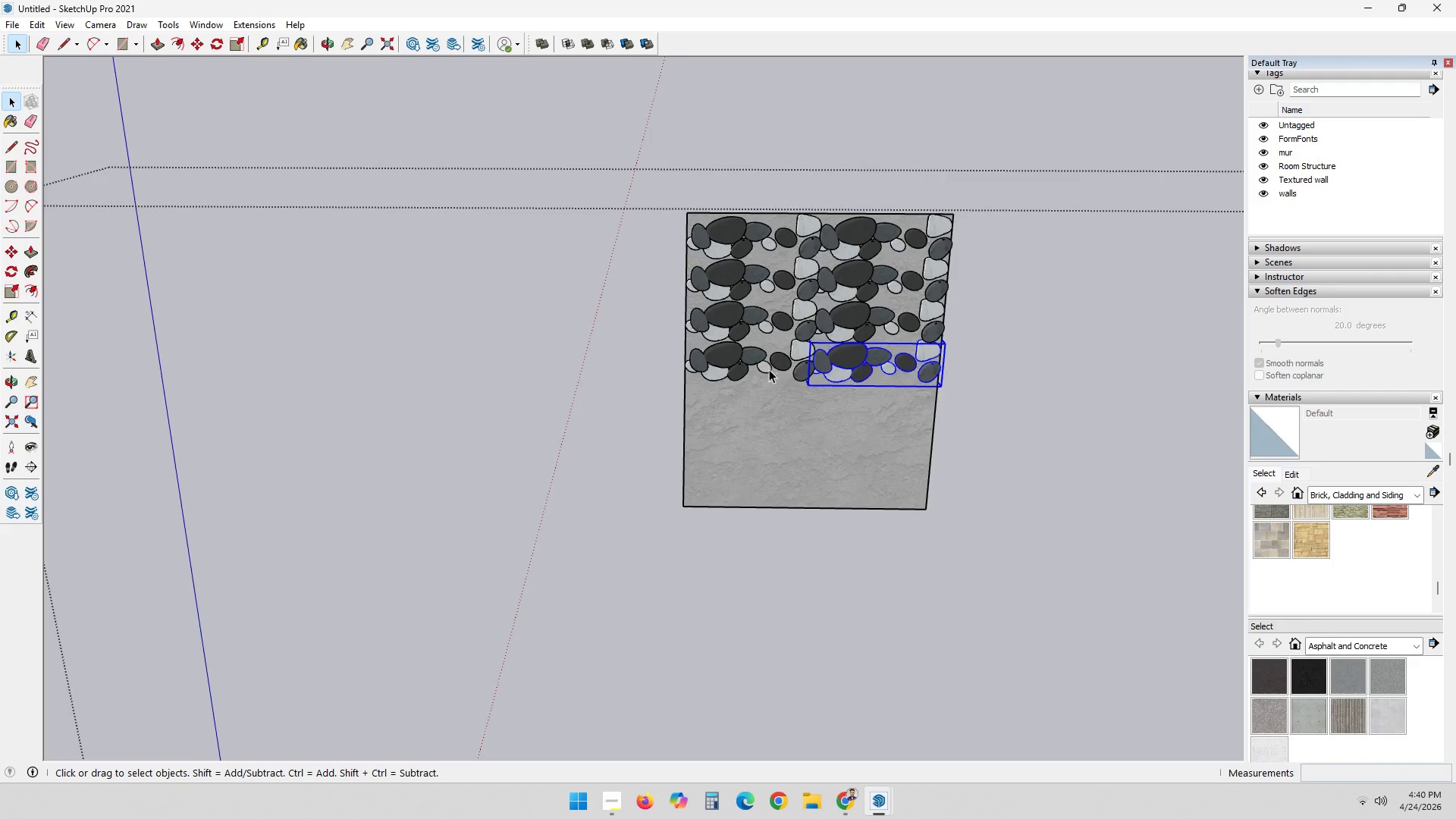 
key(Delete)
 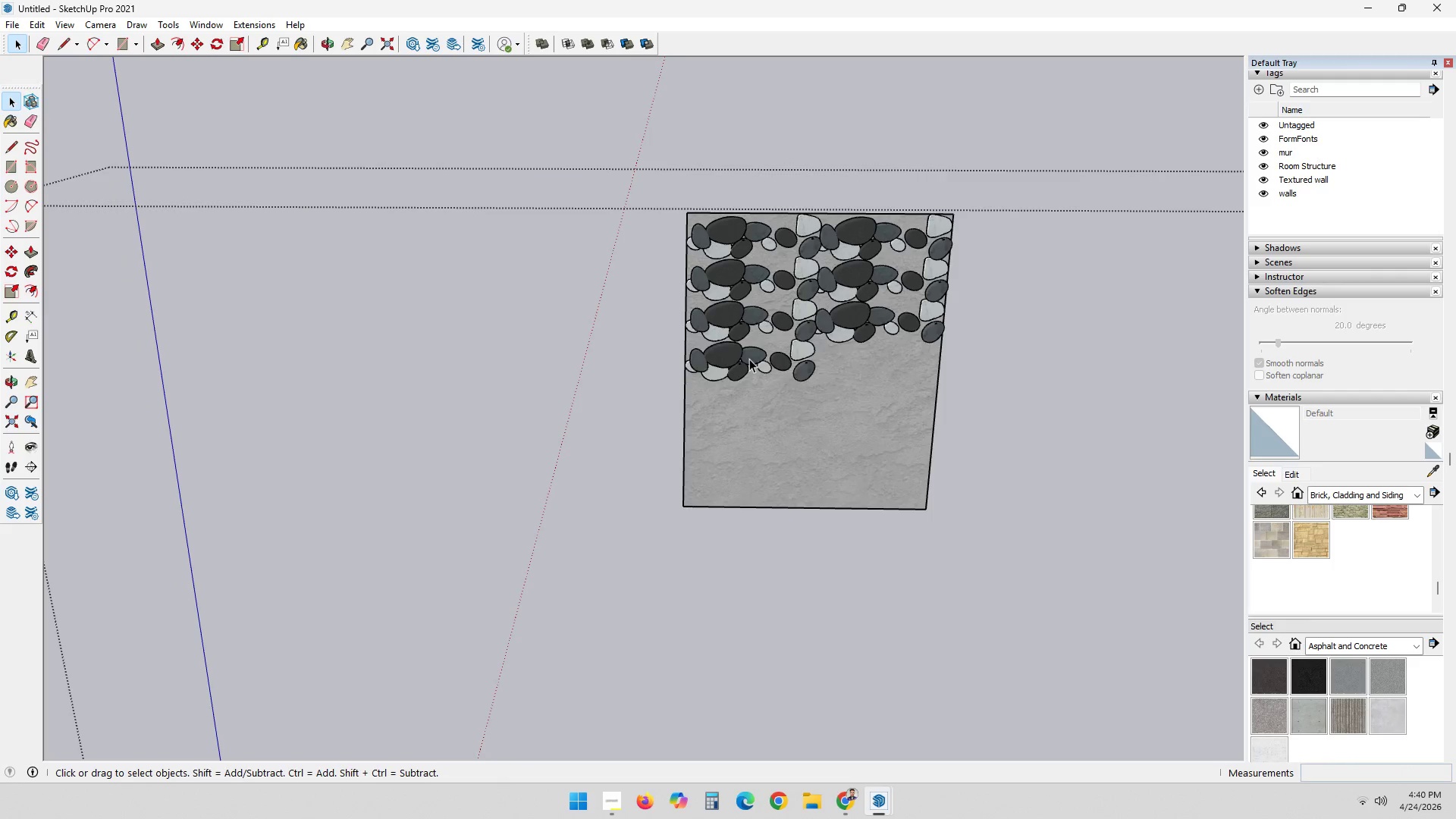 
key(Delete)
 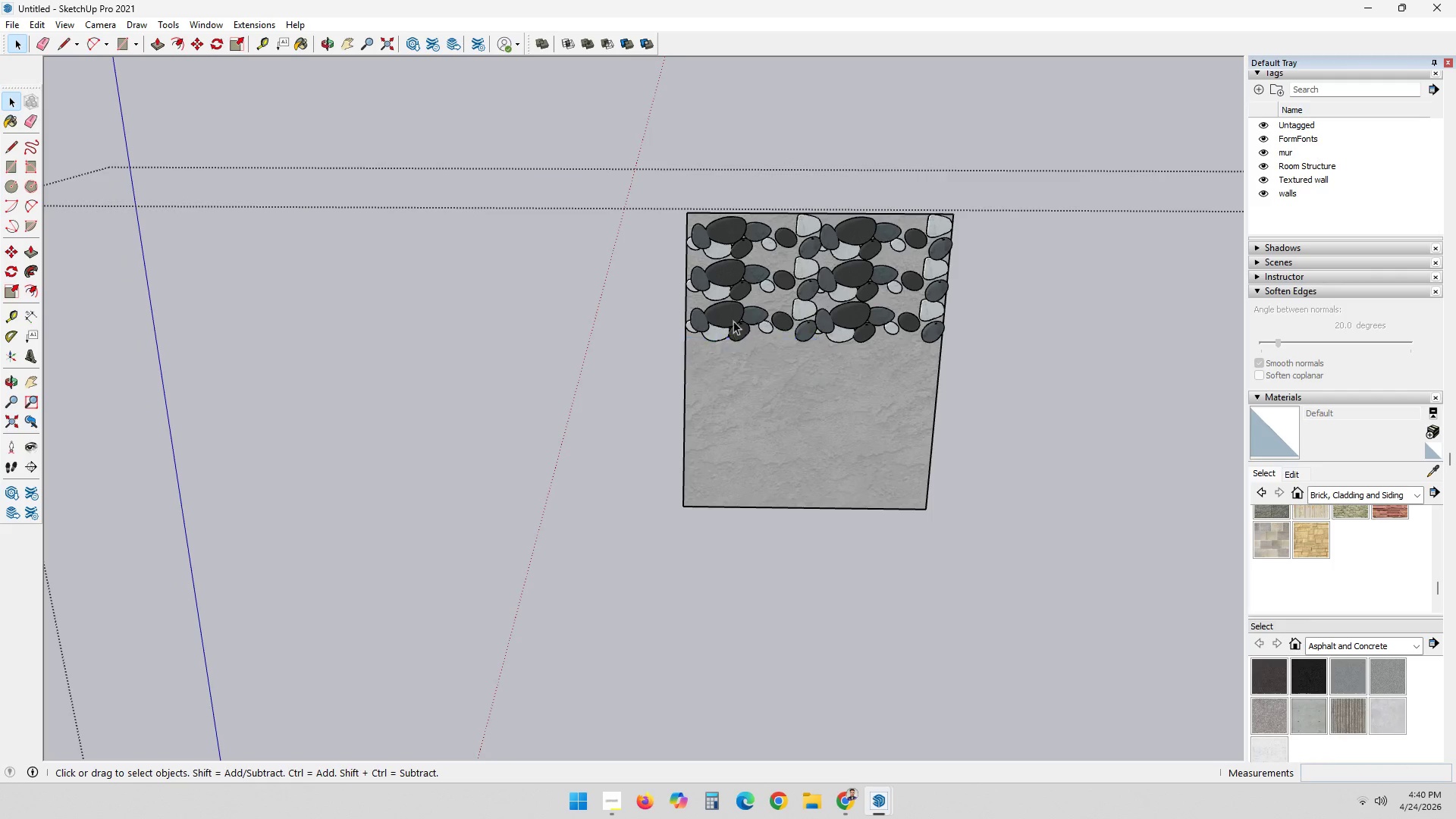 
double_click([732, 315])
 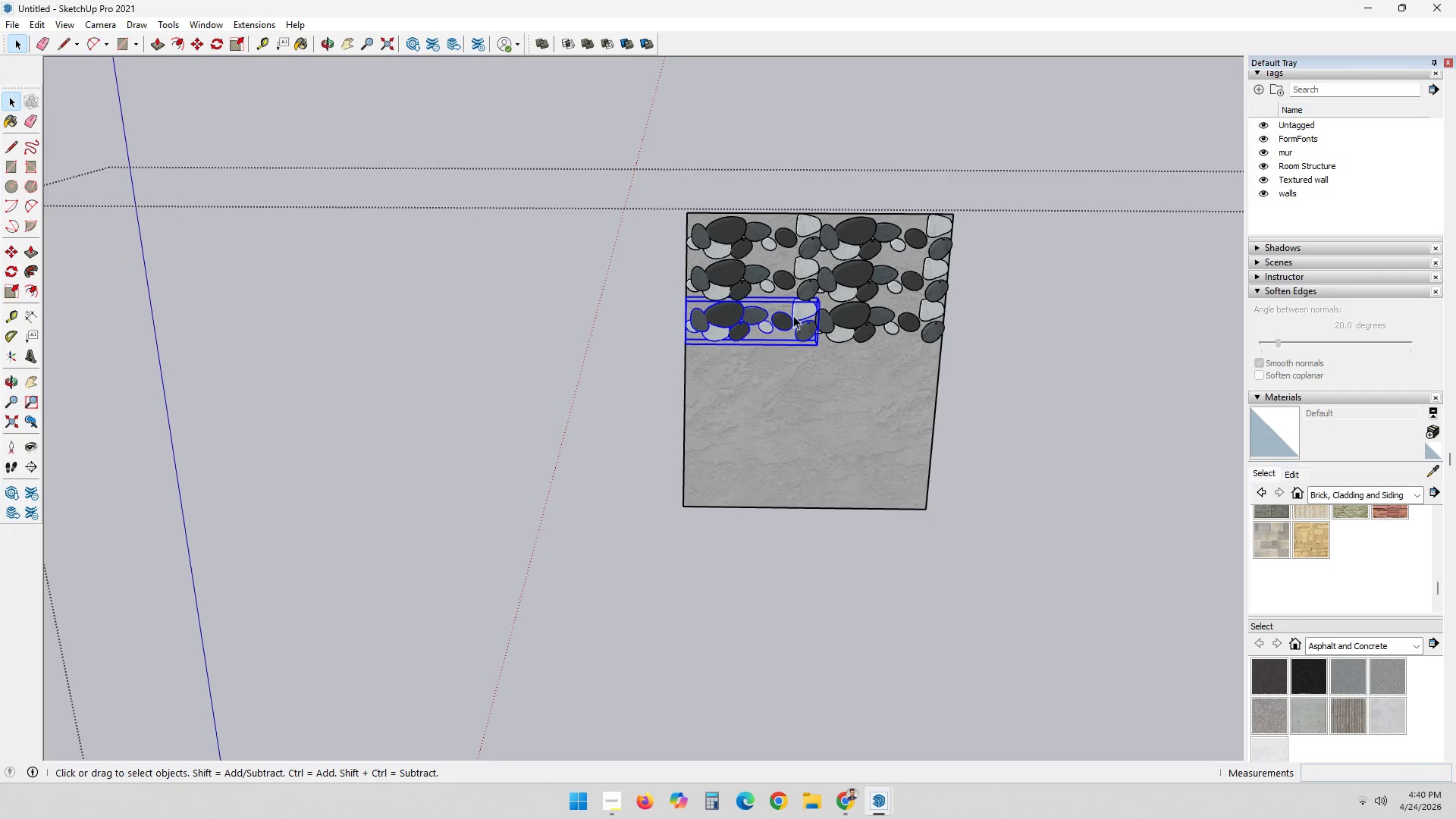 
key(Delete)
 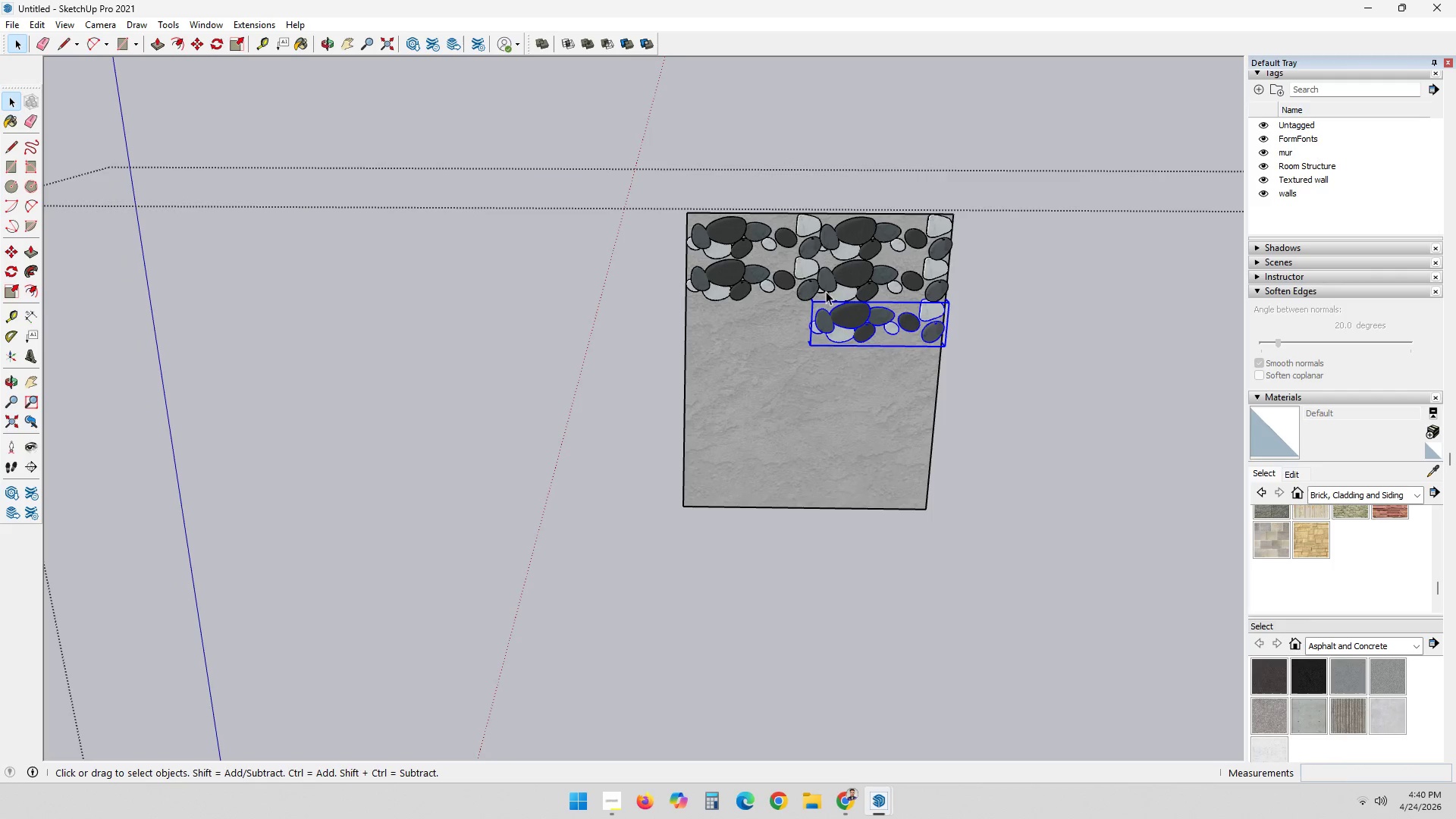 
key(Delete)
 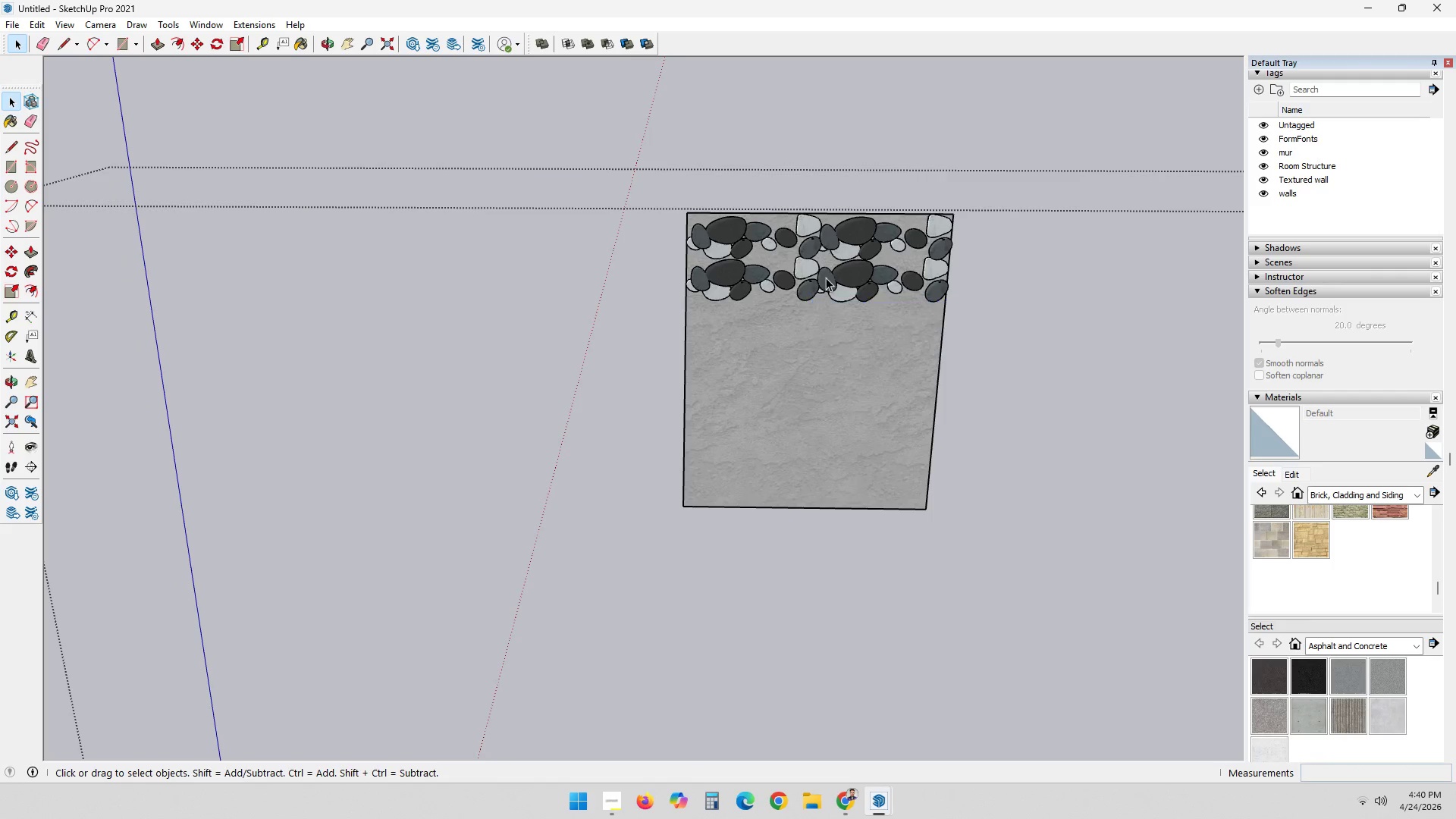 
left_click([826, 277])
 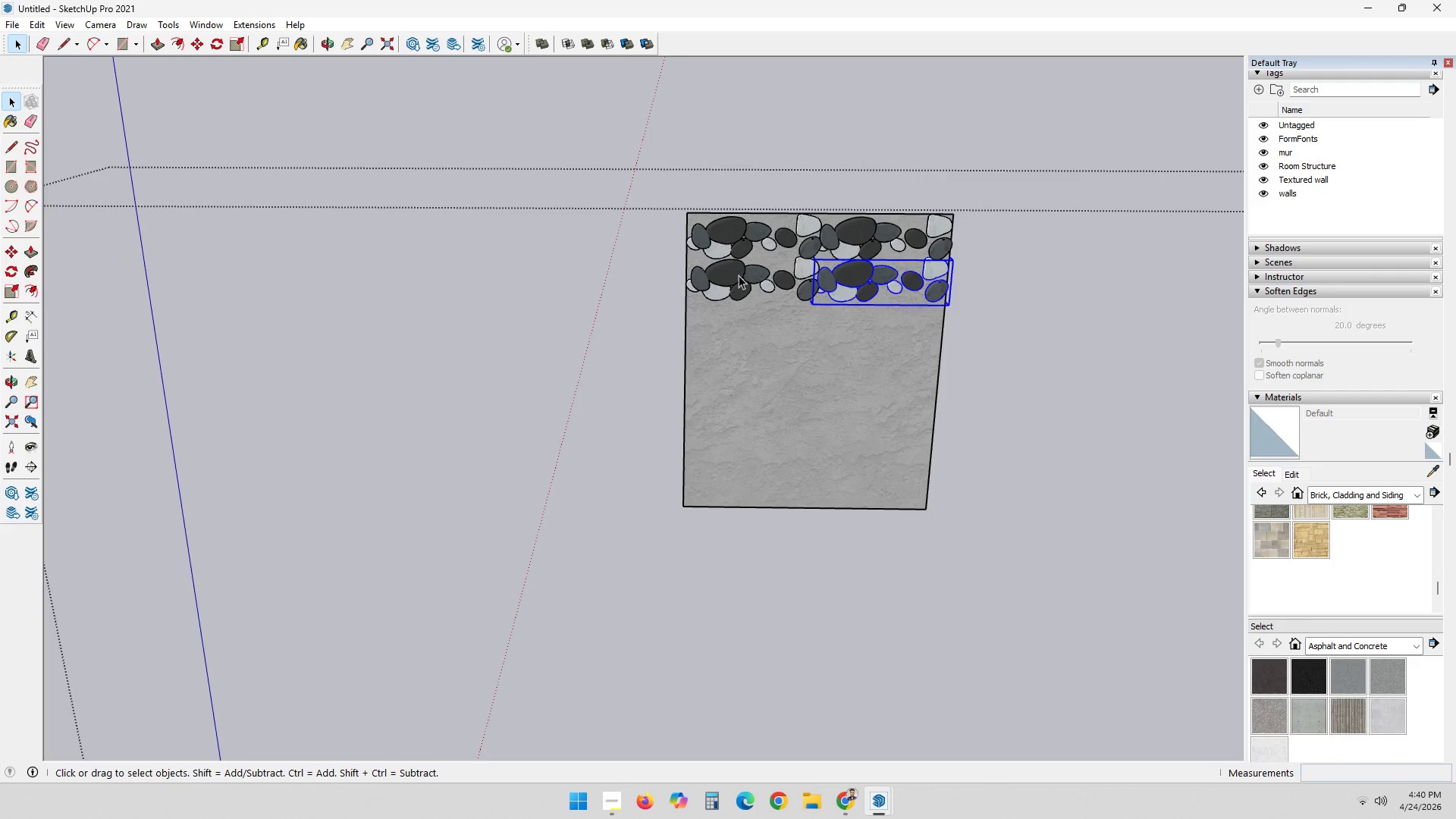 
key(M)
 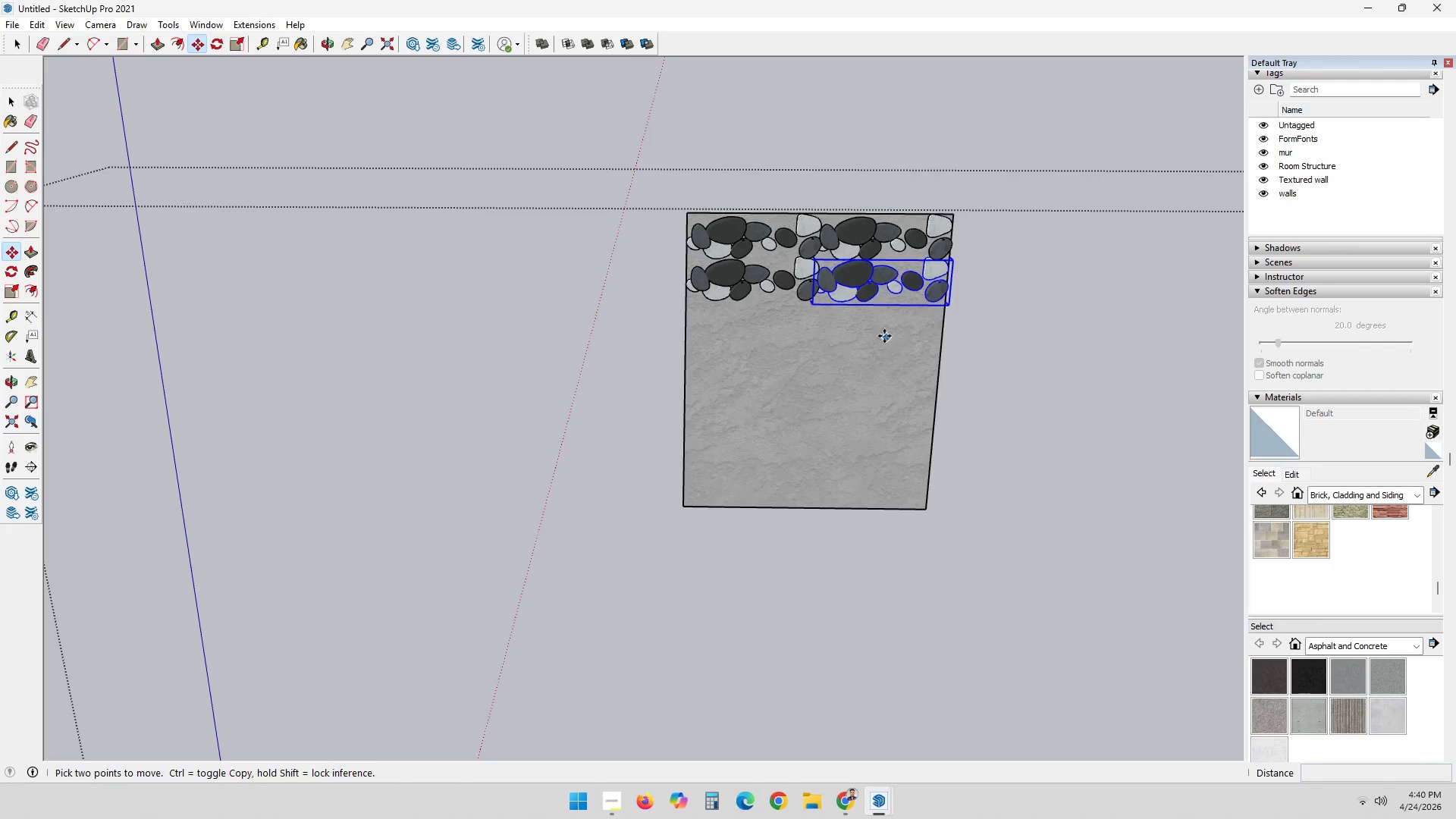 
left_click([878, 330])
 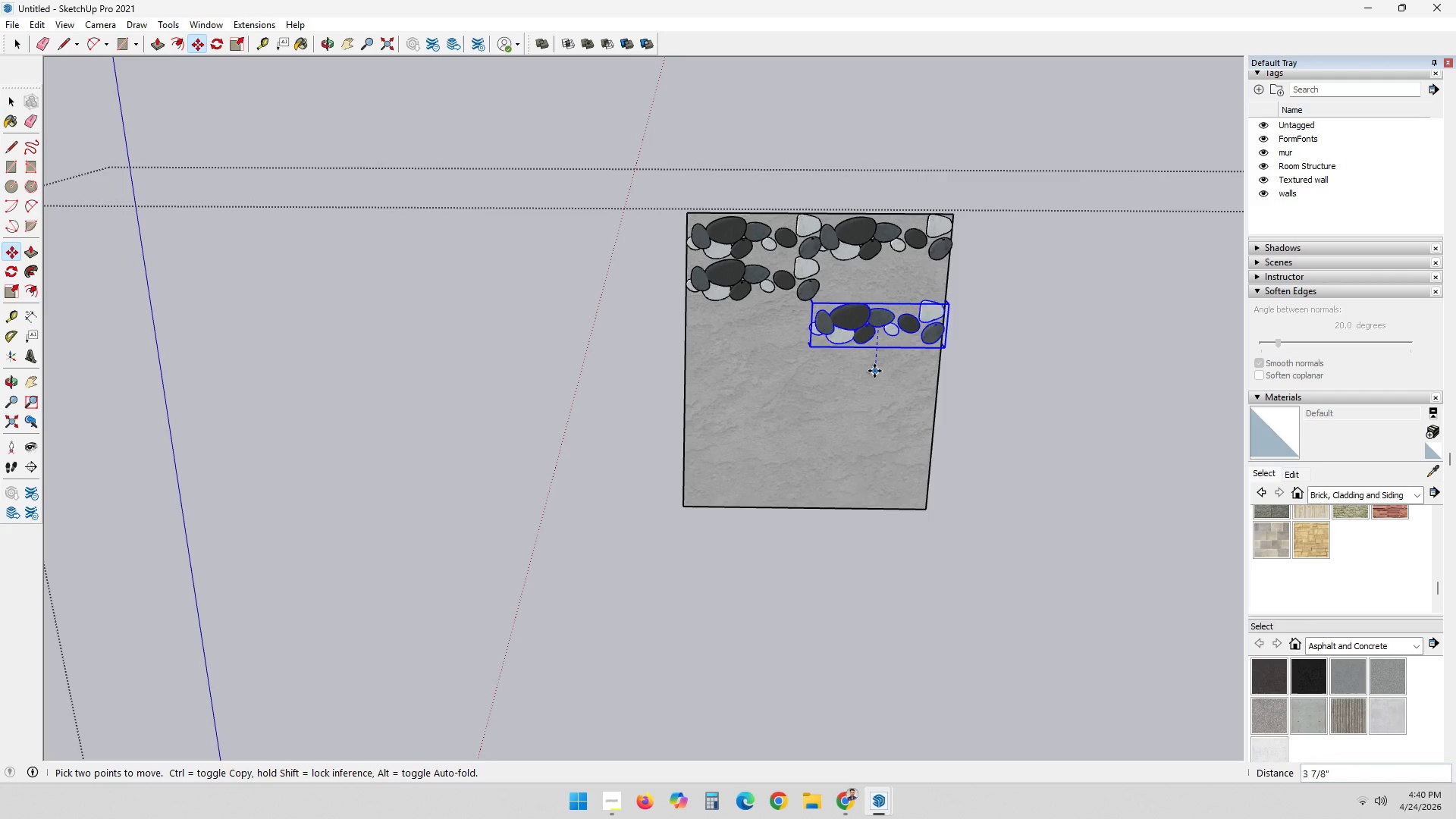 
left_click([874, 371])
 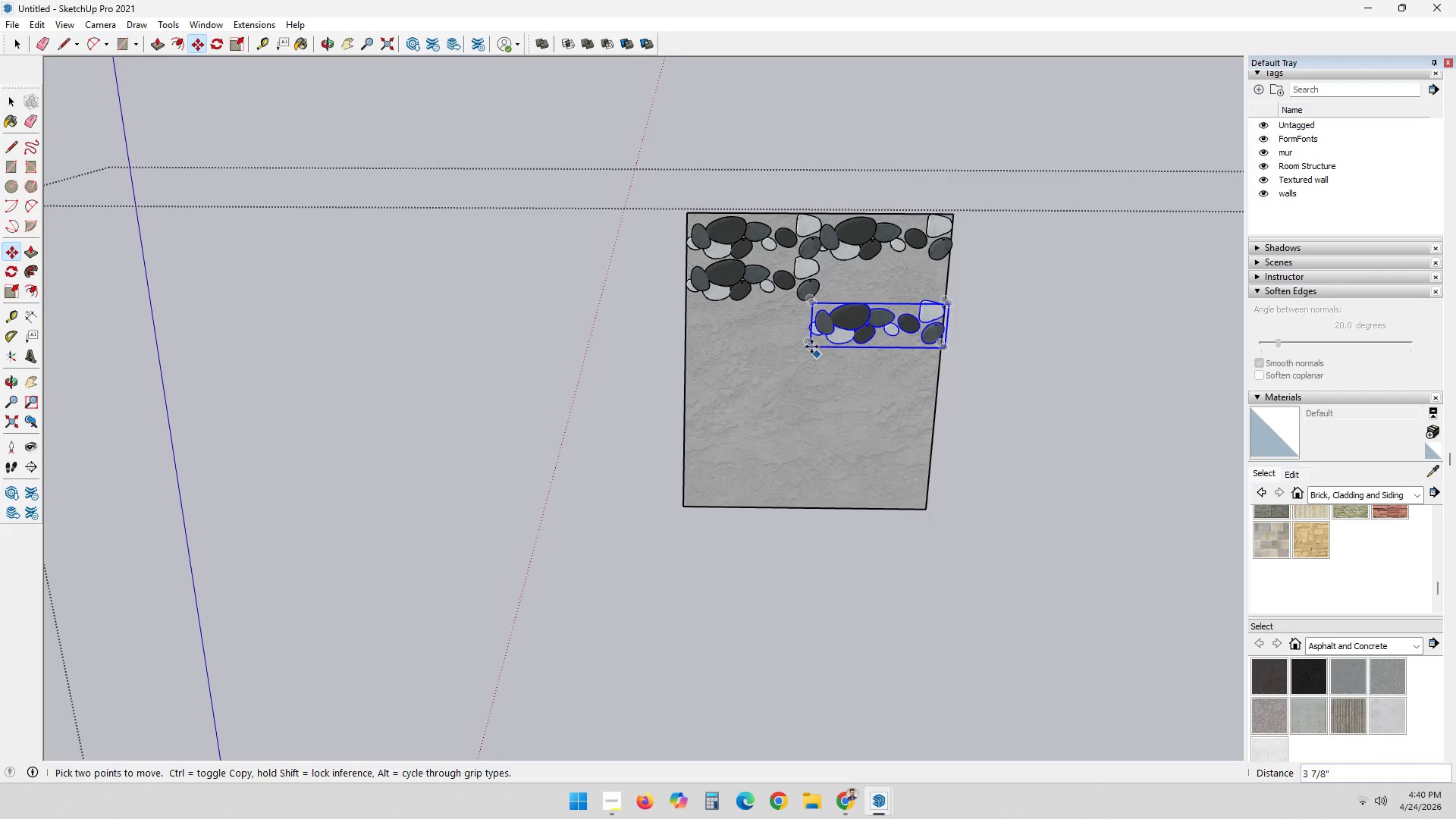 
hold_key(key=ControlLeft, duration=0.52)
left_click([755, 282])
 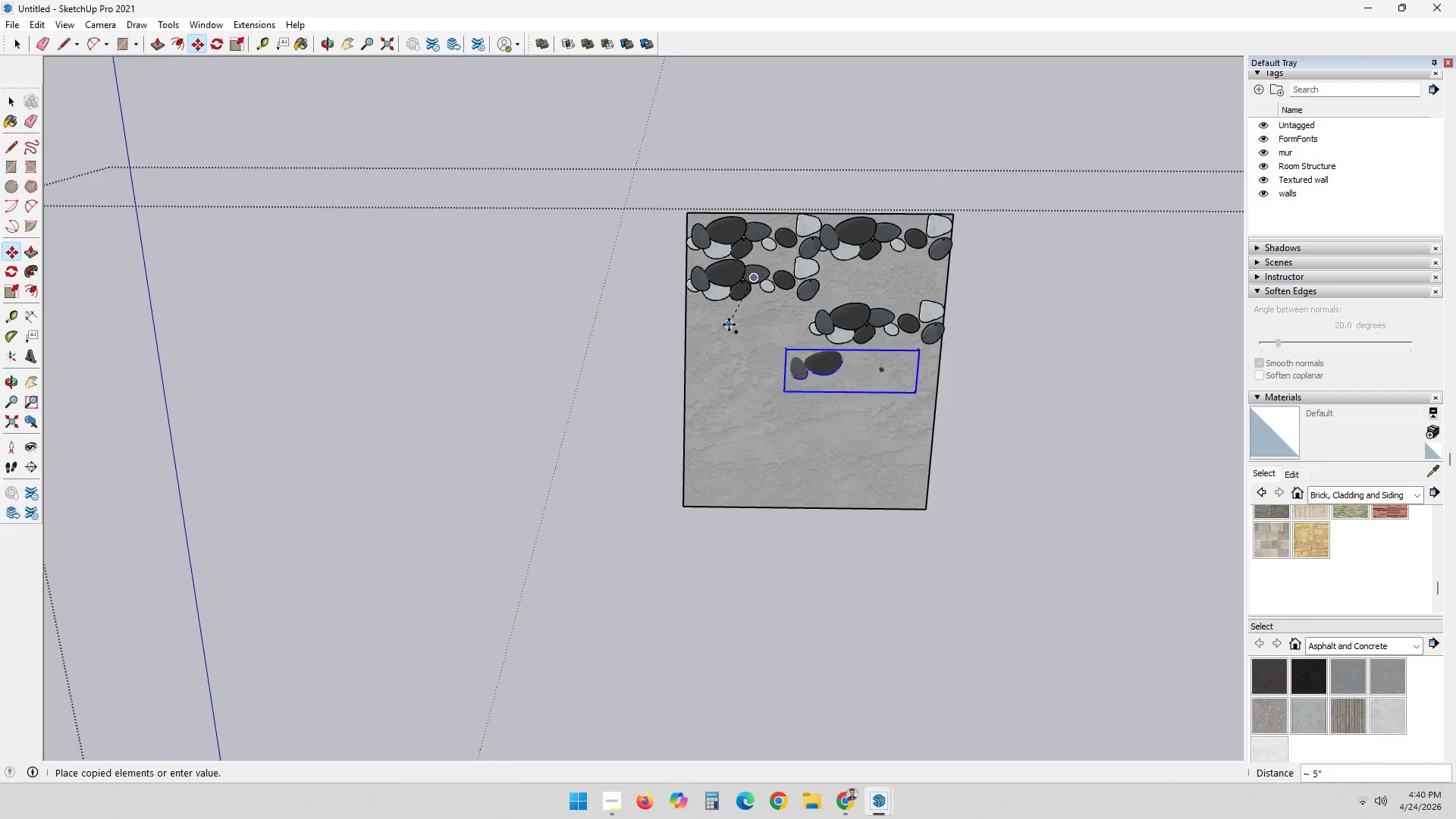 
key(Space)
 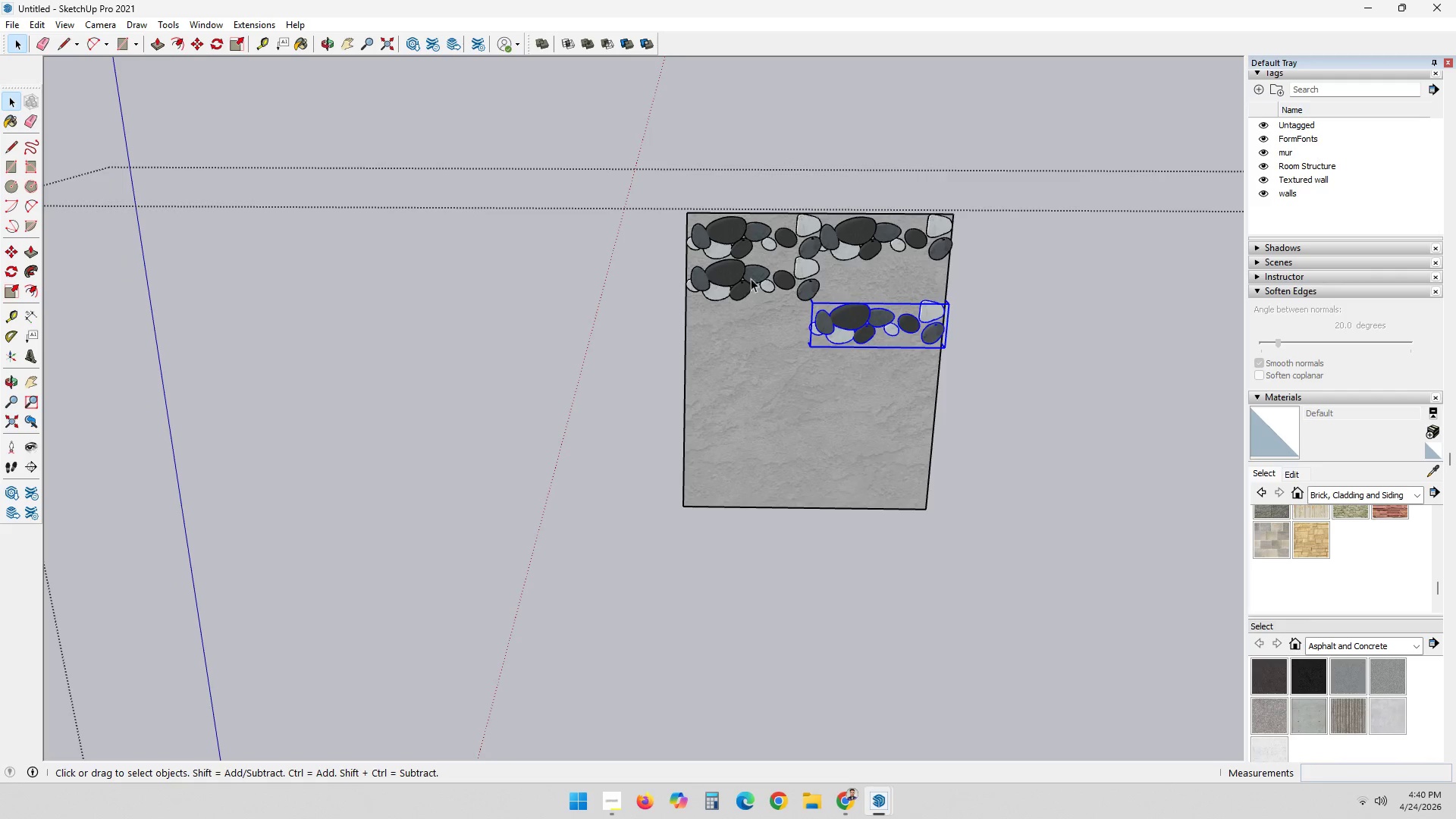 
left_click([751, 273])
 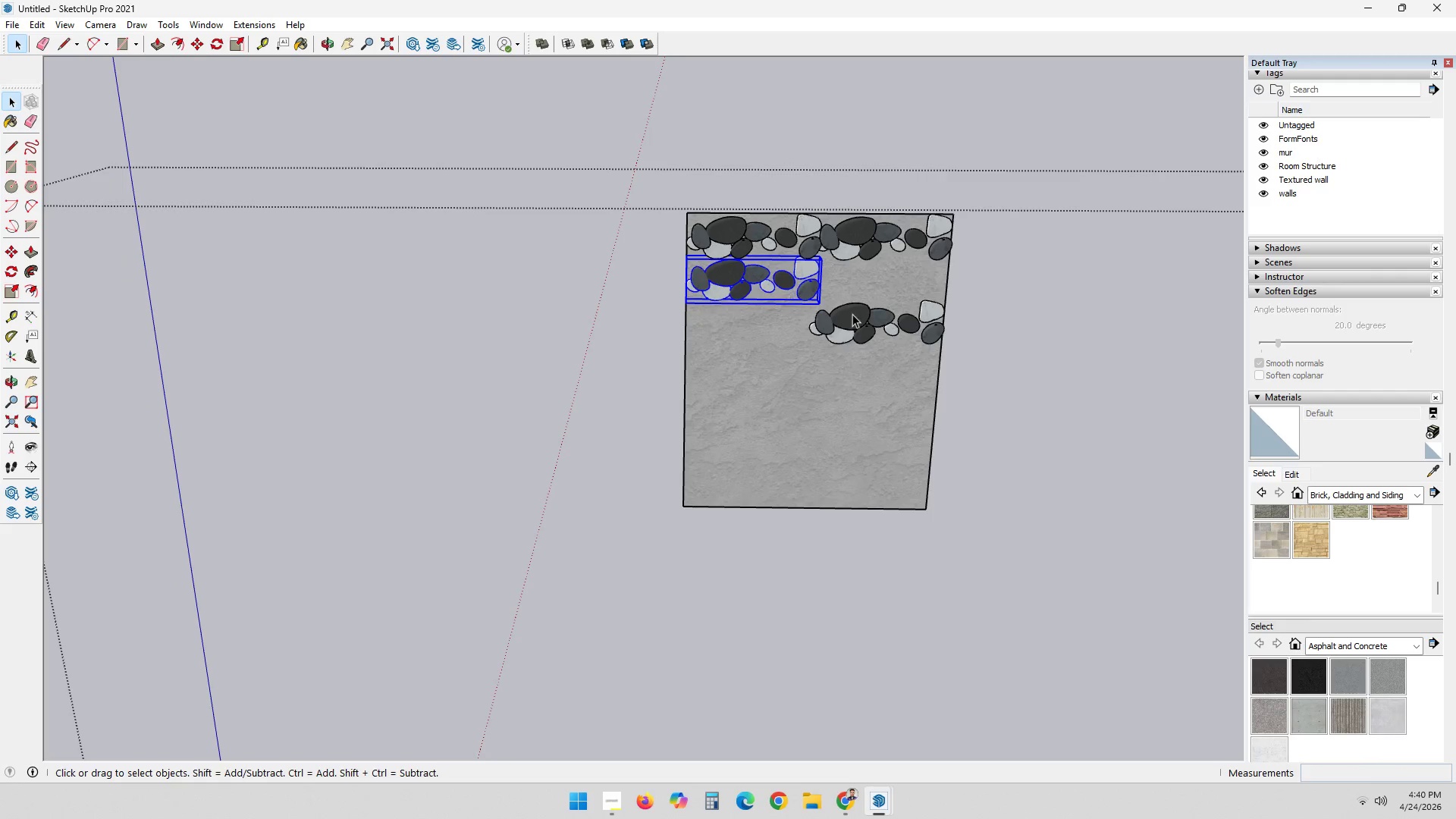 
key(Control+ControlLeft)
 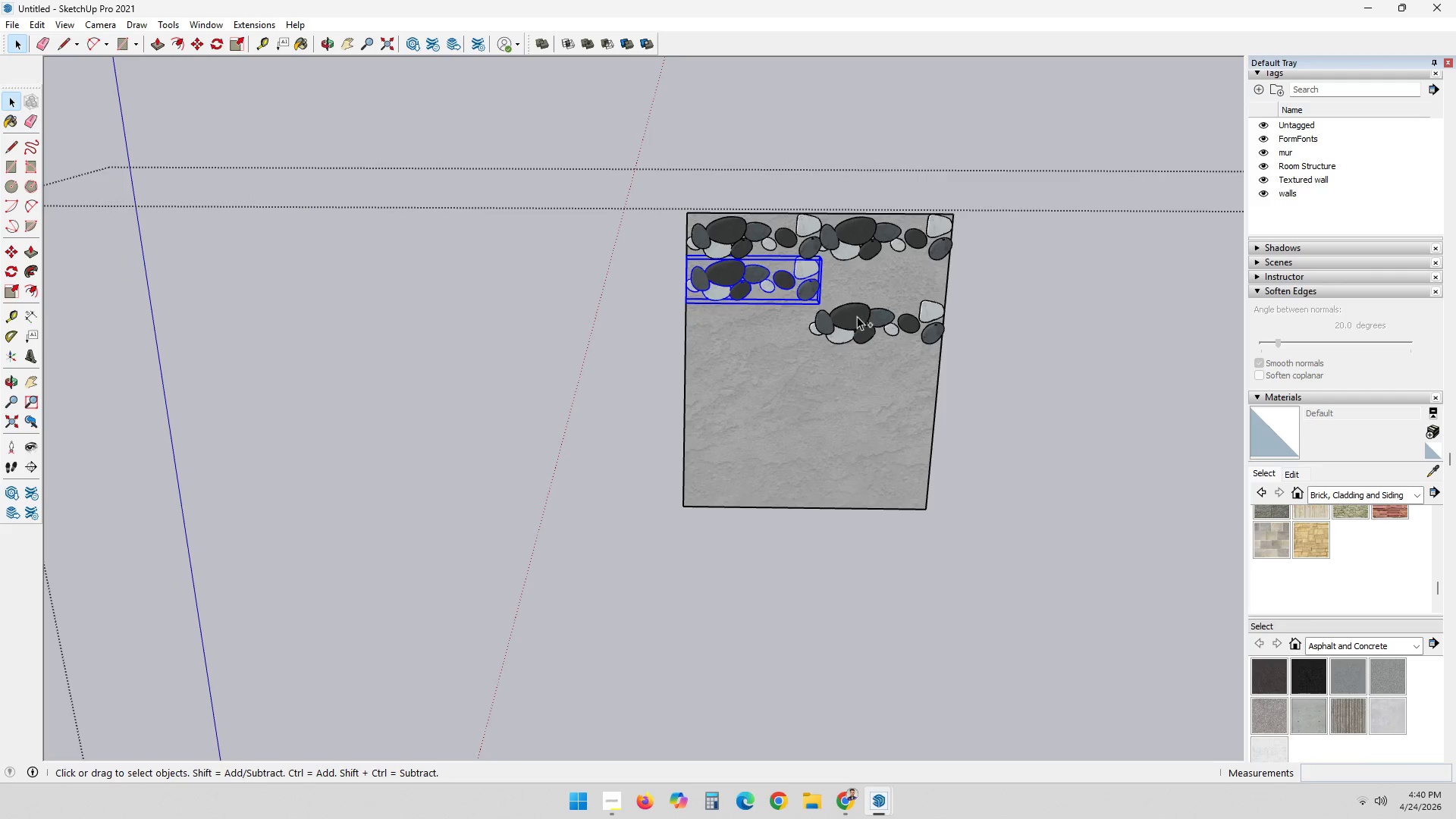 
double_click([857, 316])
 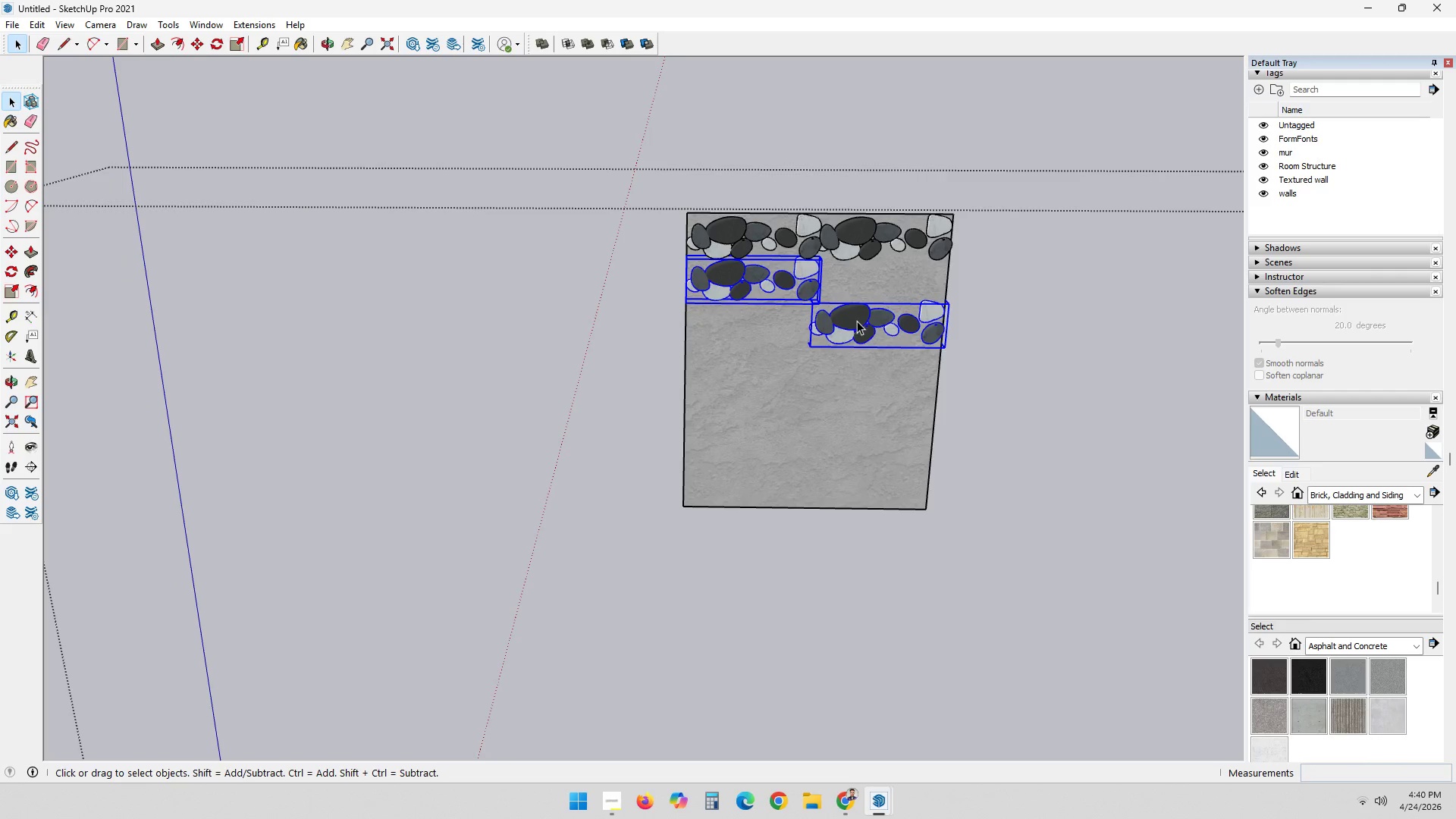 
key(M)
 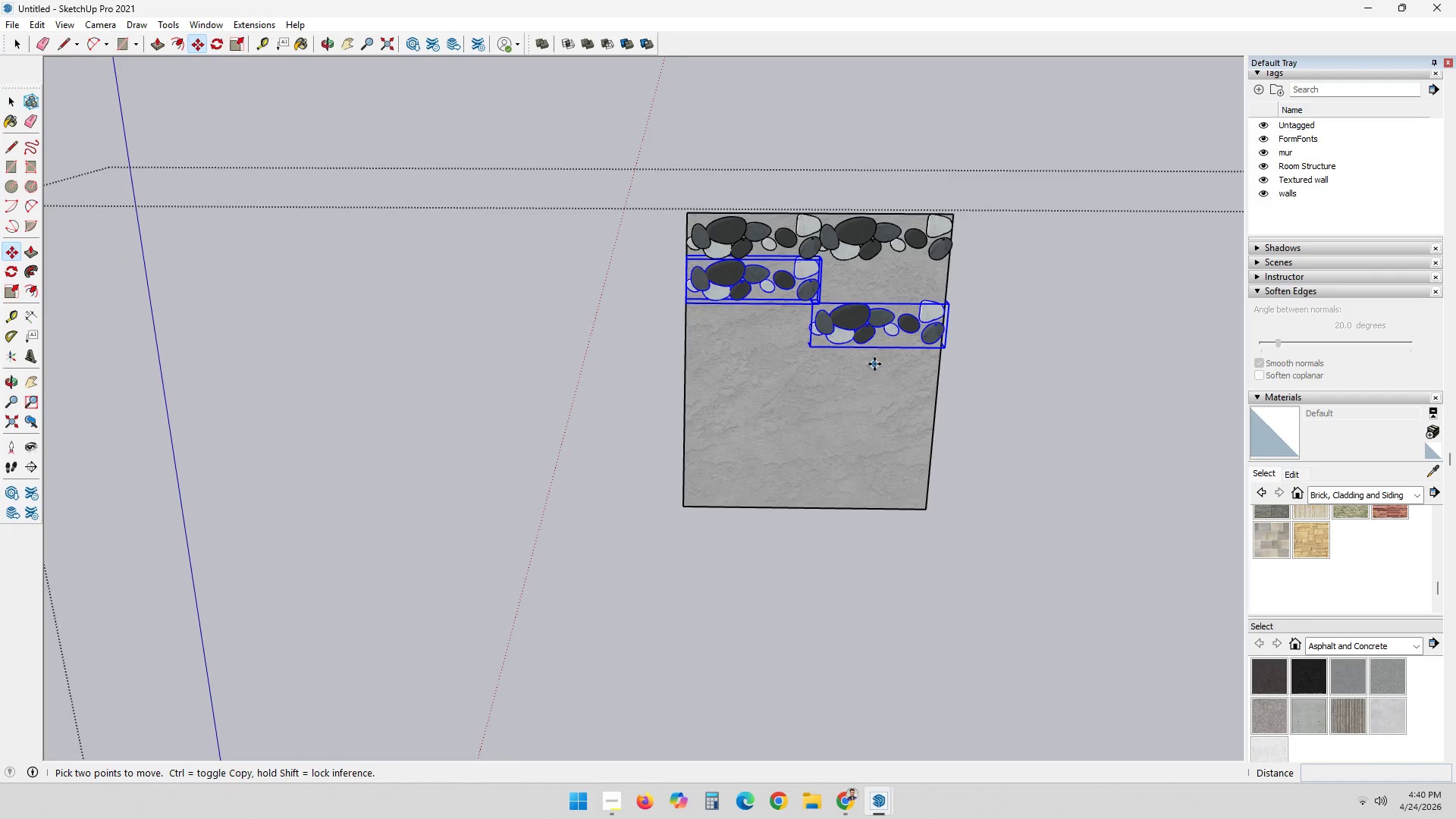 
left_click([874, 364])
 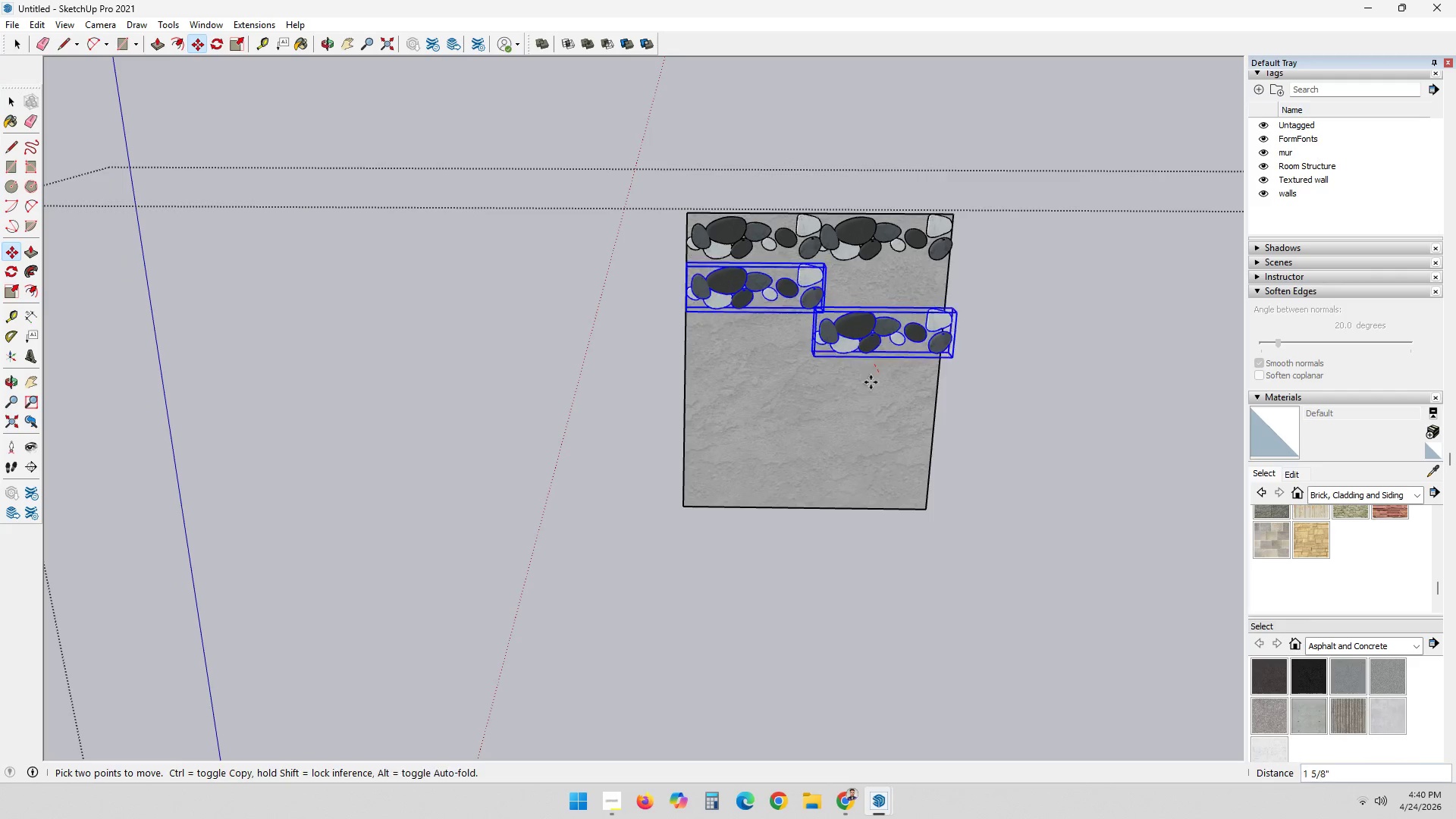 
key(Control+ControlLeft)
 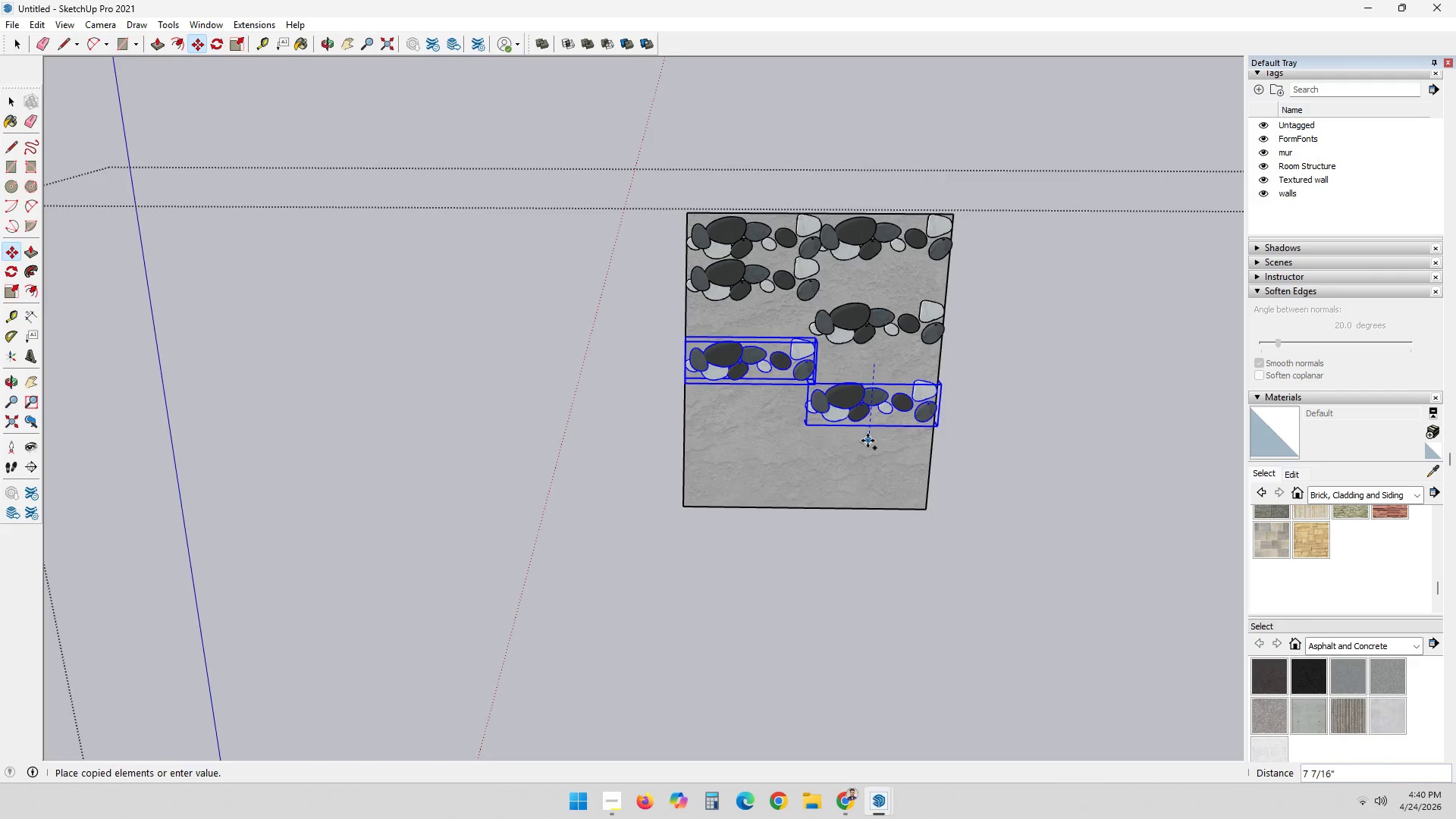 
left_click([867, 444])
 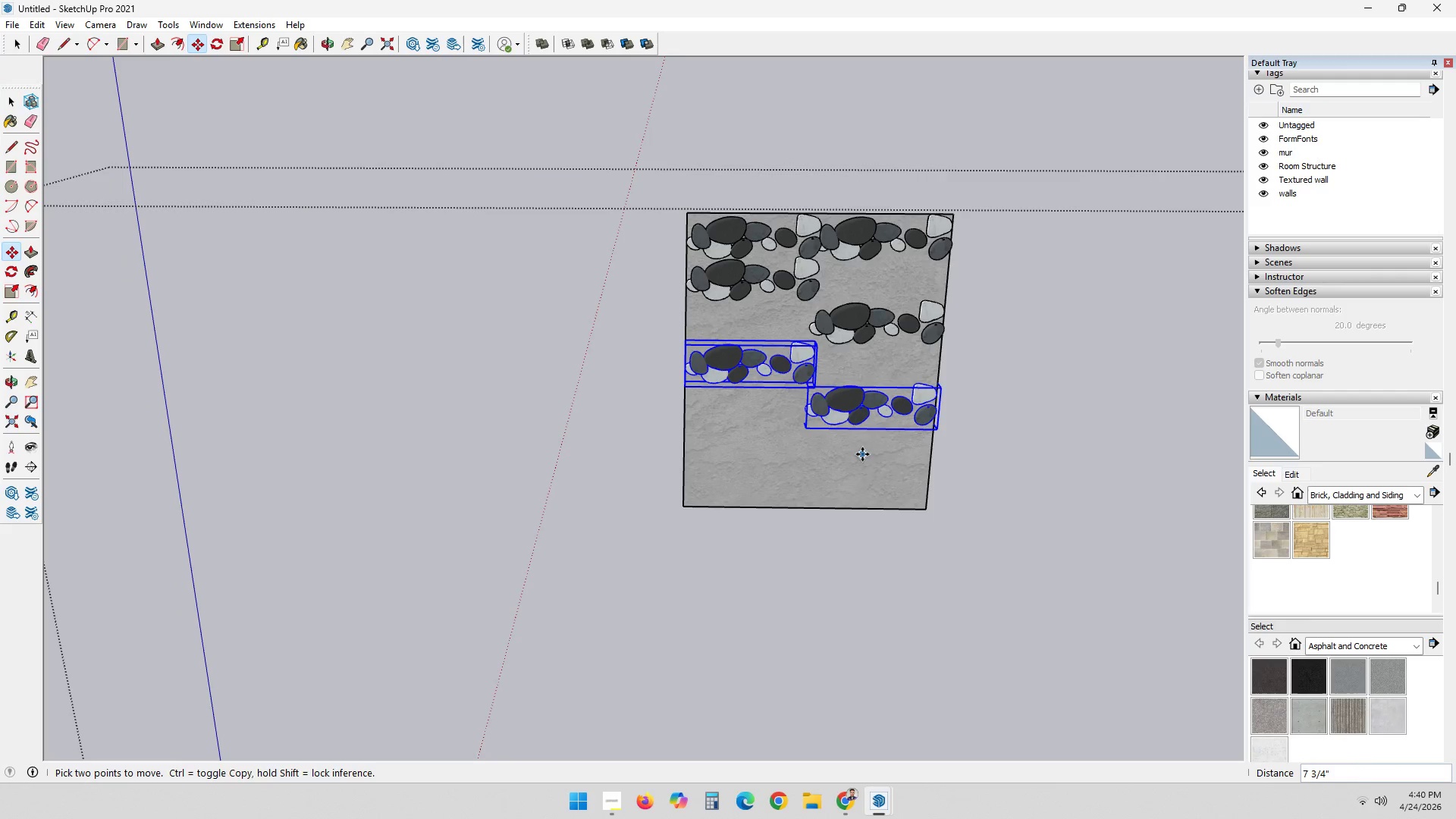 
key(Control+ControlLeft)
 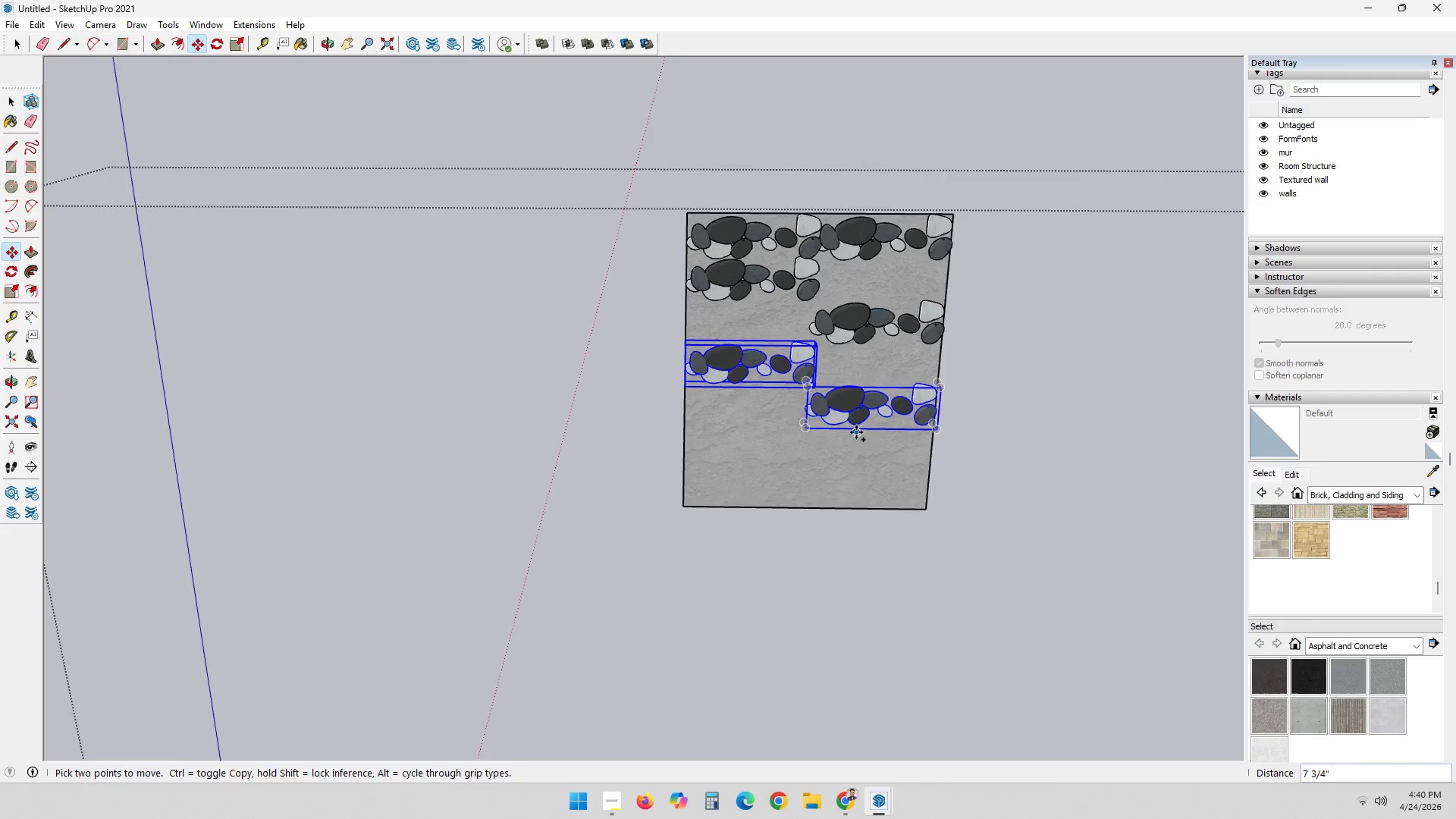 
left_click([856, 431])
 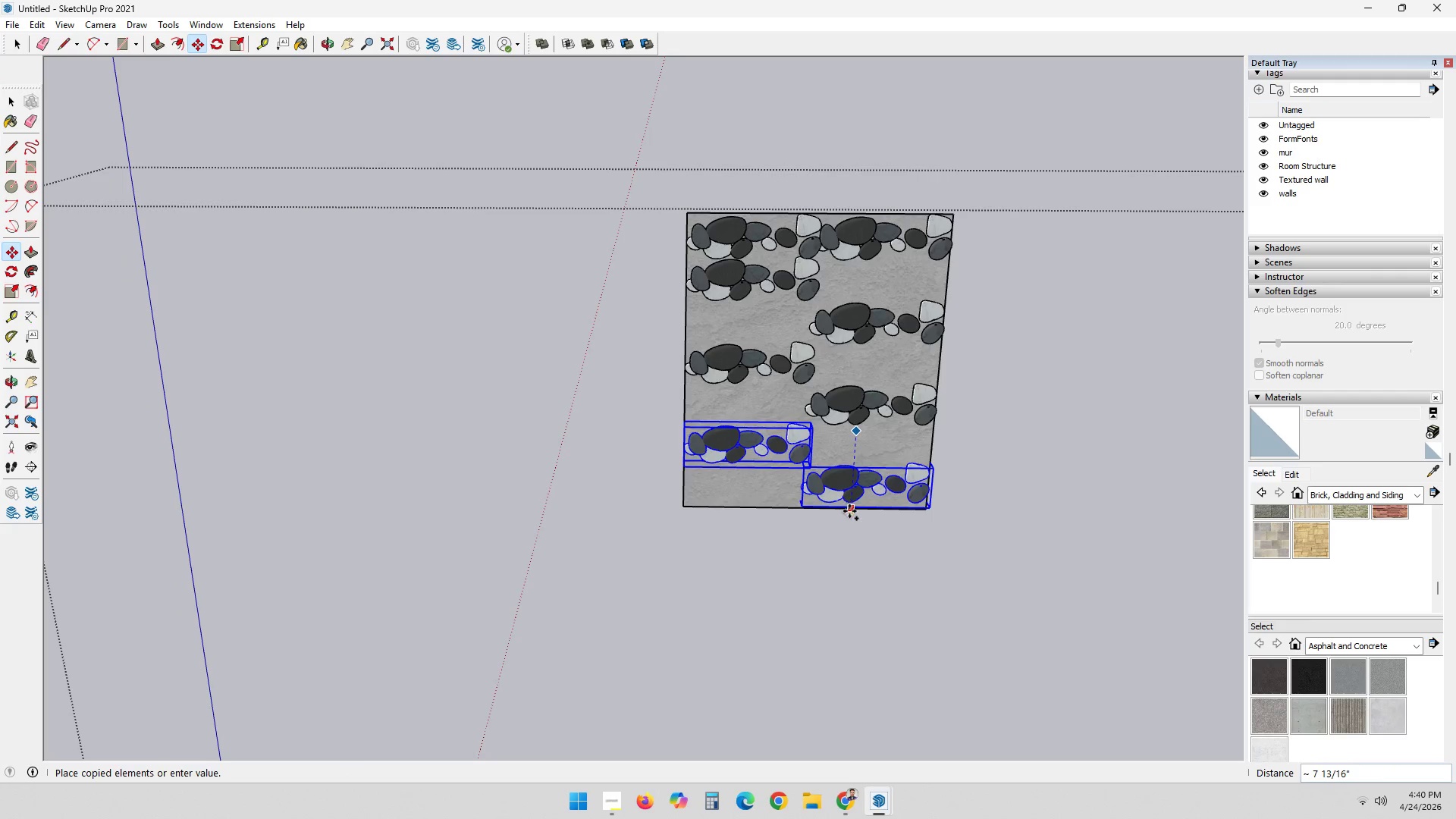 
left_click([849, 511])
 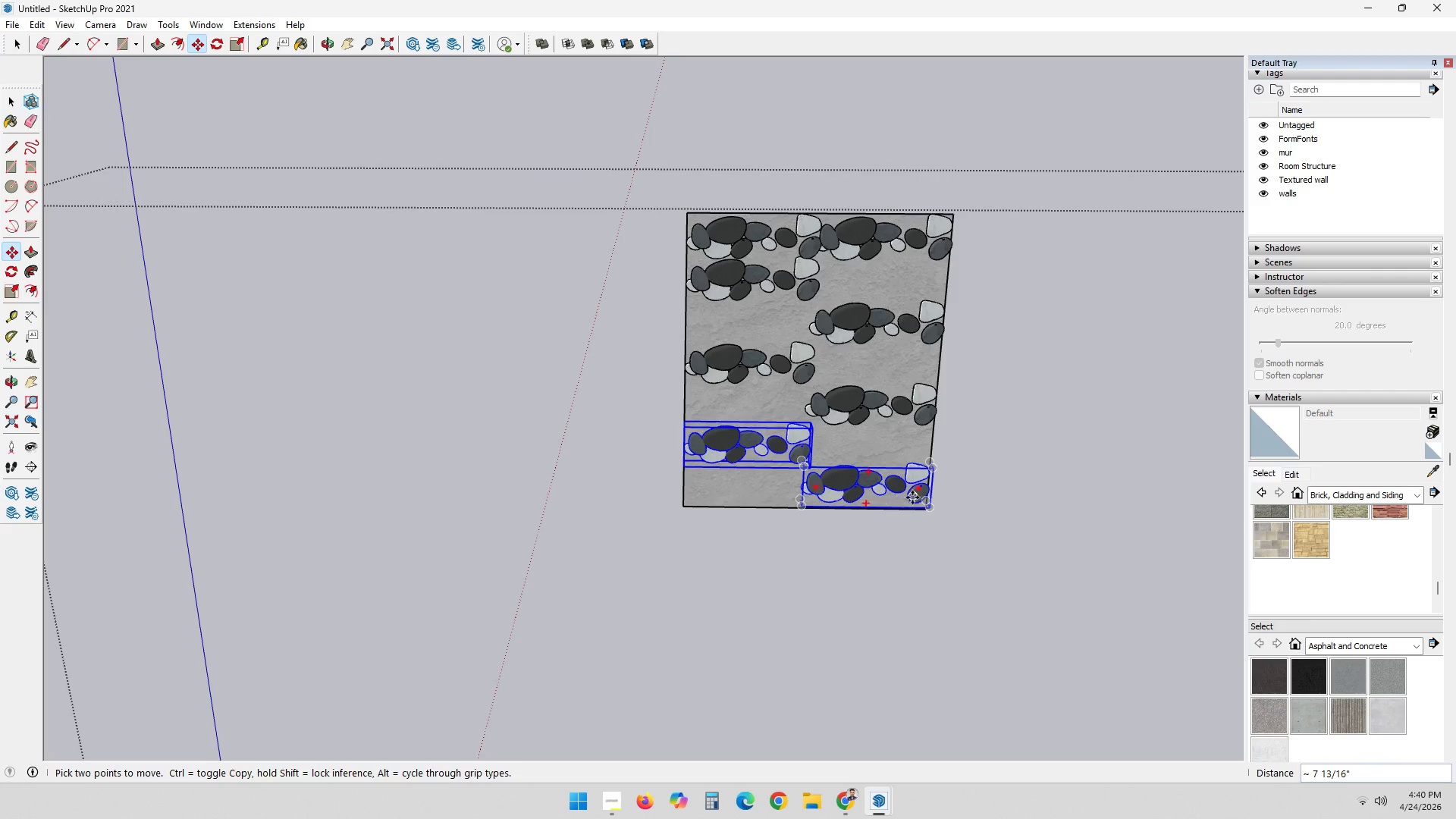 
key(Space)
 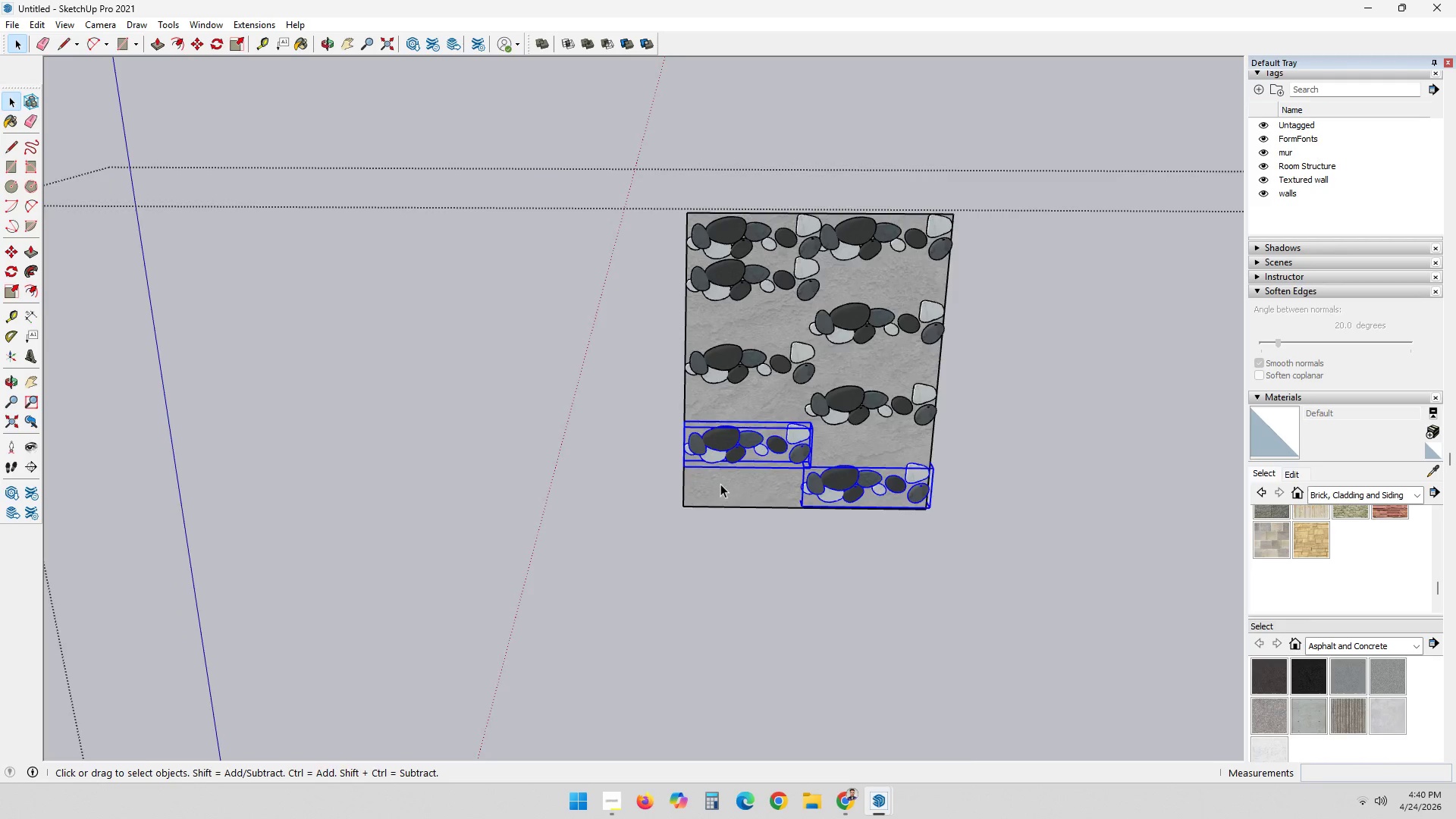 
left_click([888, 447])
 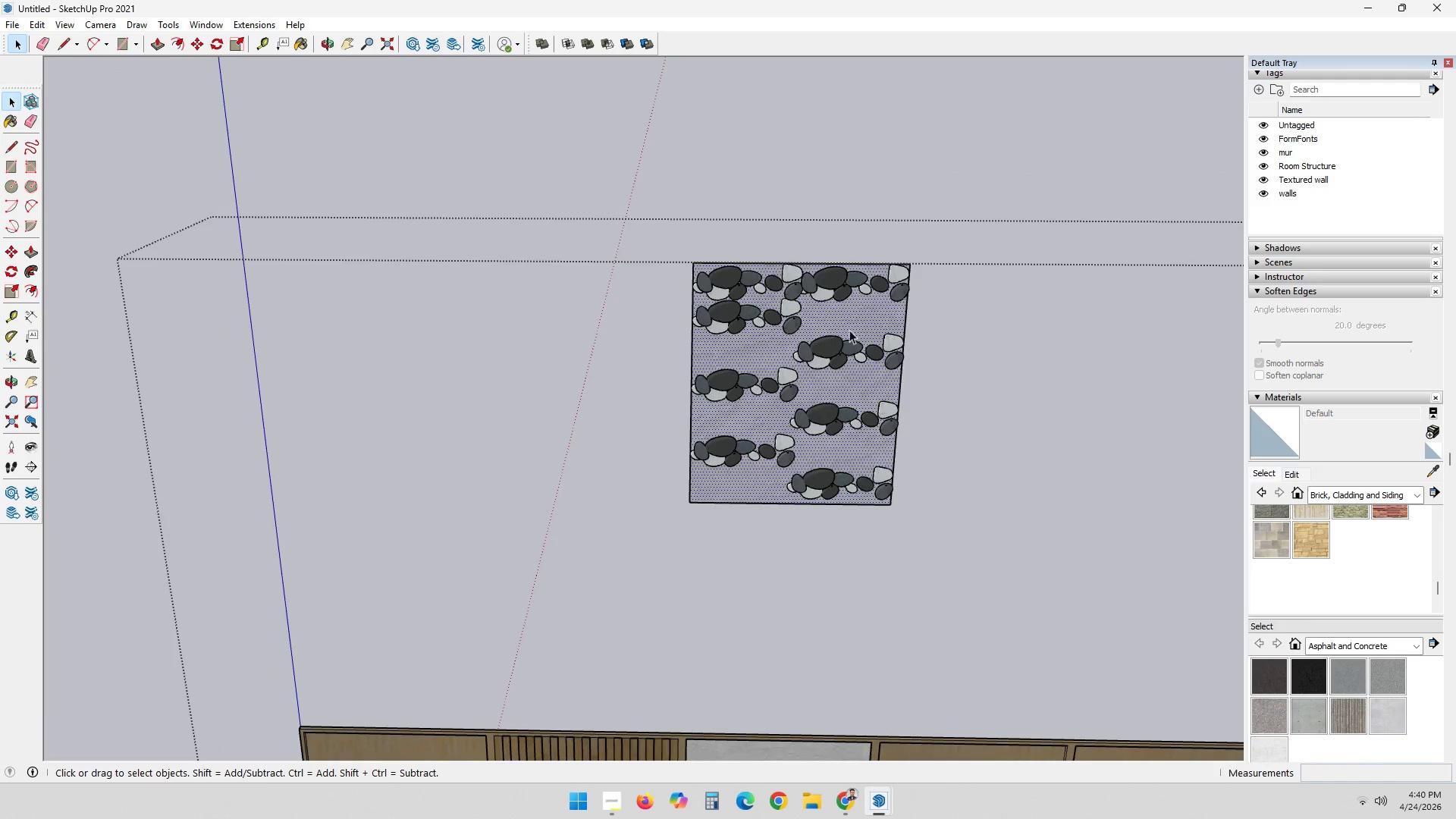 
scroll: coordinate [720, 483], scroll_direction: down, amount: 2.0
 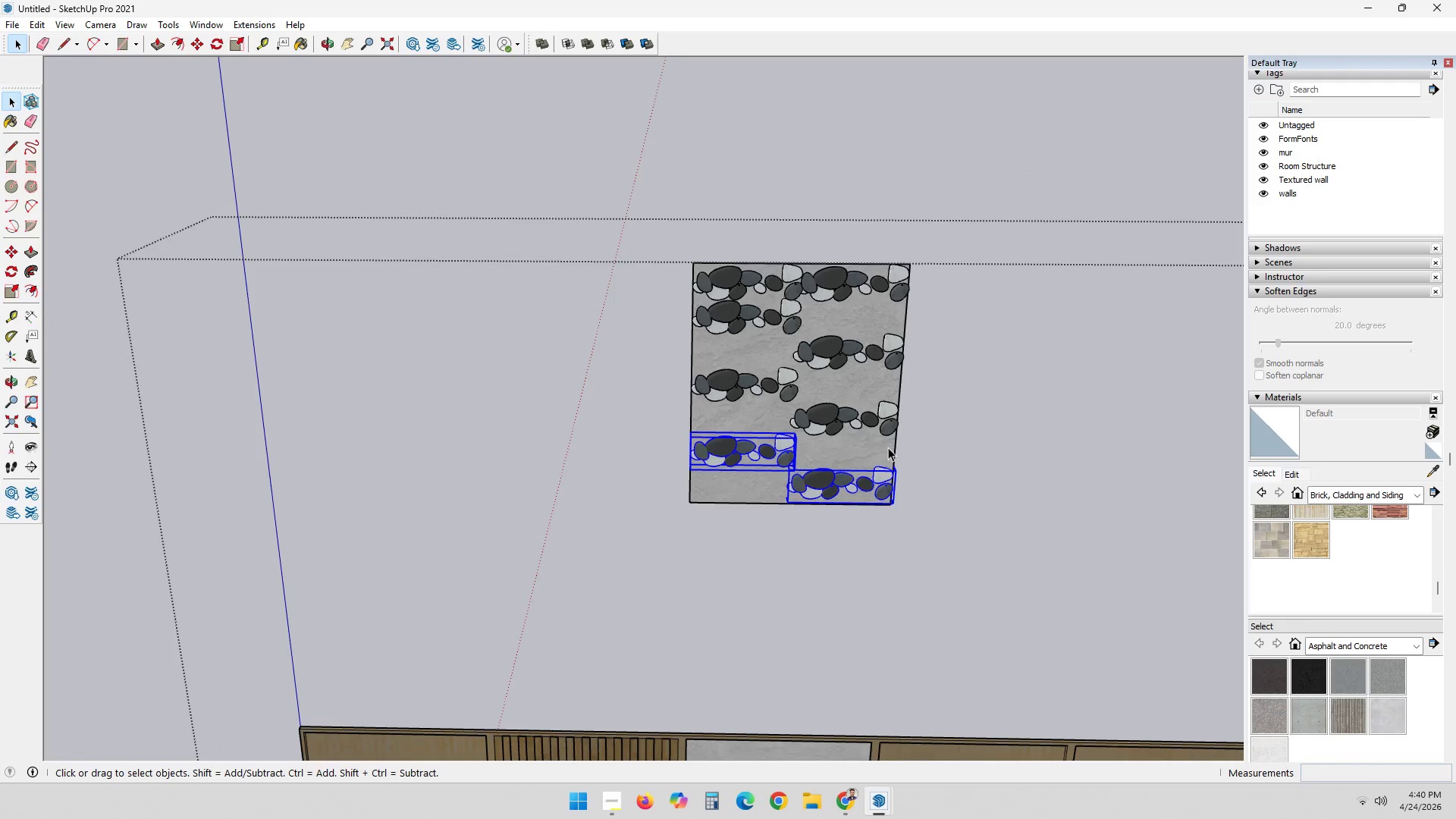 
left_click([824, 286])
 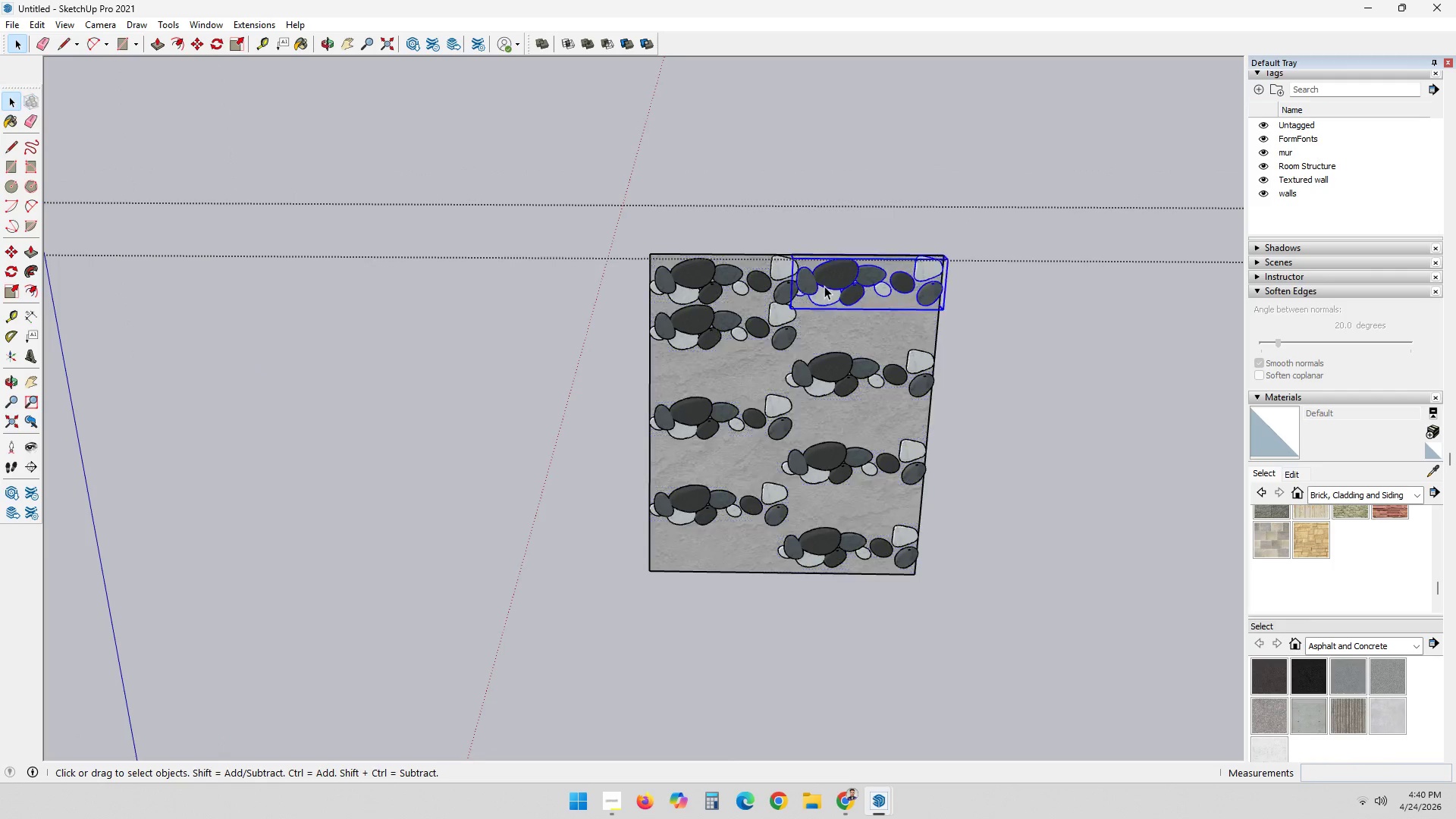 
scroll: coordinate [804, 278], scroll_direction: up, amount: 3.0
 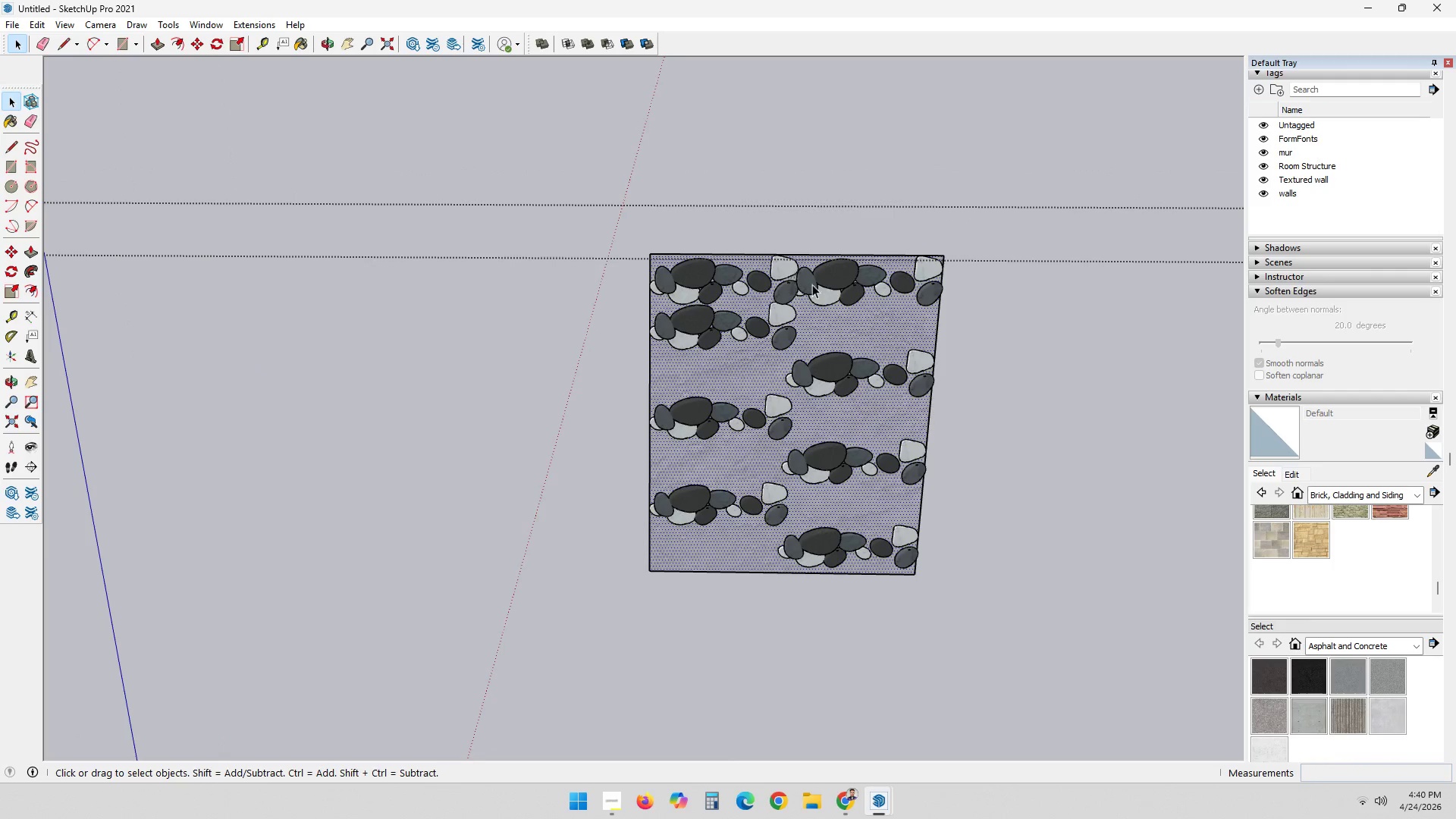 
double_click([824, 286])
 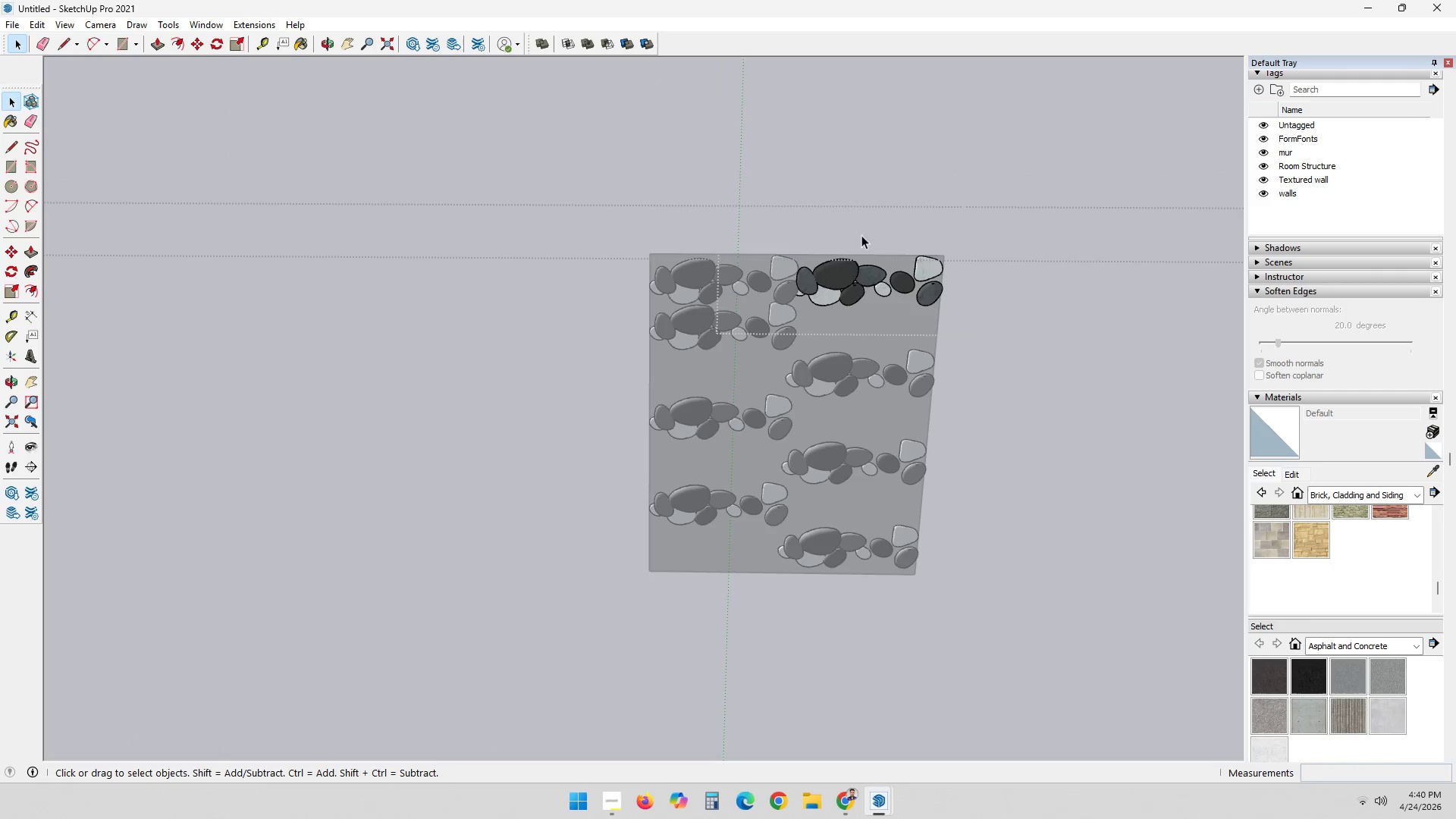 
double_click([858, 264])
 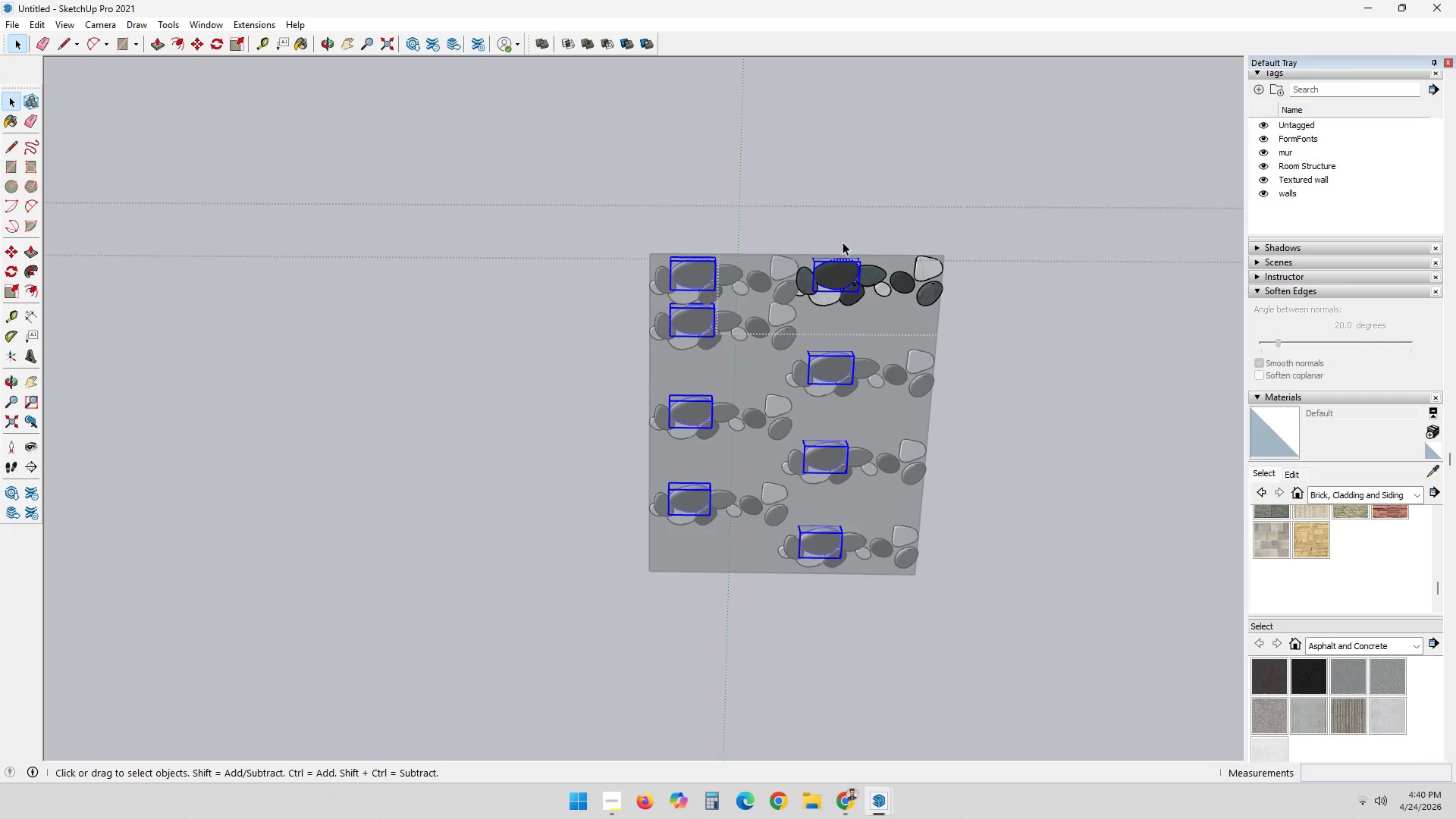 
triple_click([833, 219])
 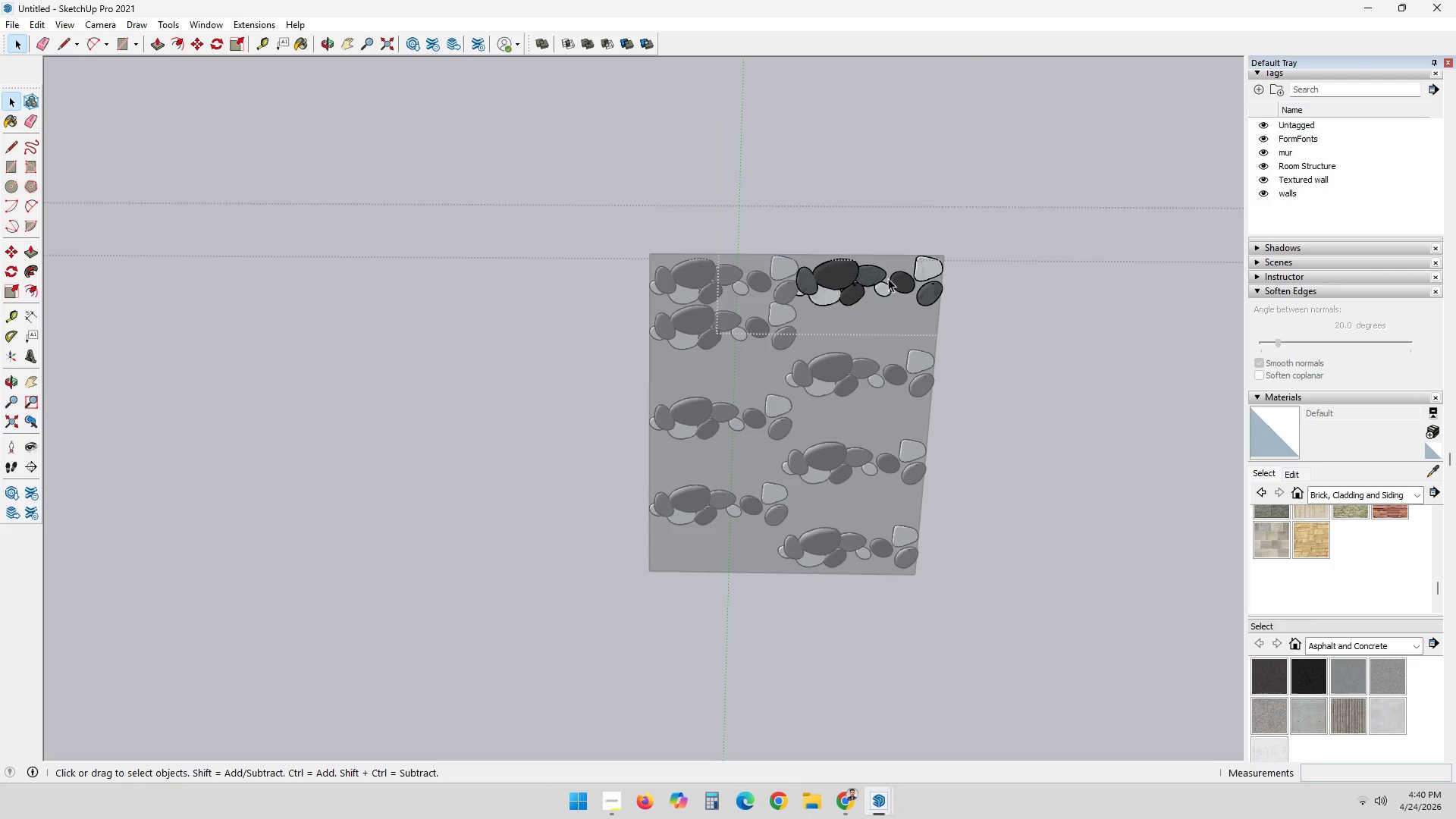 
key(Escape)
 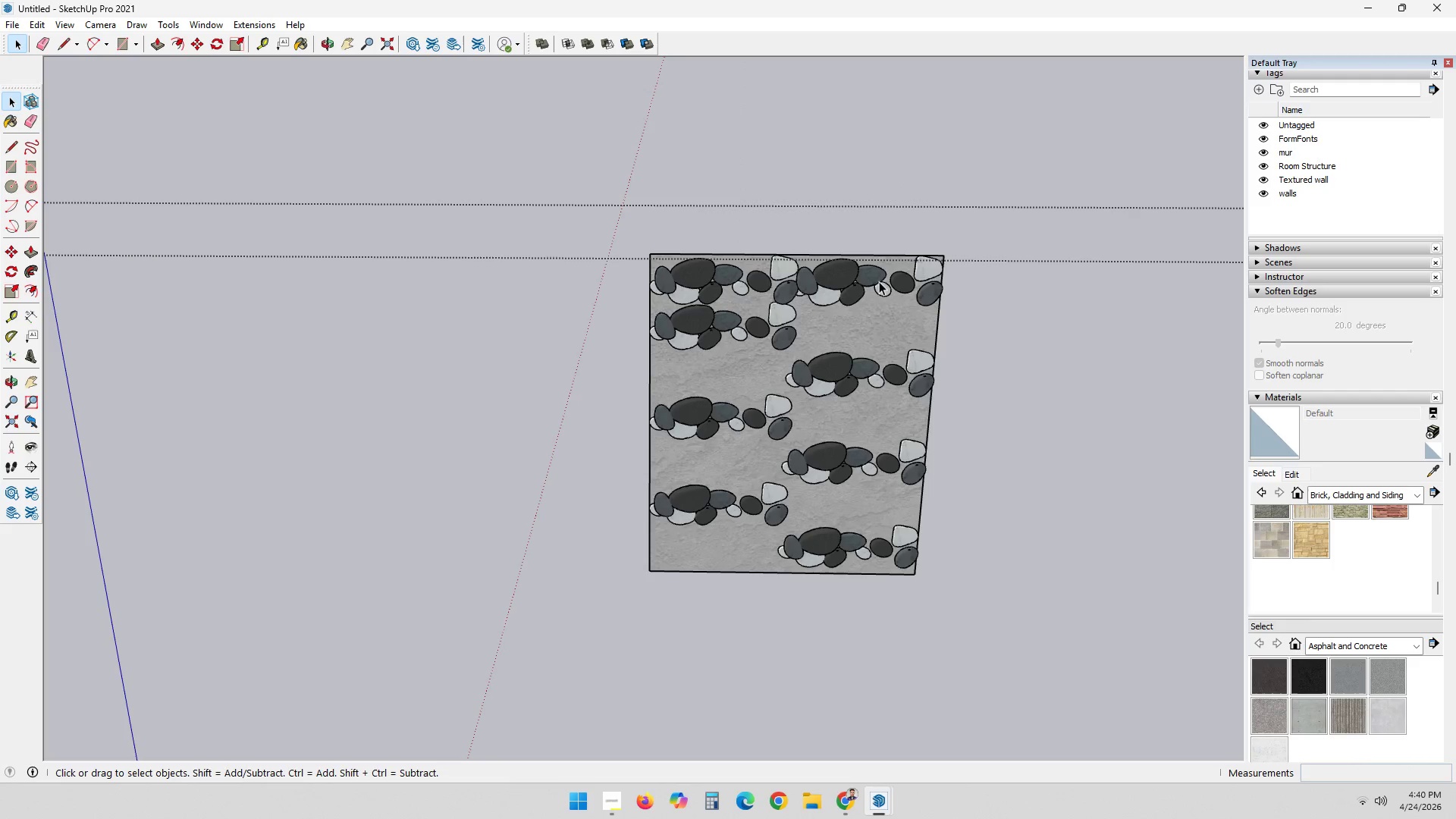 
left_click([879, 285])
 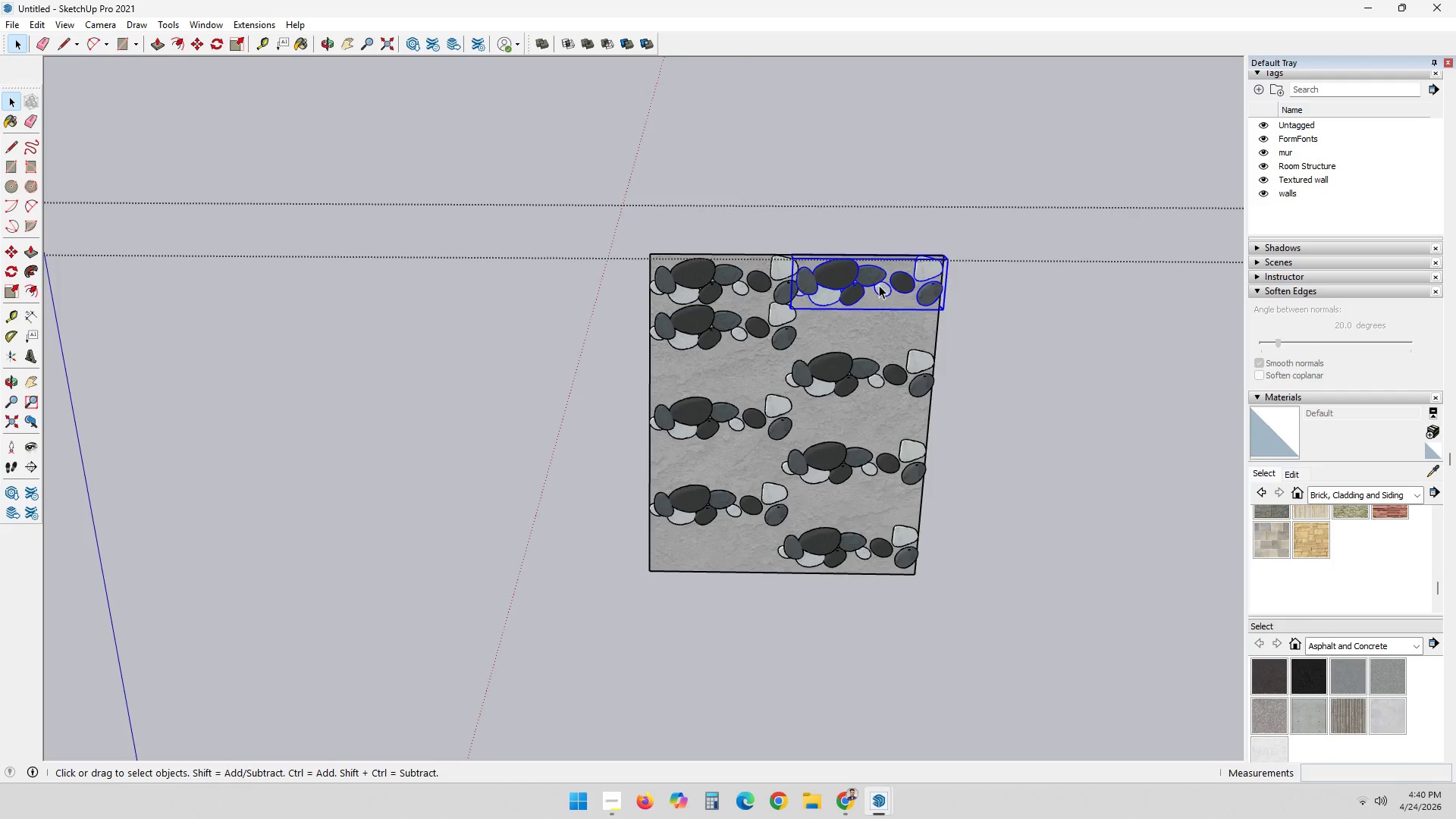 
right_click([879, 285])
 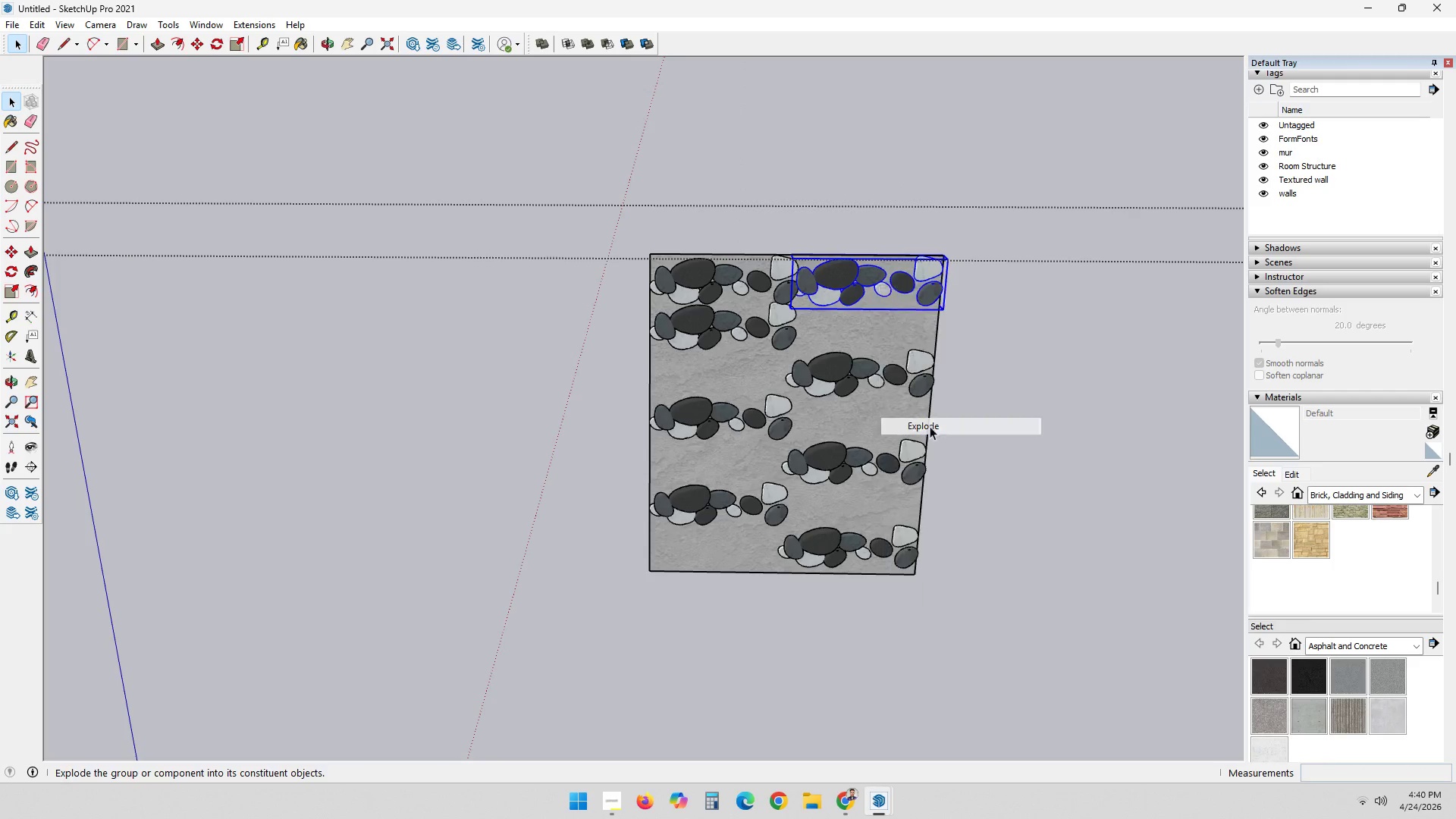 
double_click([1024, 385])
 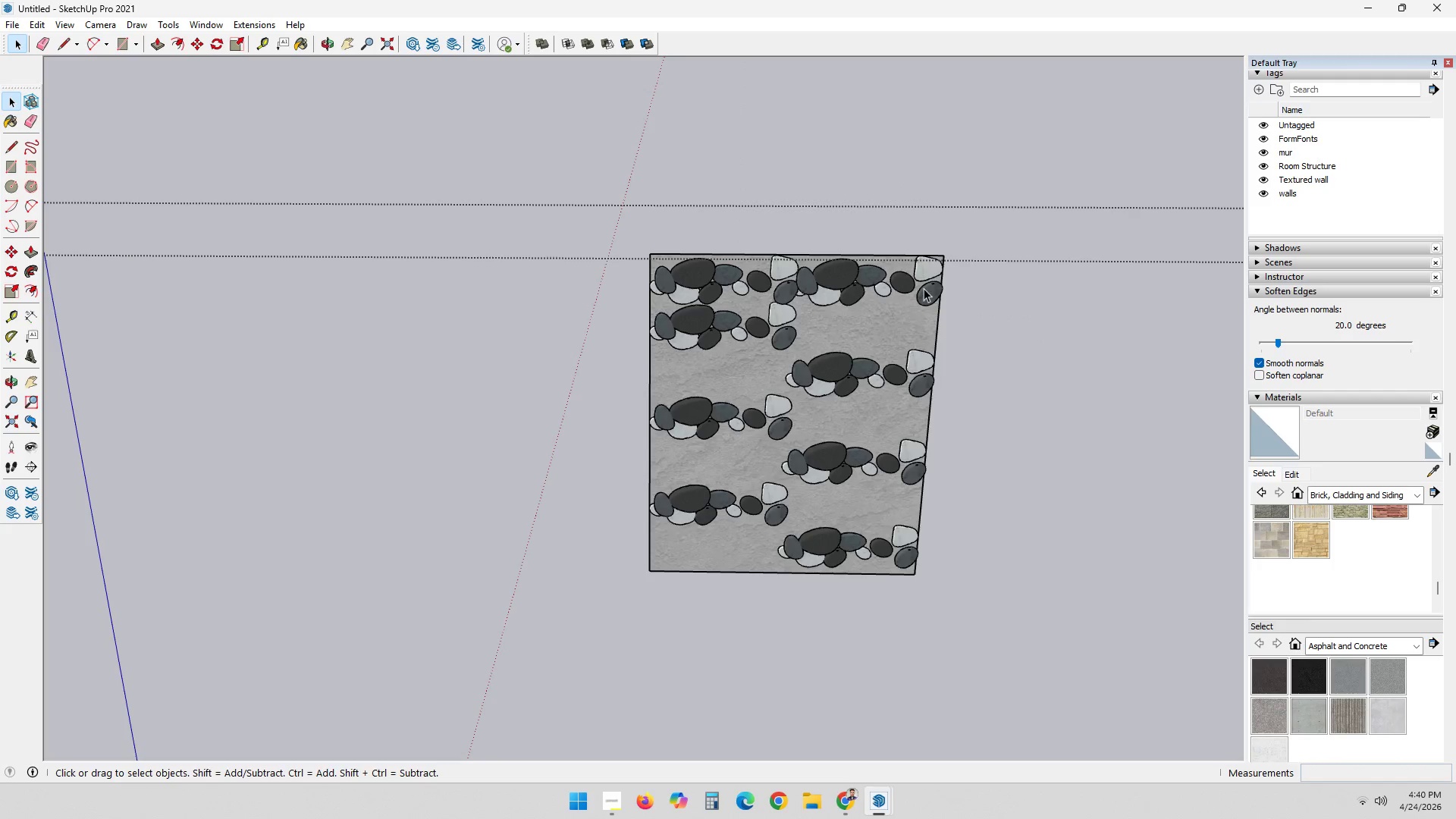 
left_click([930, 302])
 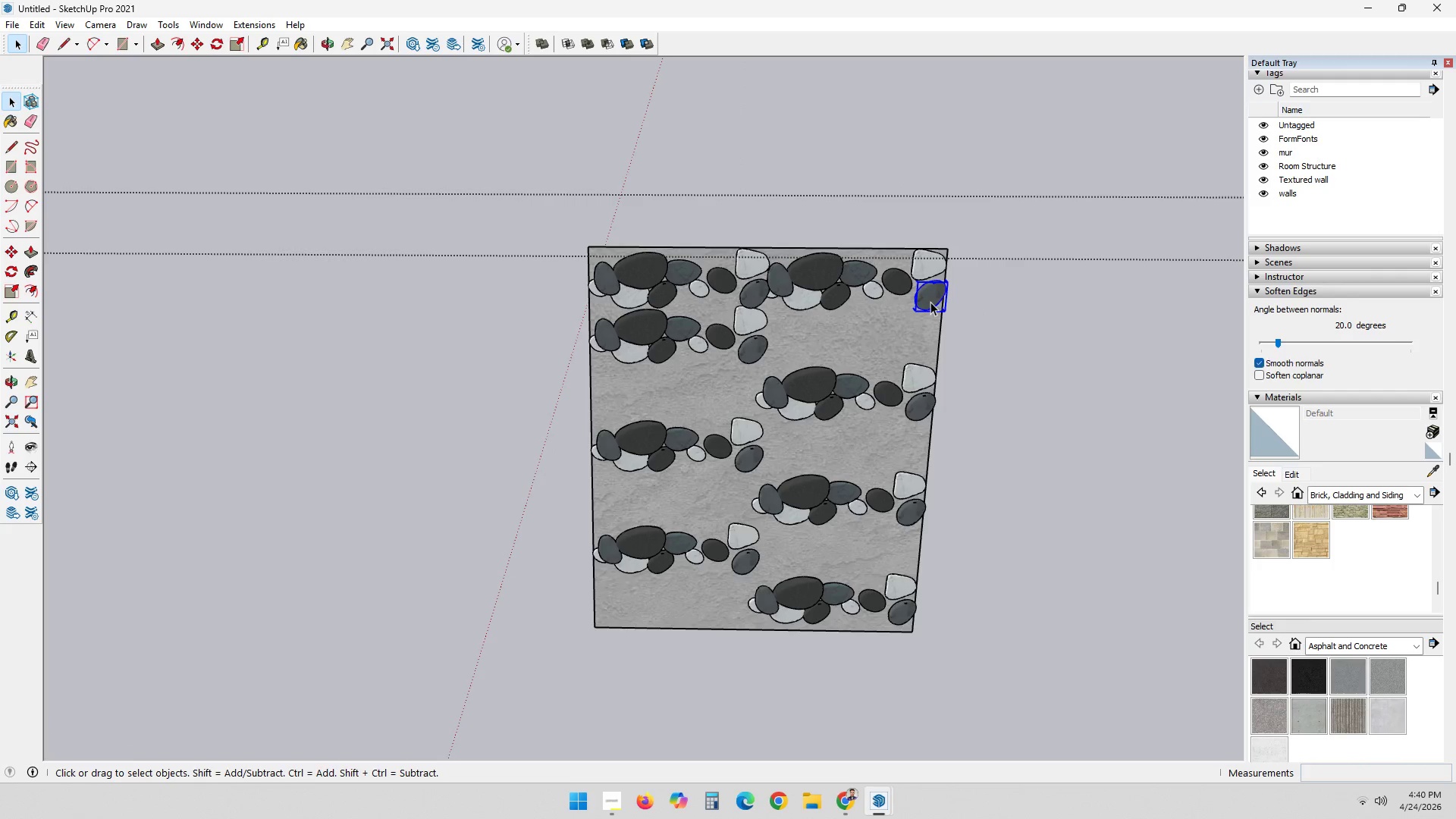 
scroll: coordinate [927, 286], scroll_direction: up, amount: 2.0
 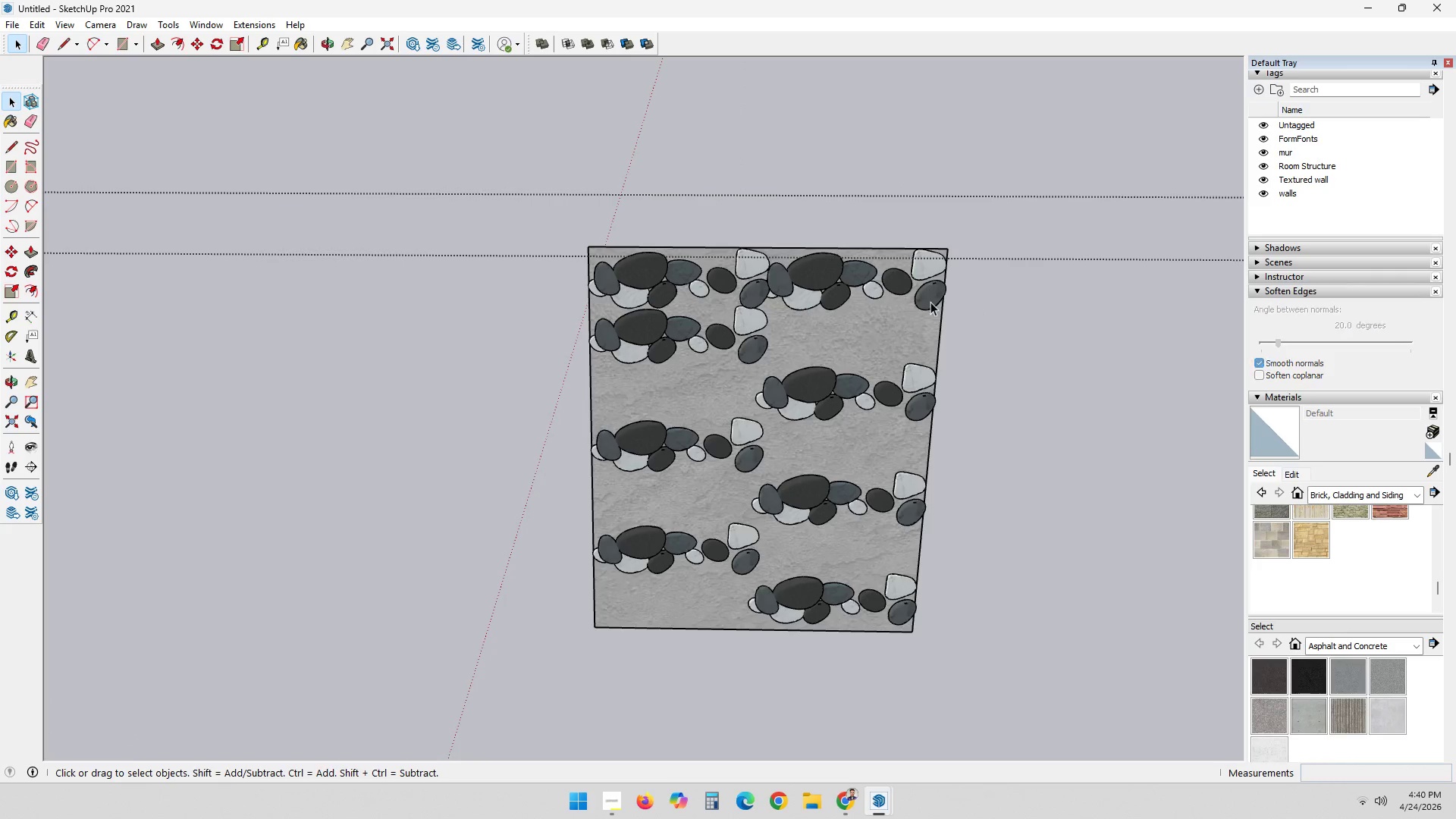 
key(M)
 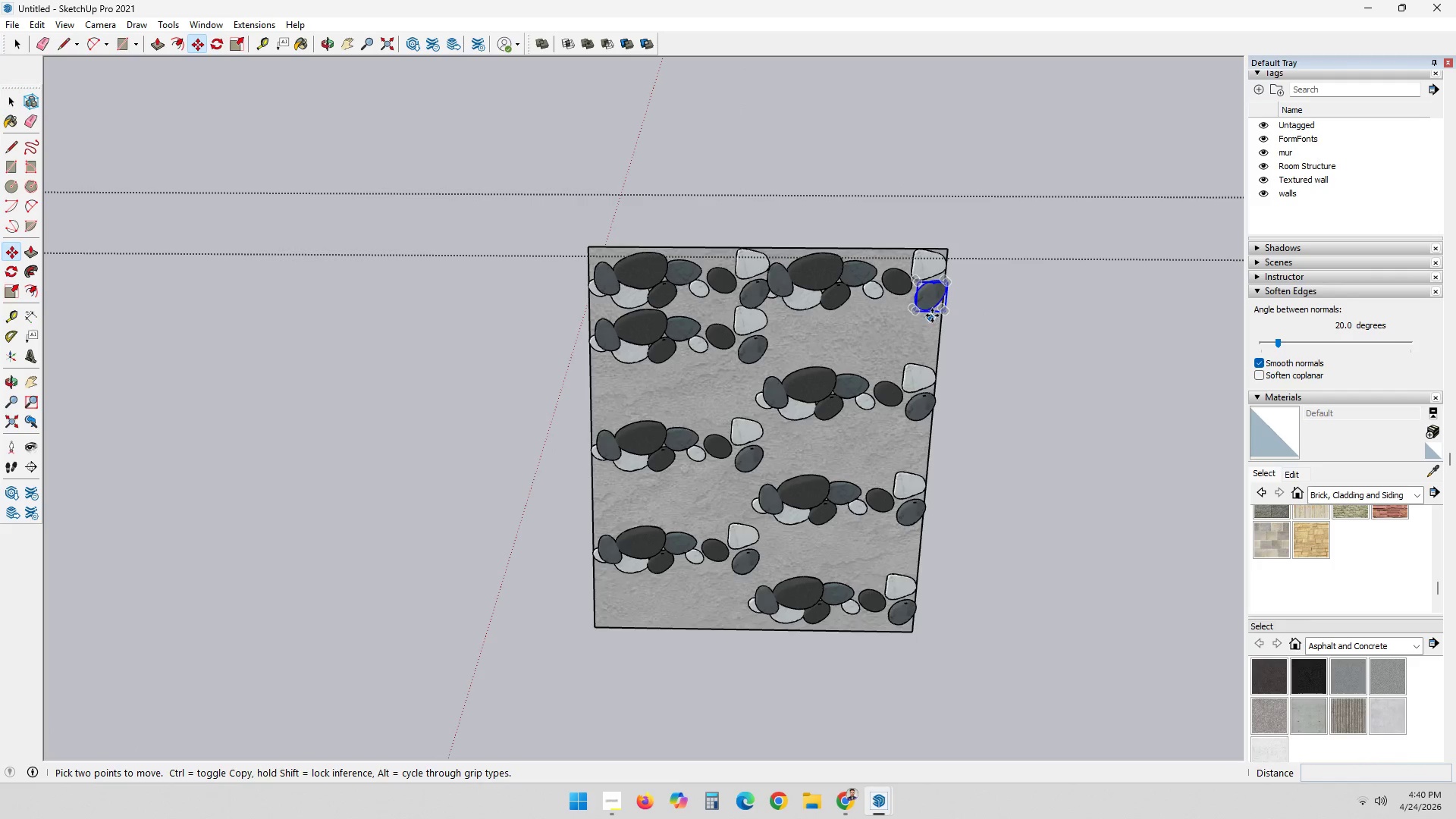 
left_click([933, 312])
 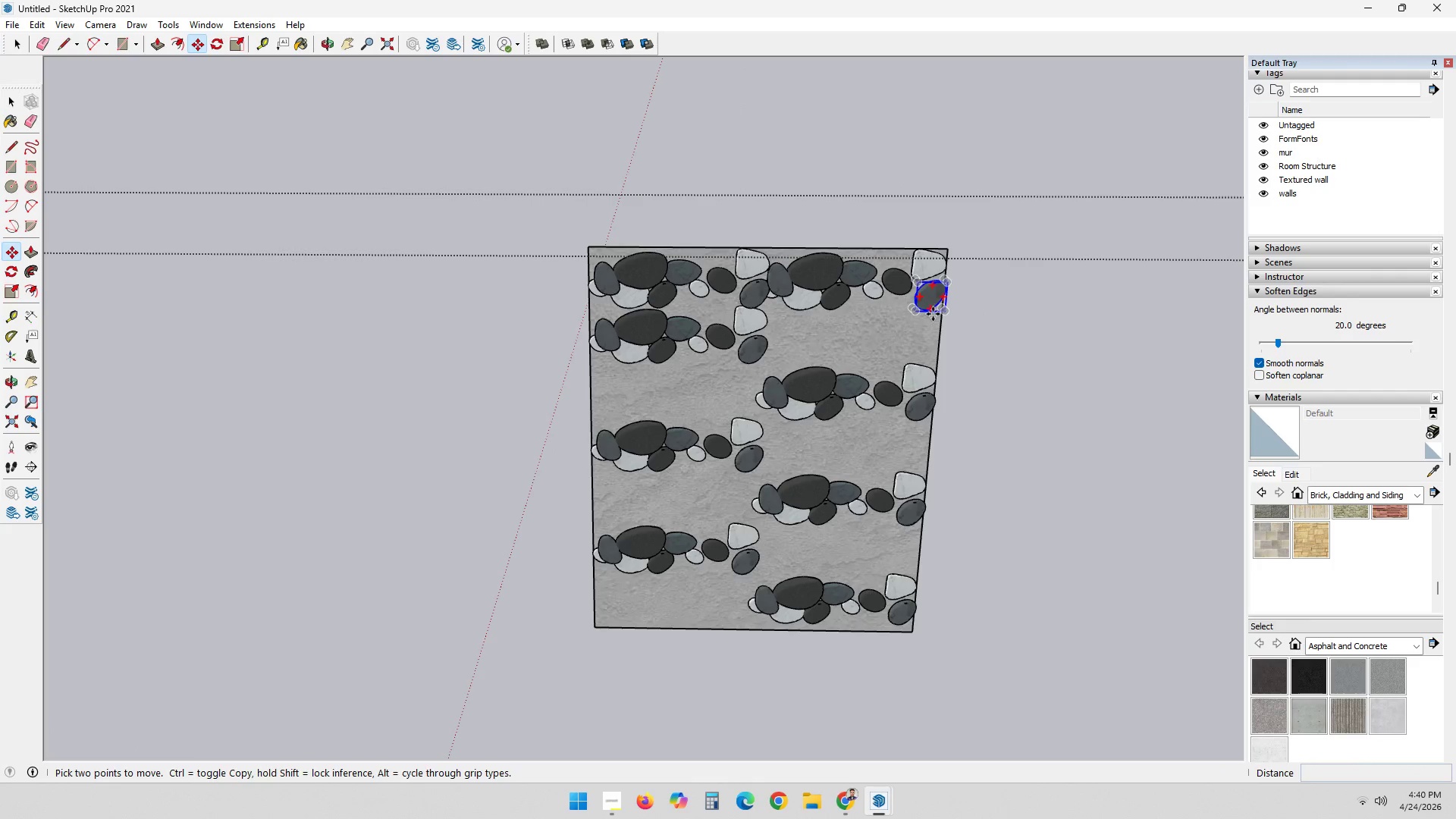 
key(Control+ControlLeft)
 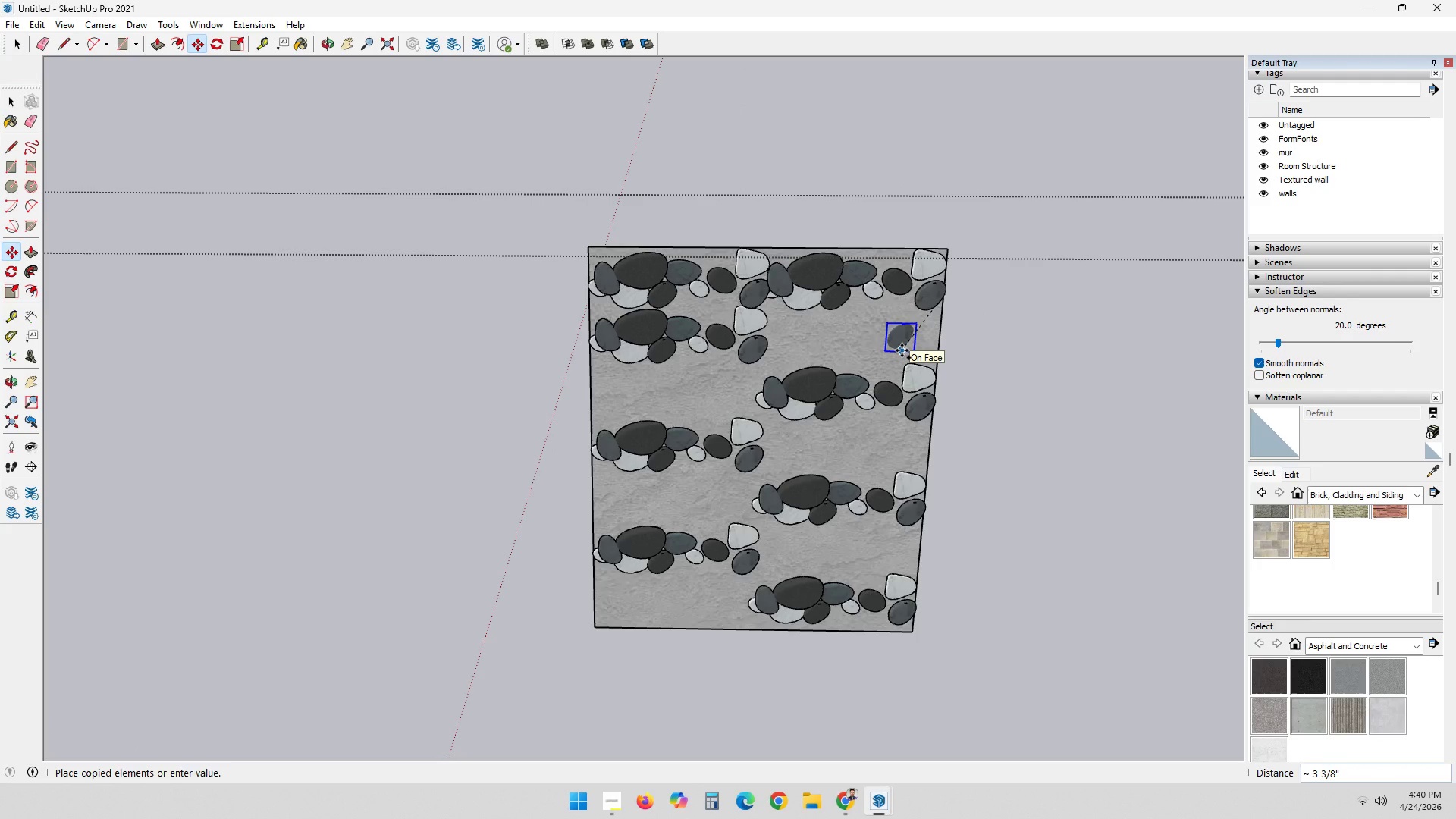 
key(Space)
 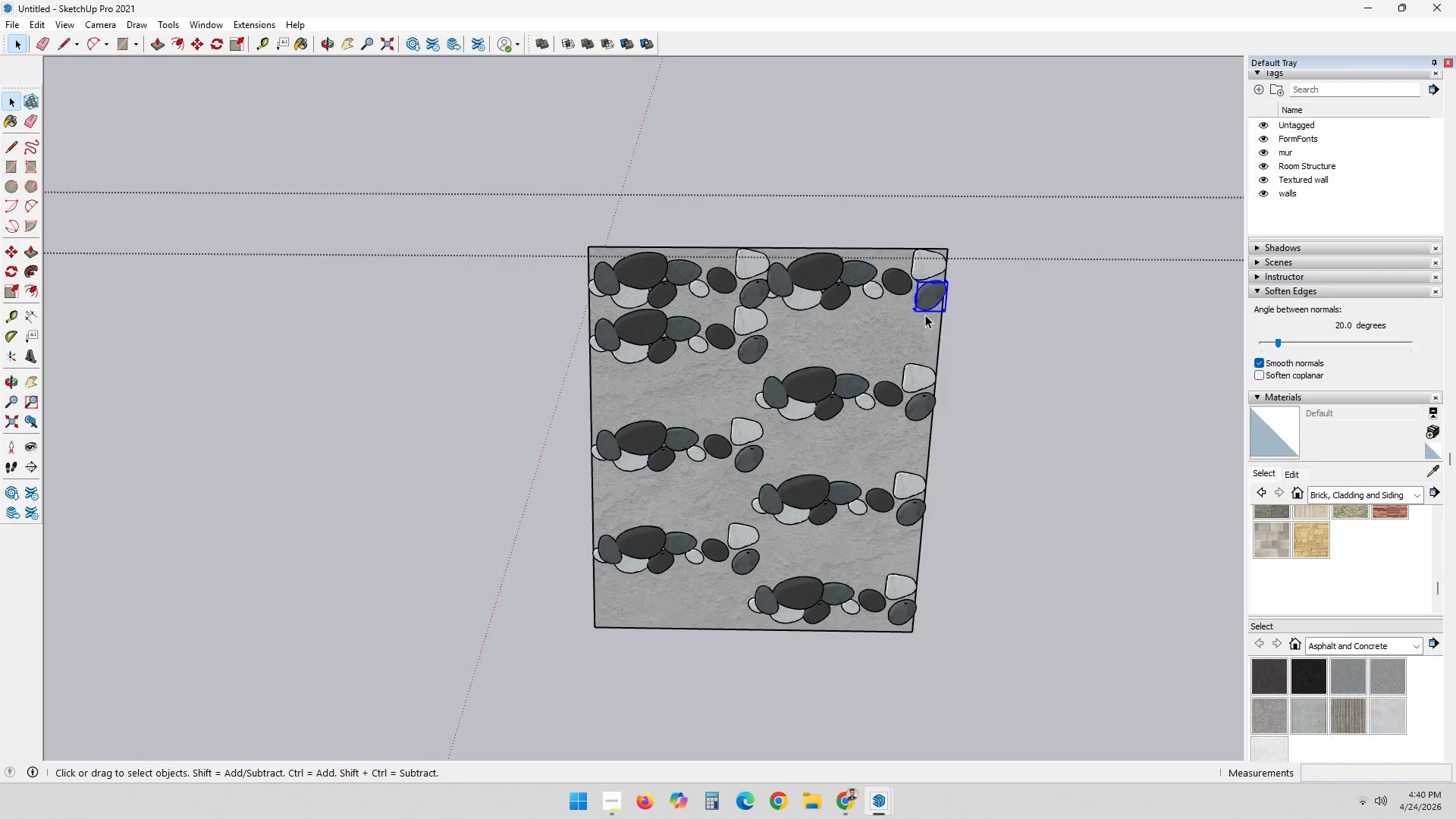 
scroll: coordinate [915, 306], scroll_direction: up, amount: 4.0
 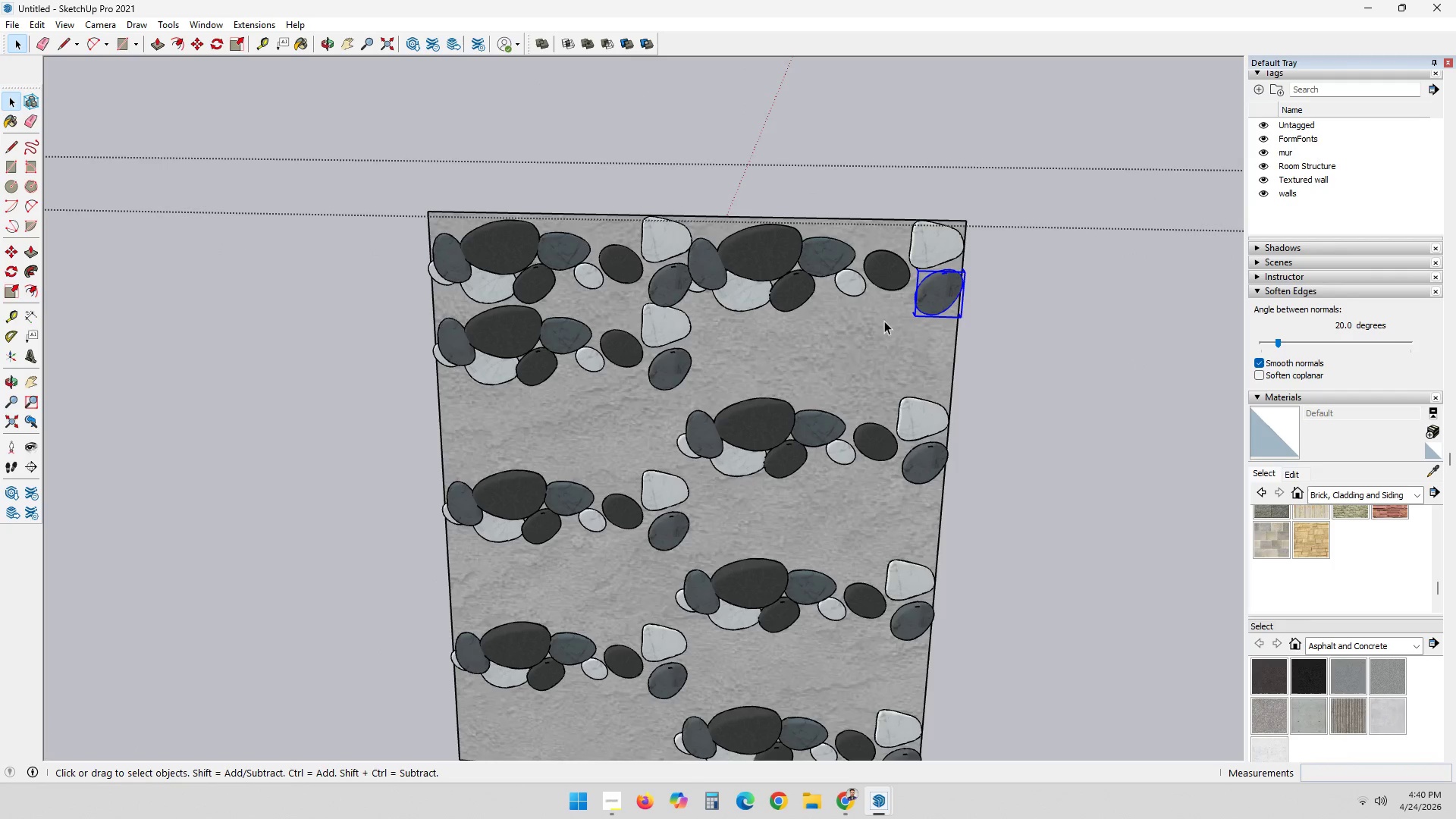 
key(M)
 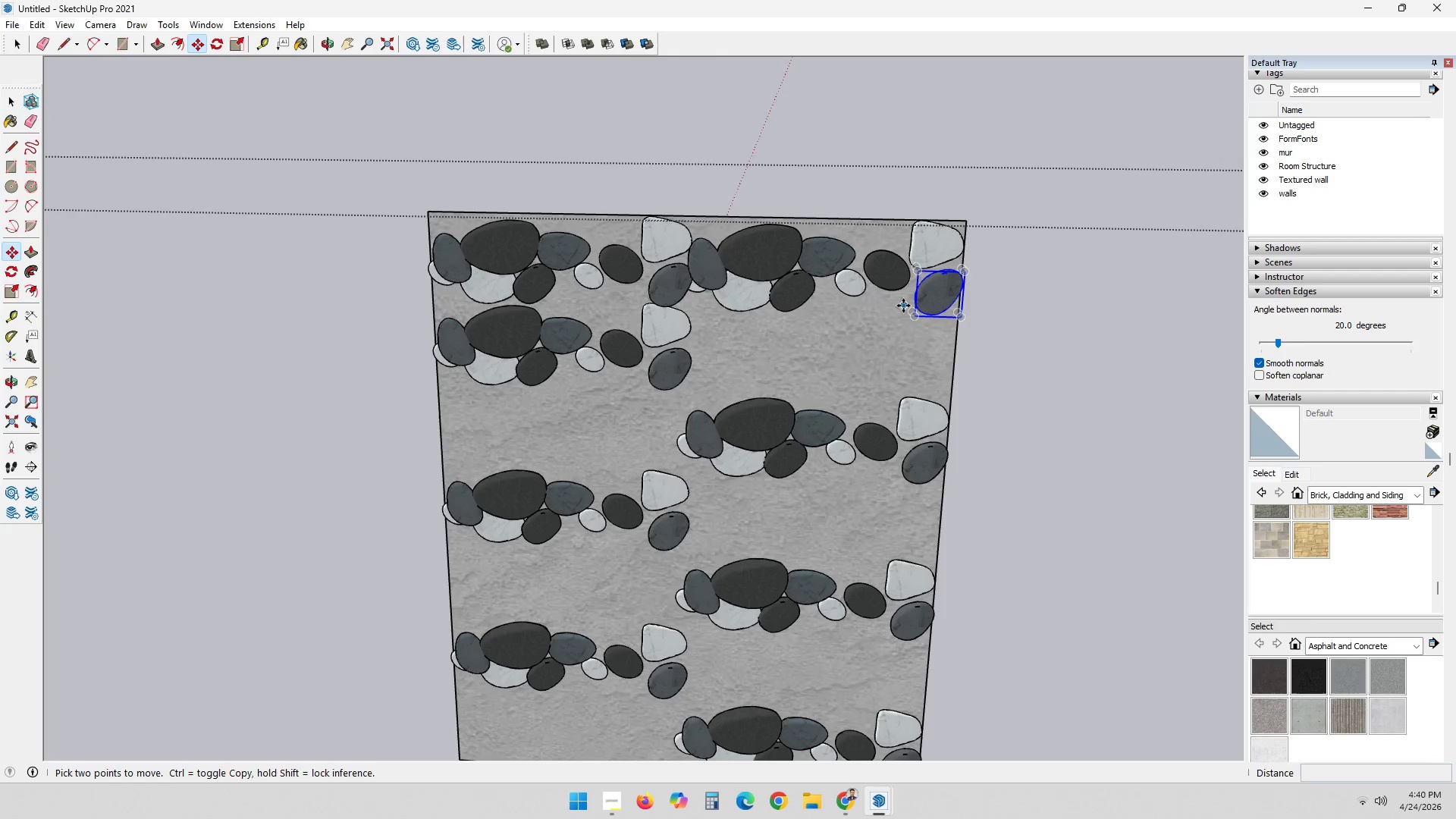 
left_click([901, 306])
 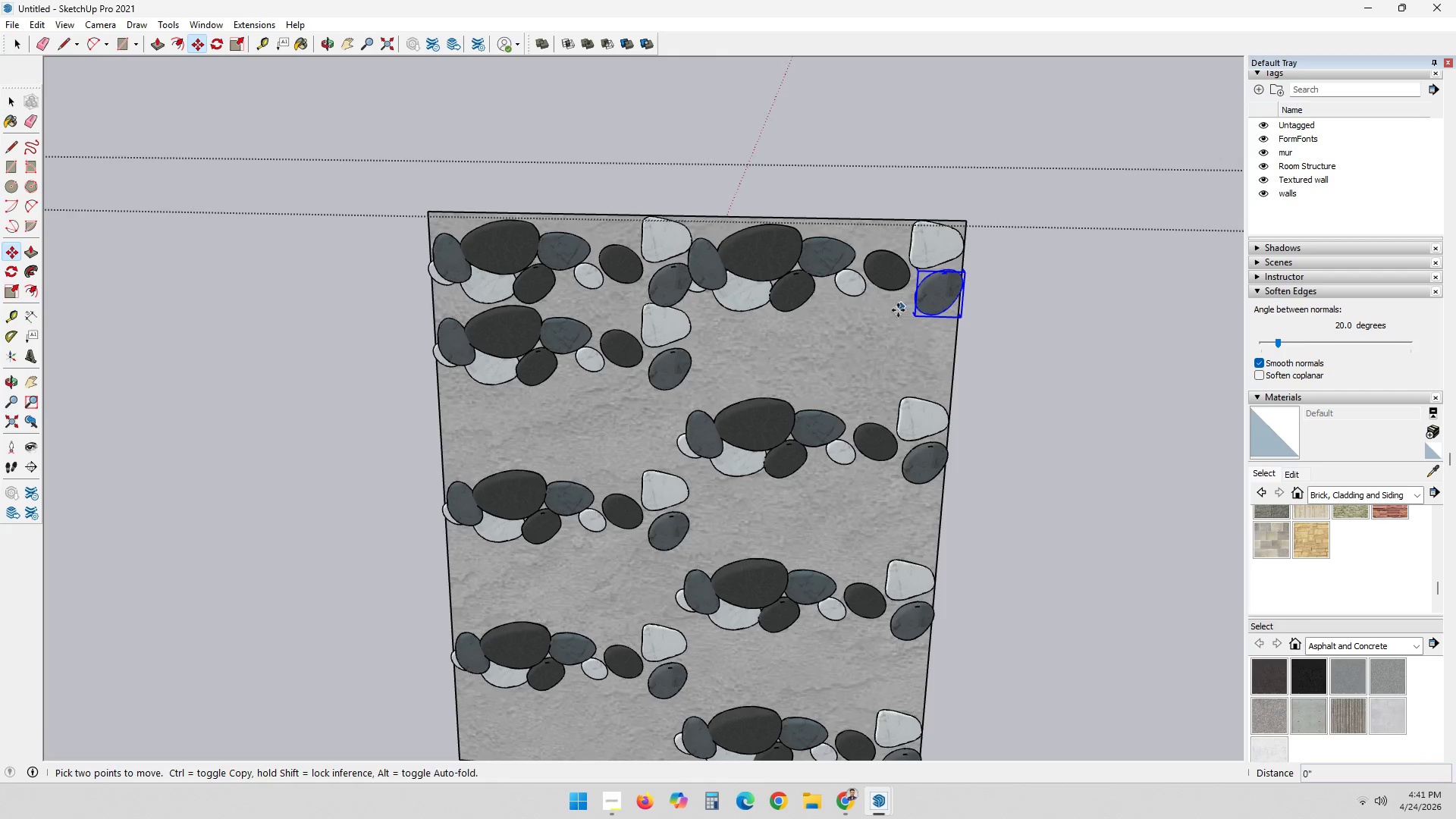 
key(Control+ControlLeft)
 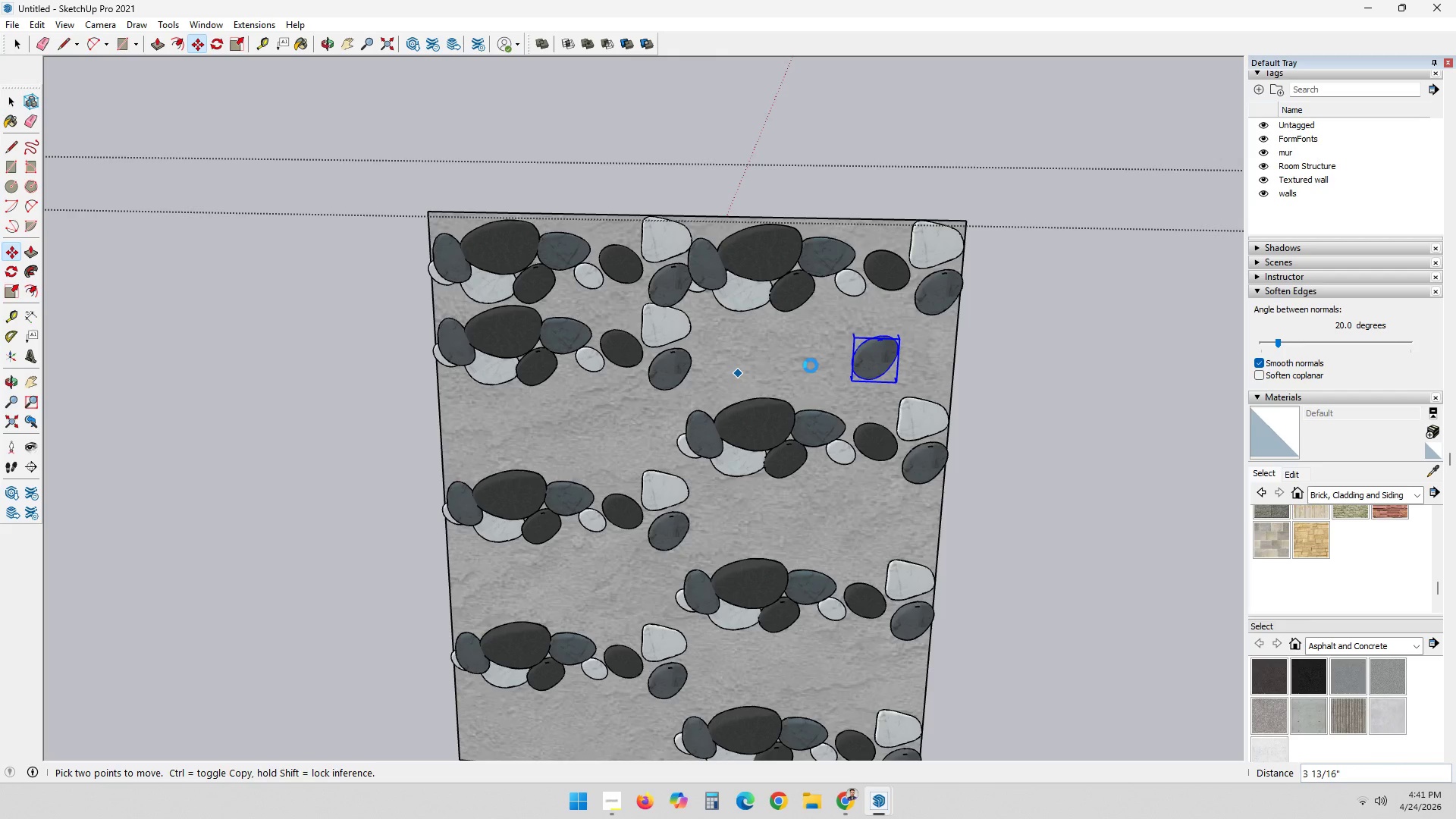 
key(Control+ControlLeft)
 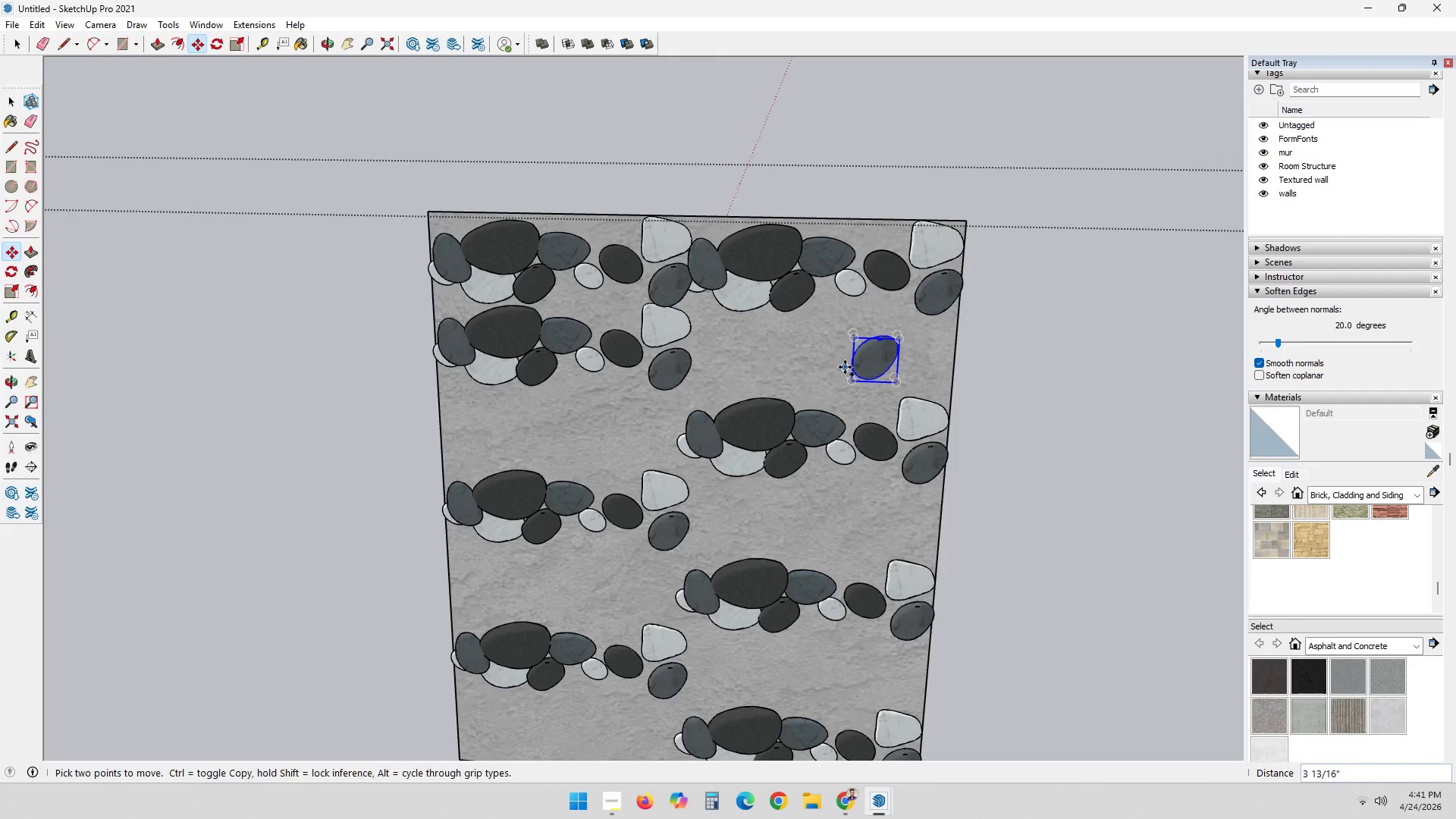 
left_click([845, 367])
 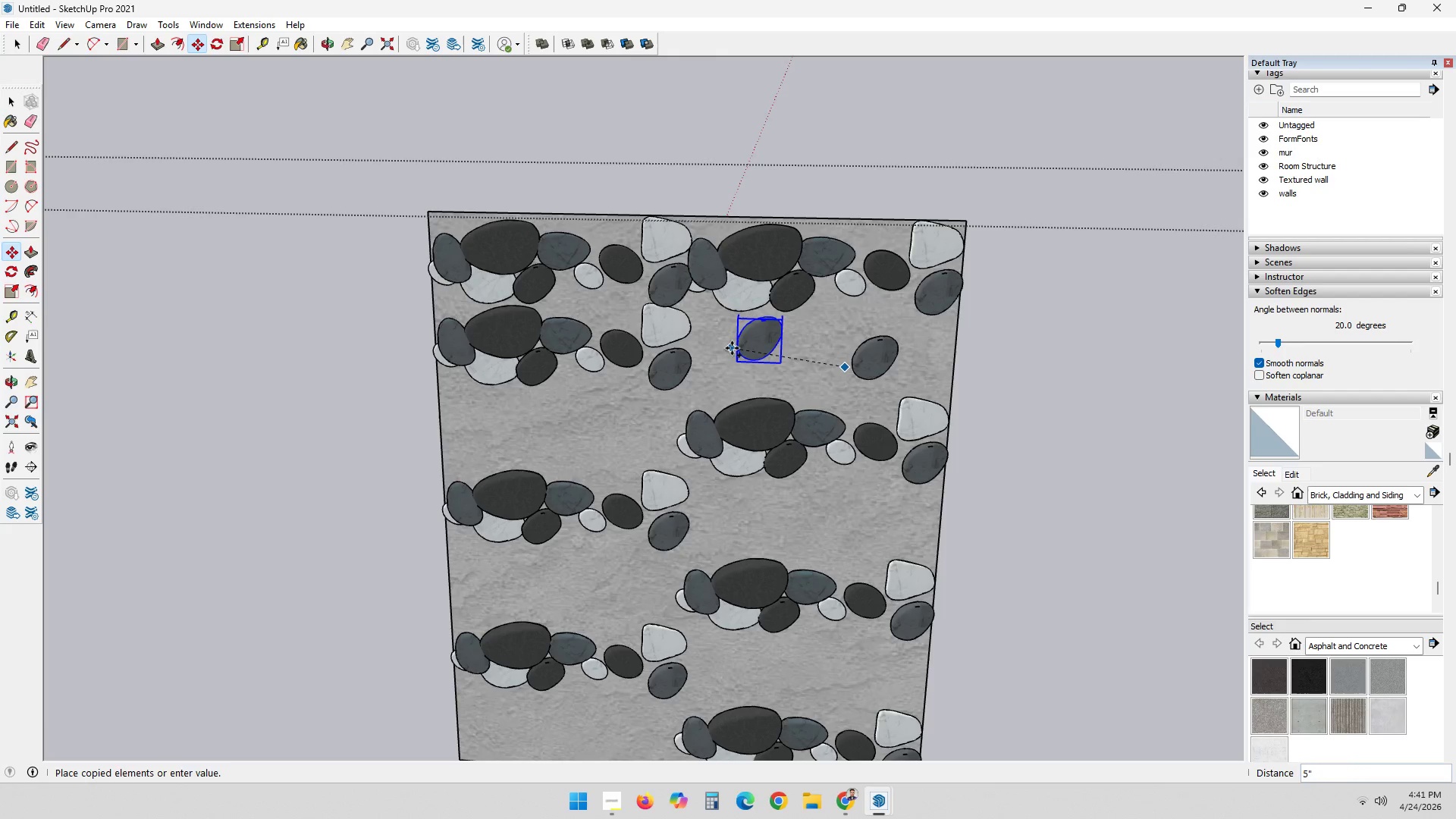 
left_click([732, 348])
 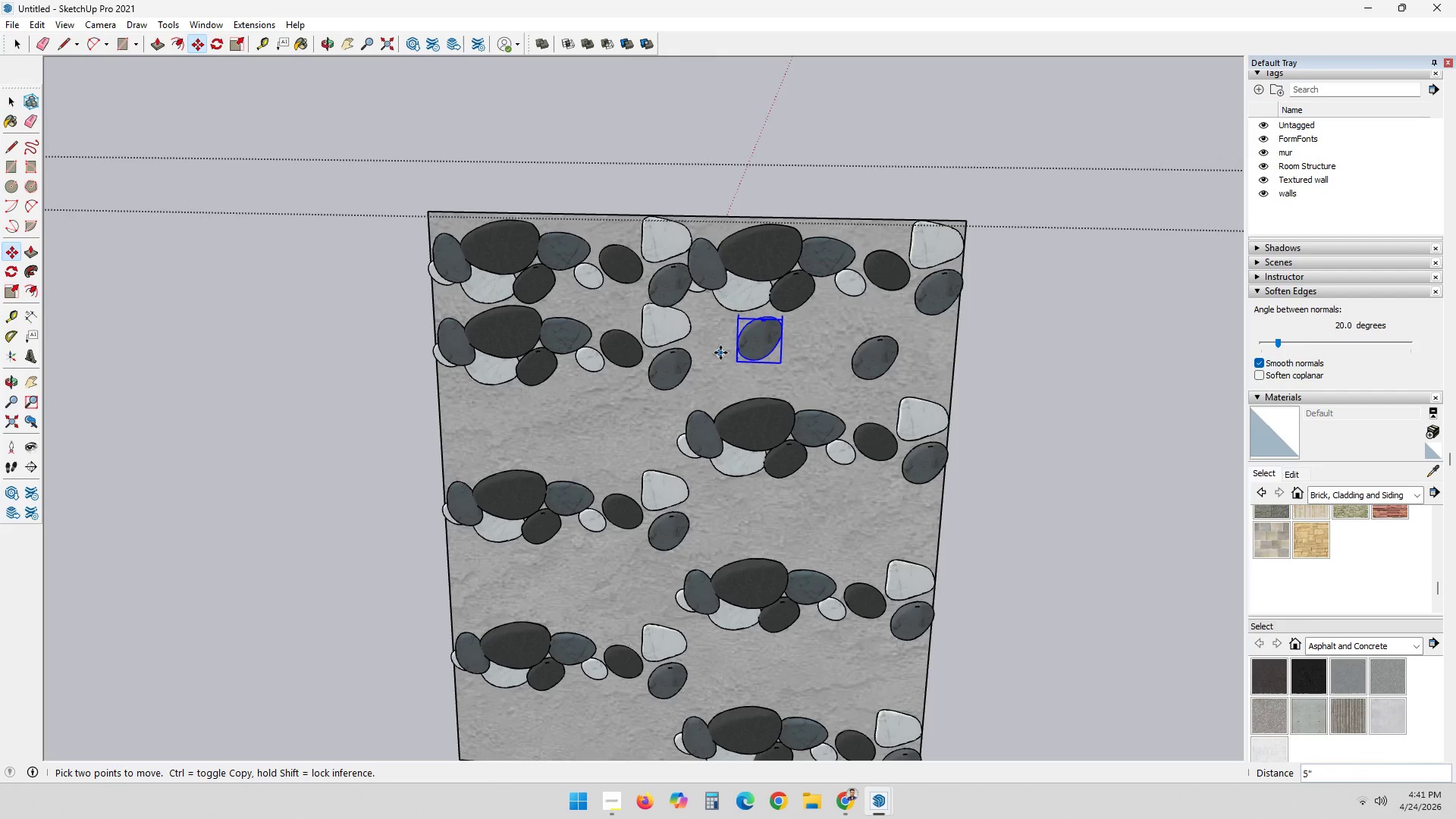 
key(Control+ControlLeft)
 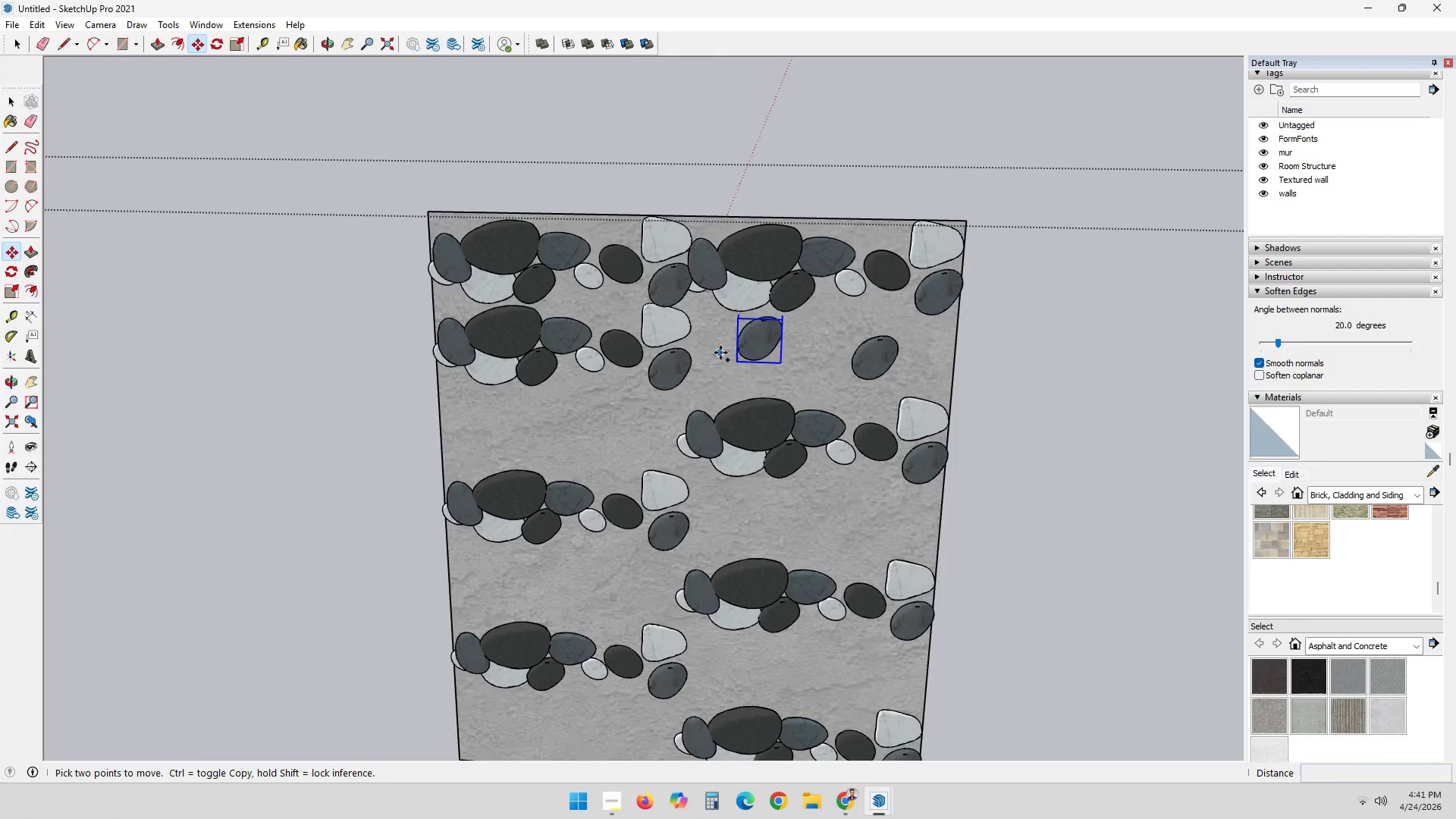 
left_click([720, 353])
 